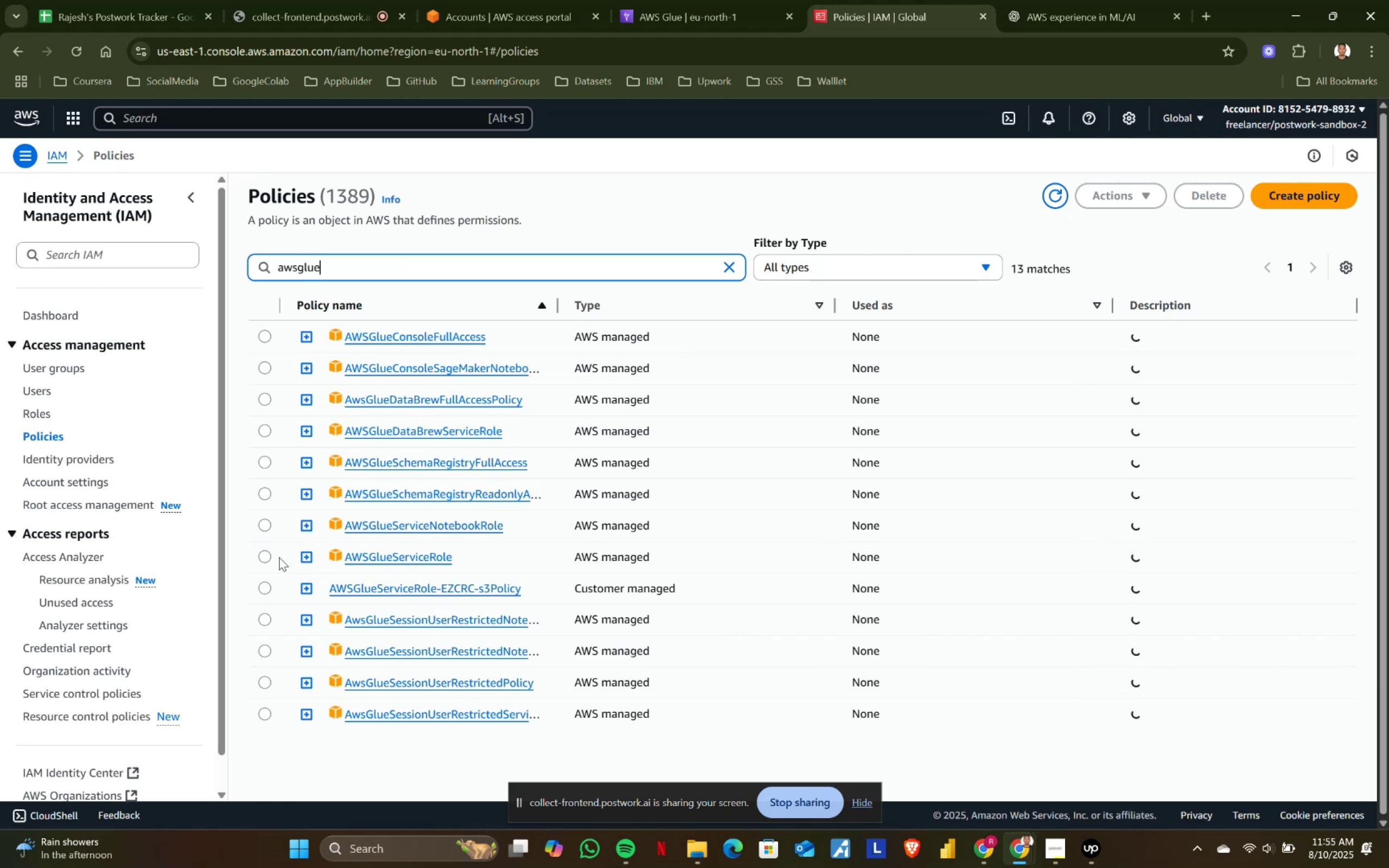 
left_click([265, 553])
 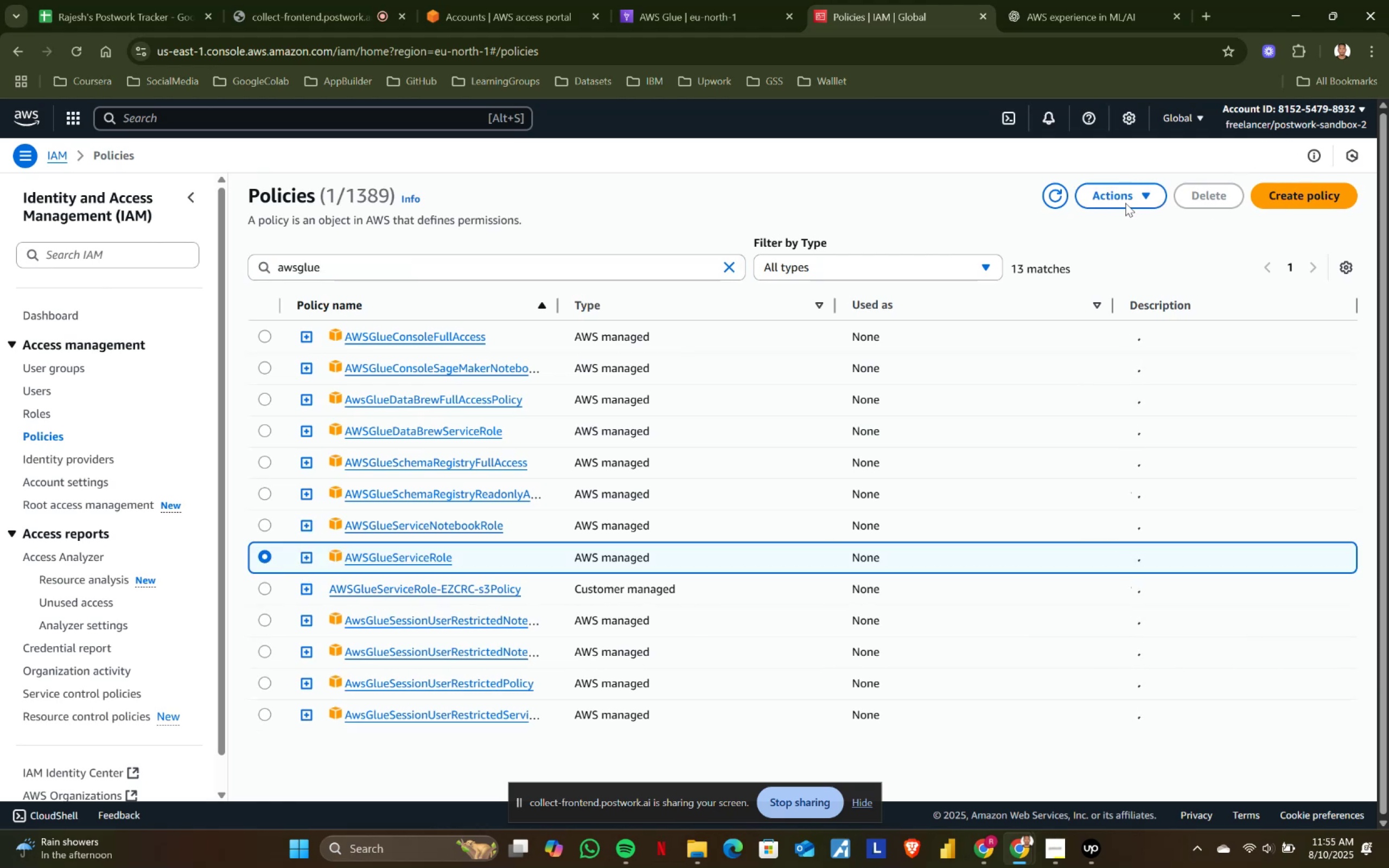 
left_click([1305, 199])
 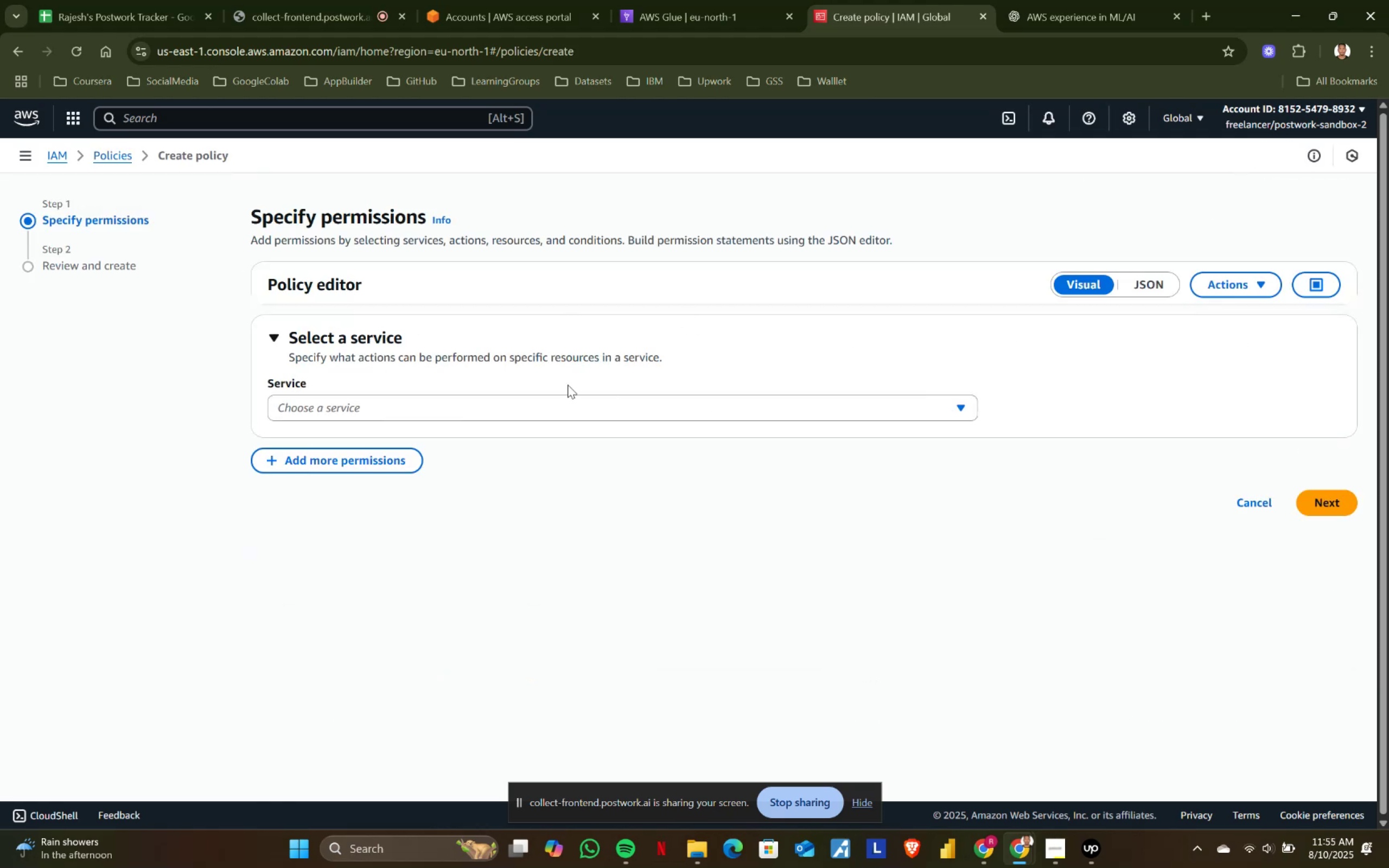 
left_click([339, 407])
 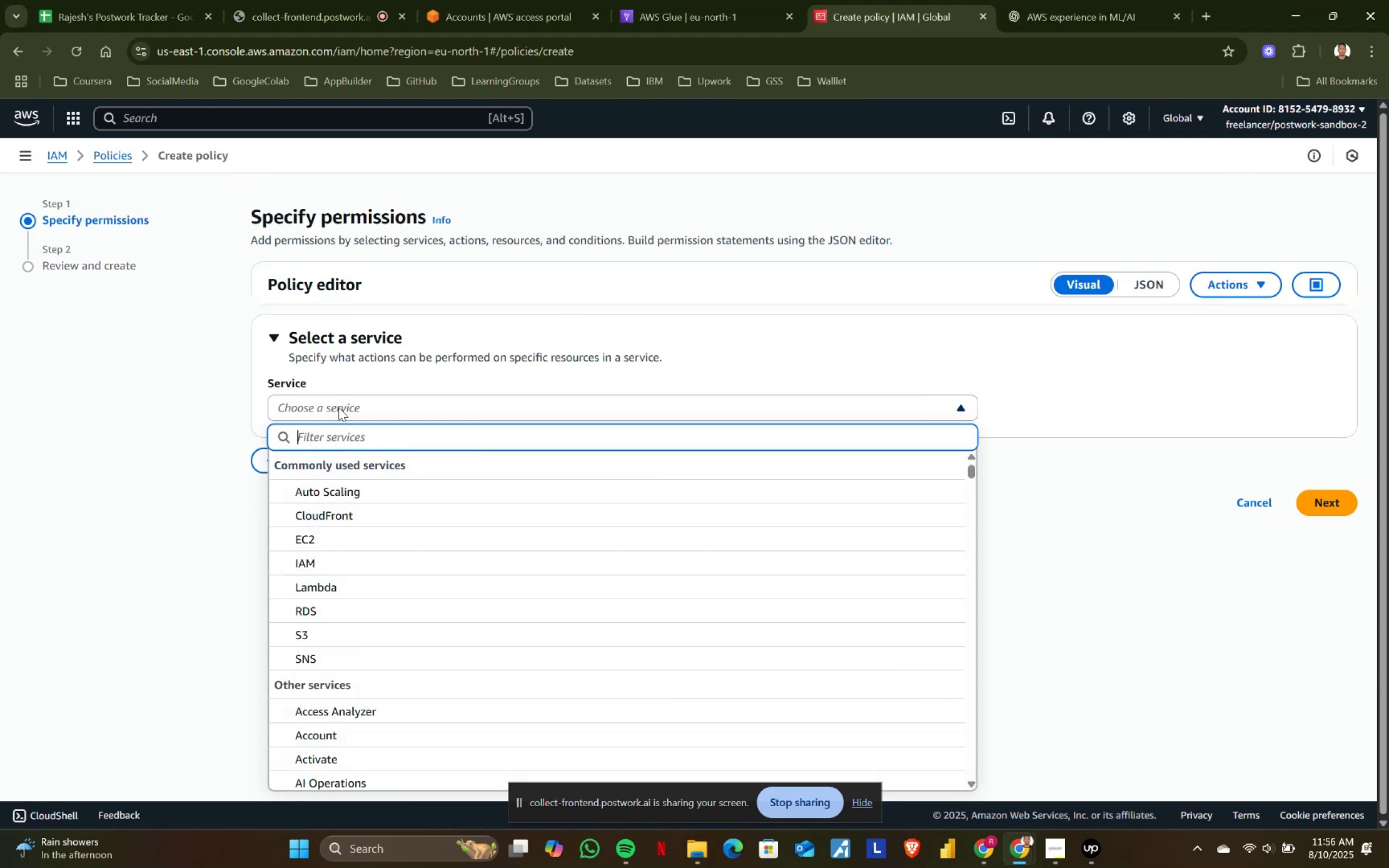 
type(glue)
 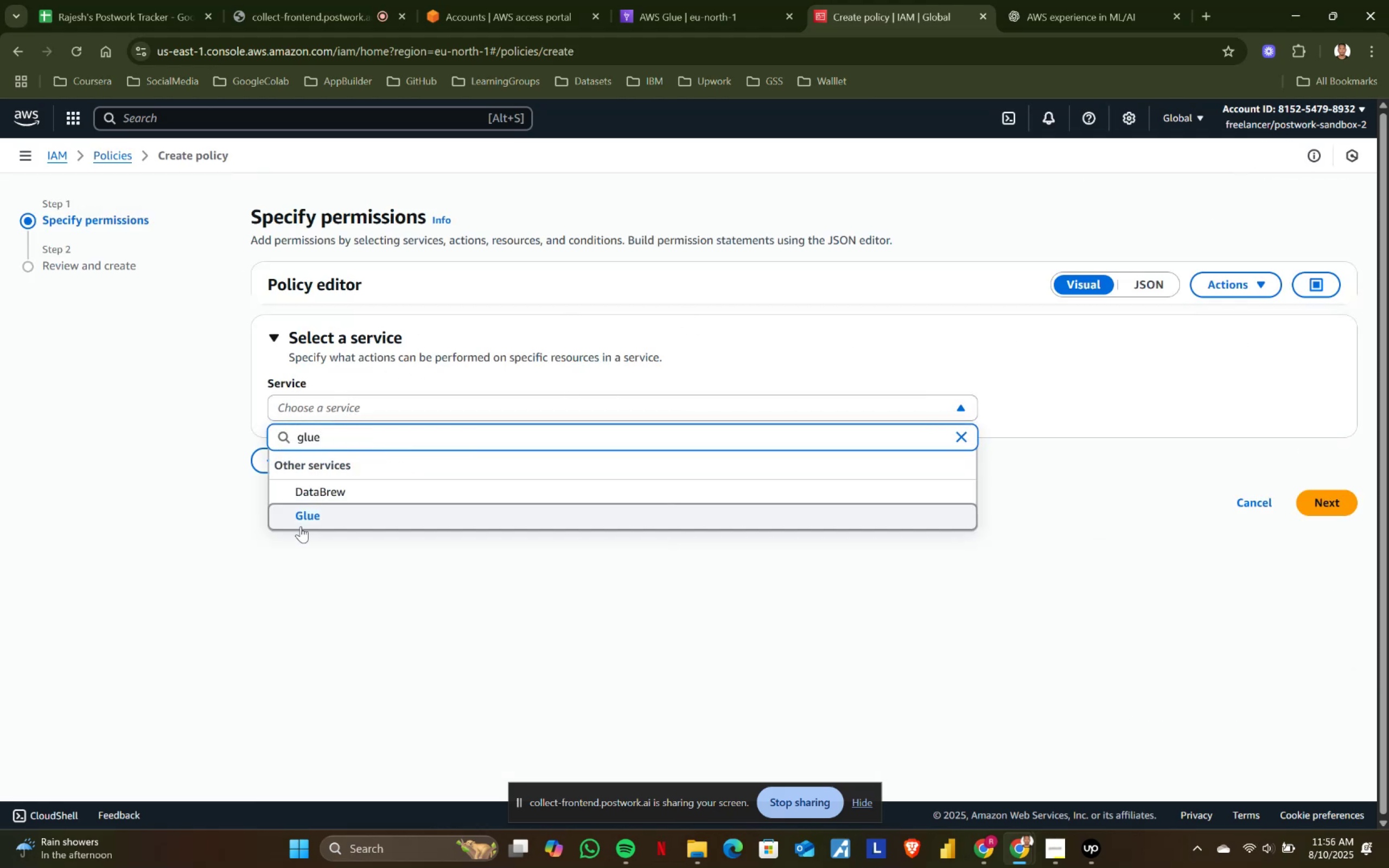 
left_click([320, 513])
 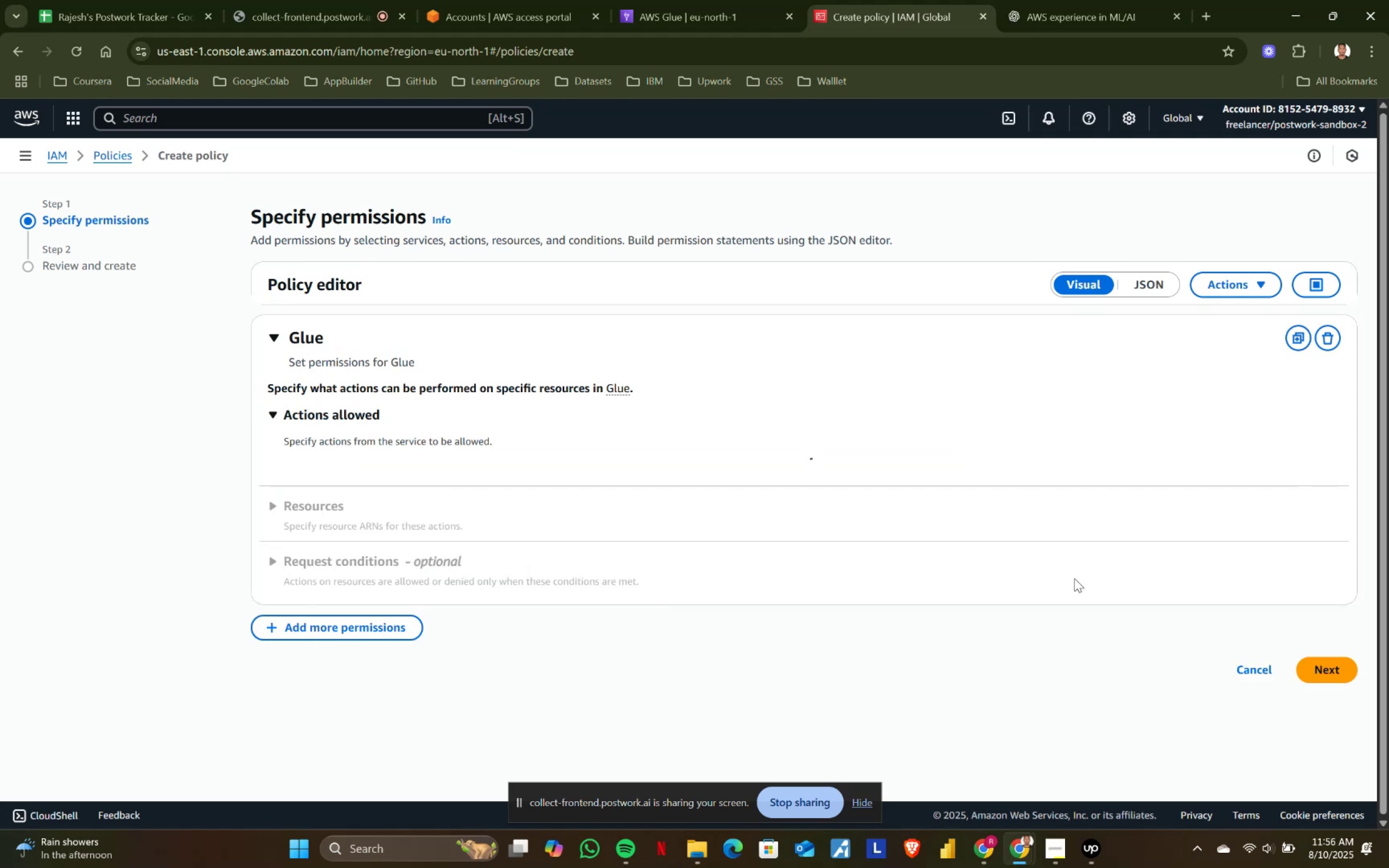 
key(Alt+AltLeft)
 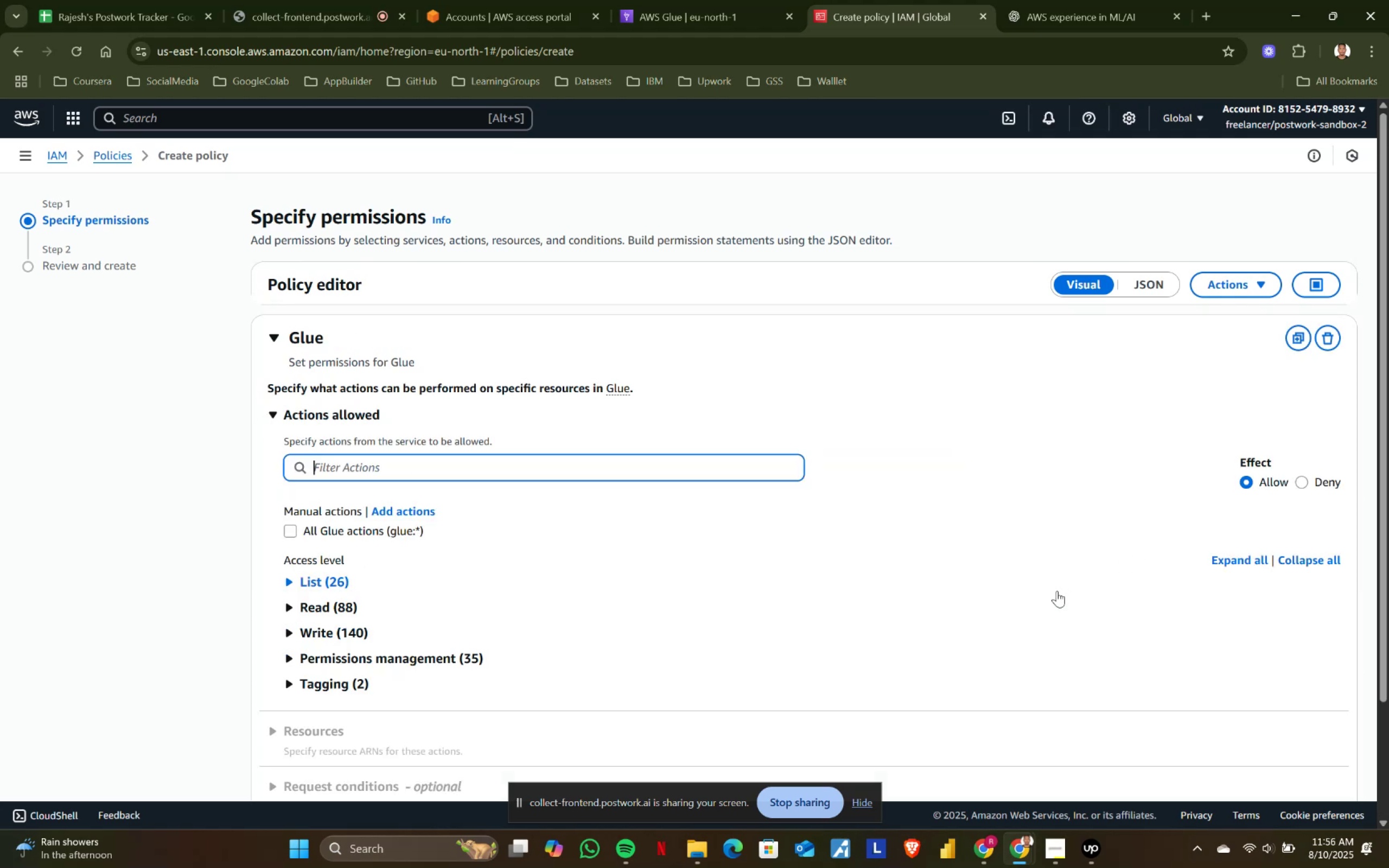 
key(Alt+Tab)
 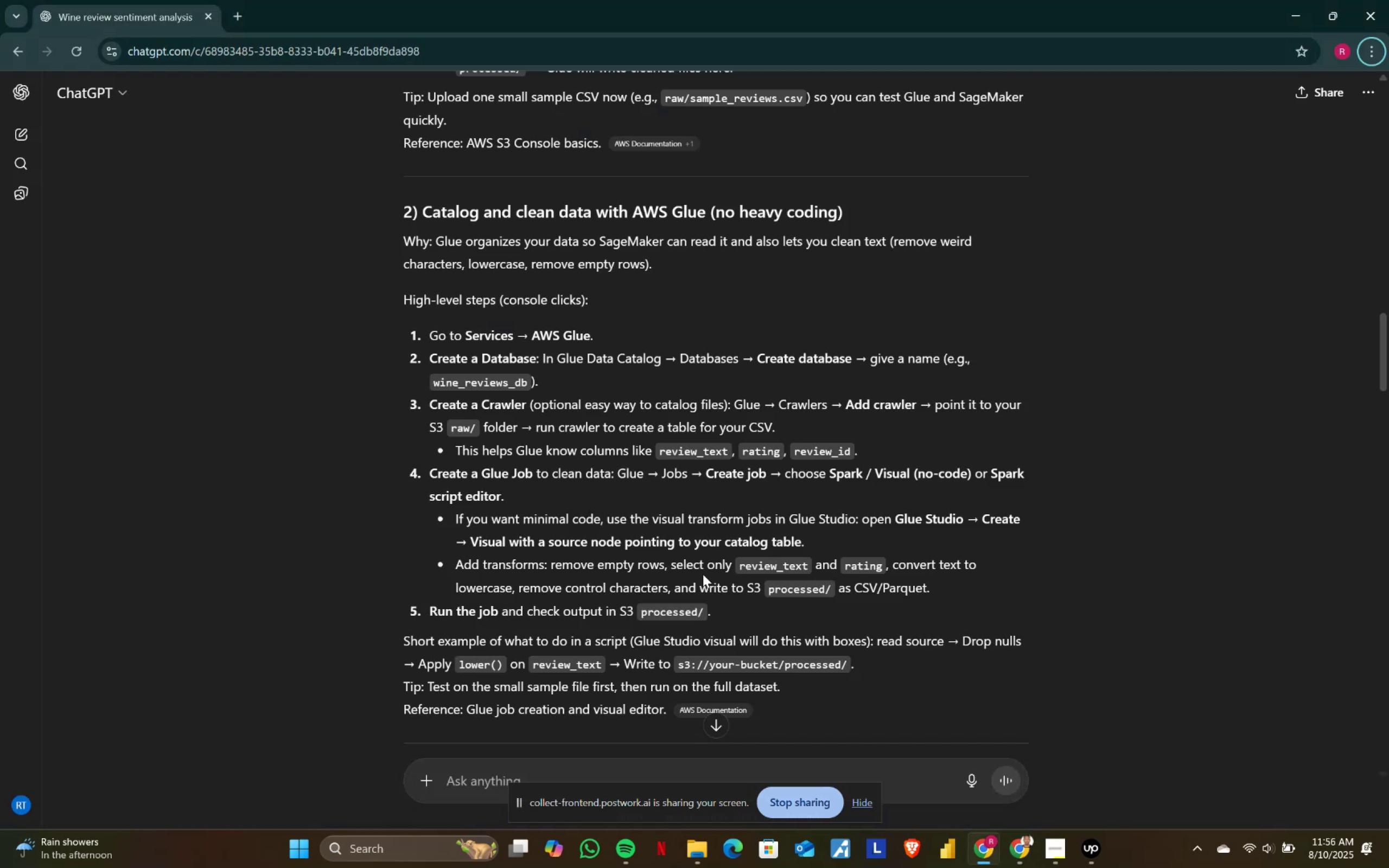 
key(Alt+AltLeft)
 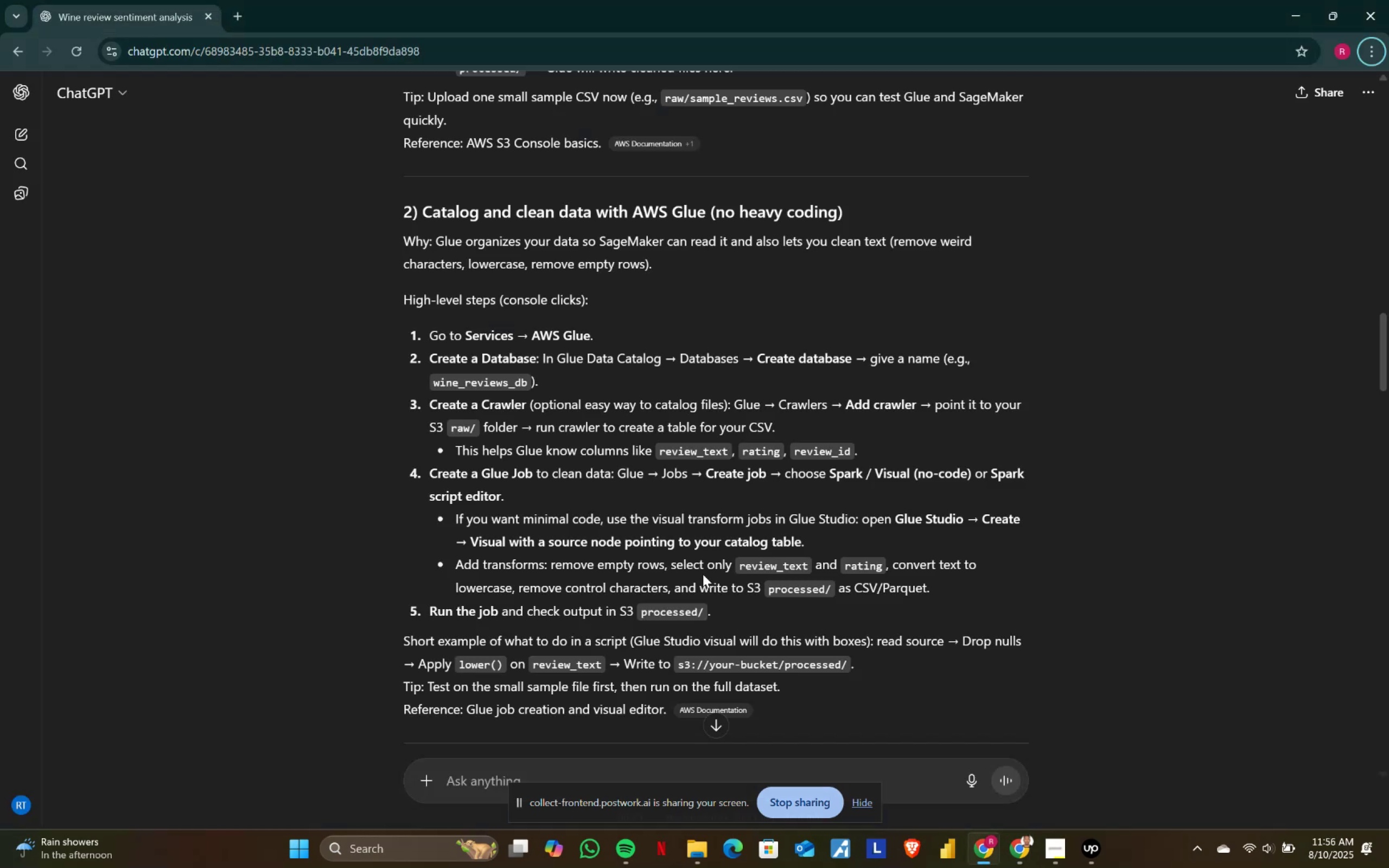 
key(Alt+Tab)
 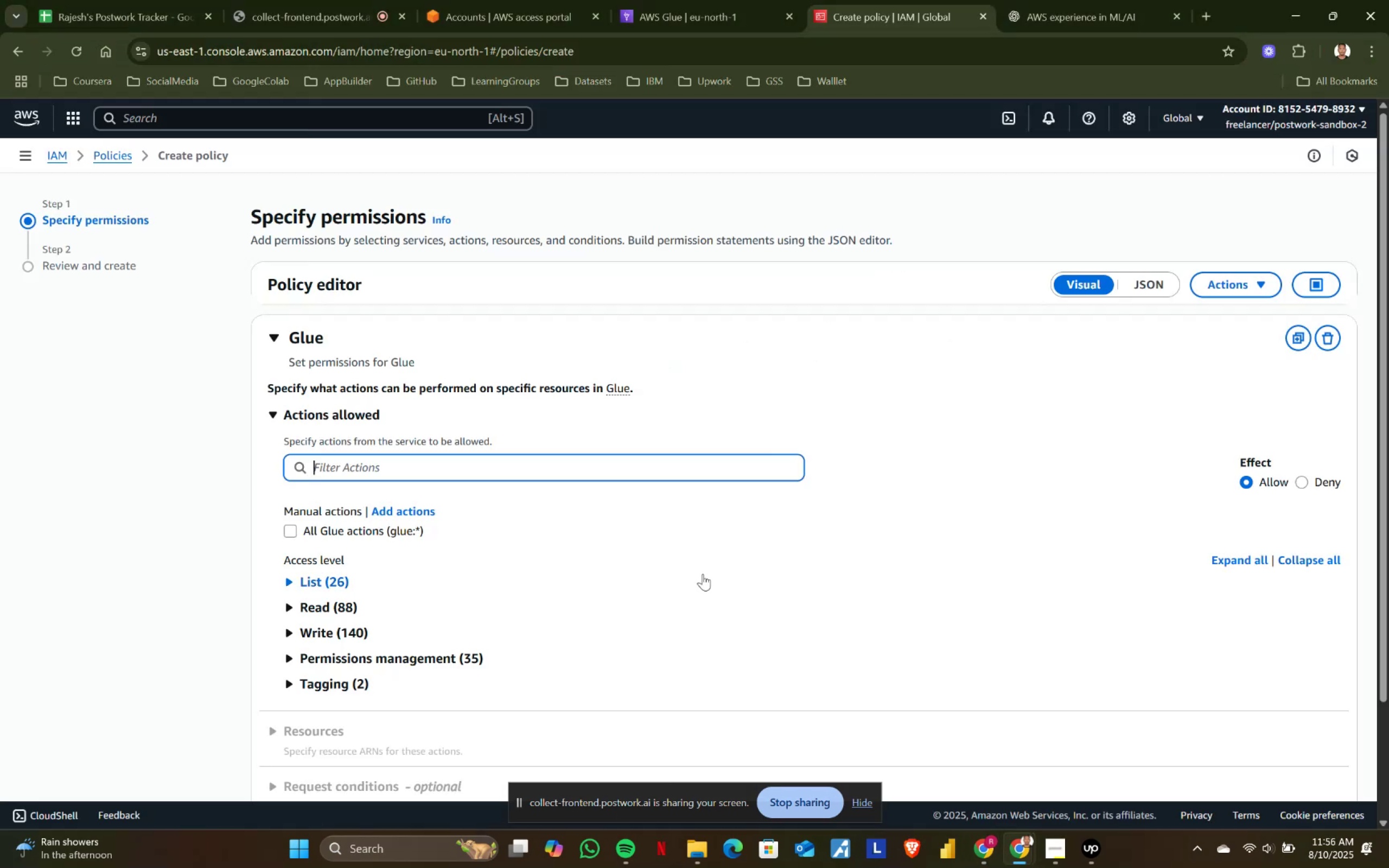 
key(Alt+AltLeft)
 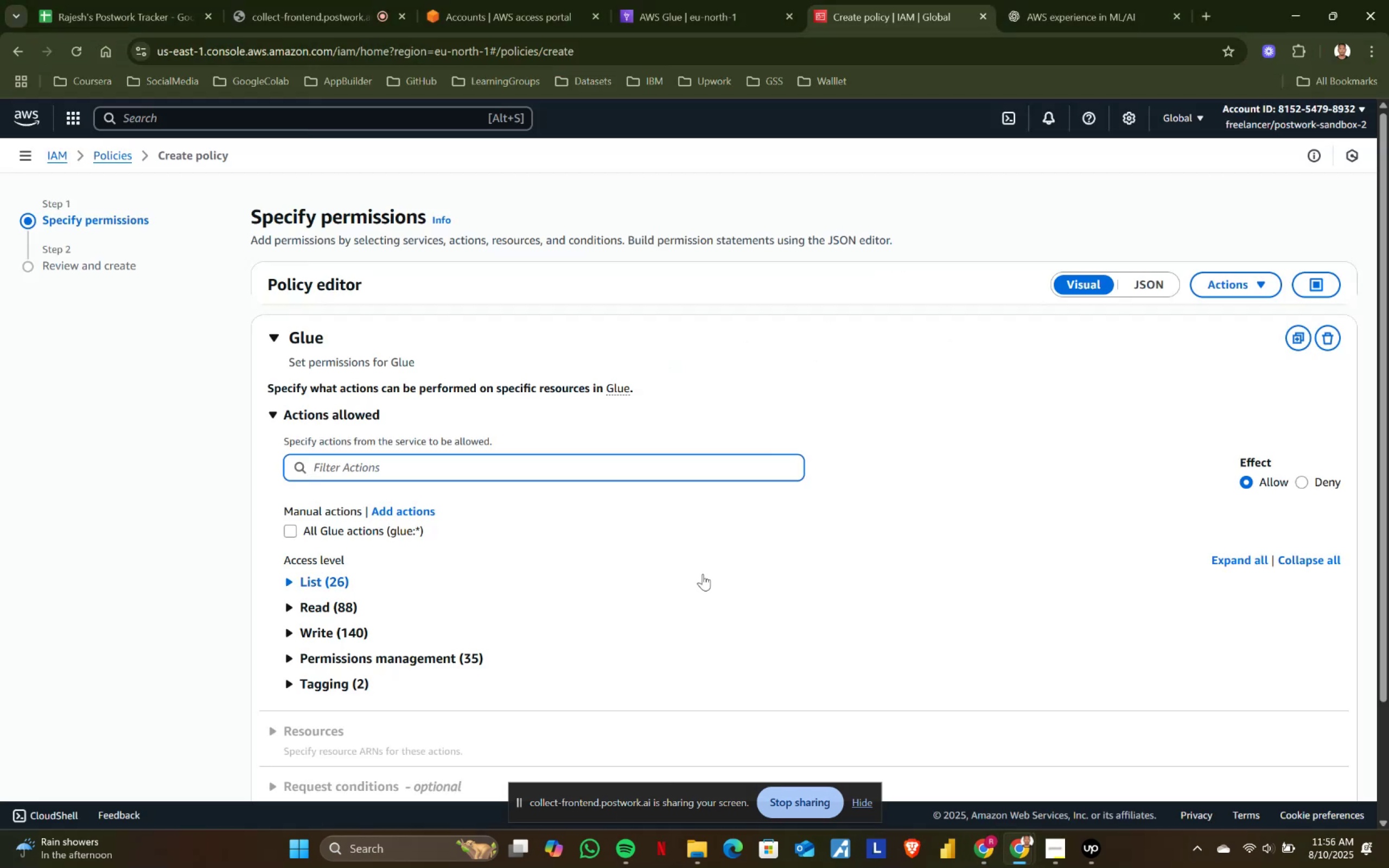 
key(Alt+Tab)
 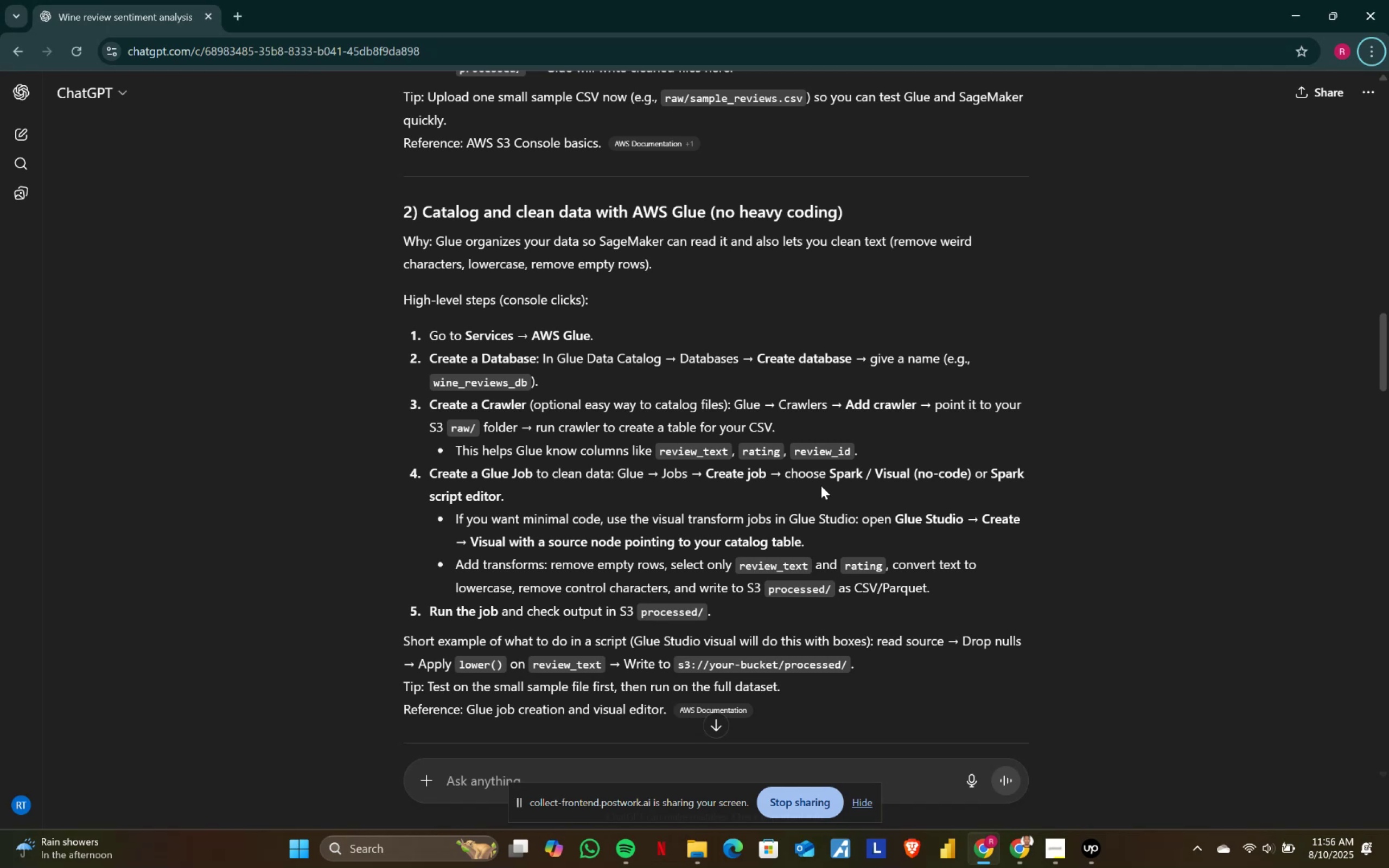 
wait(6.31)
 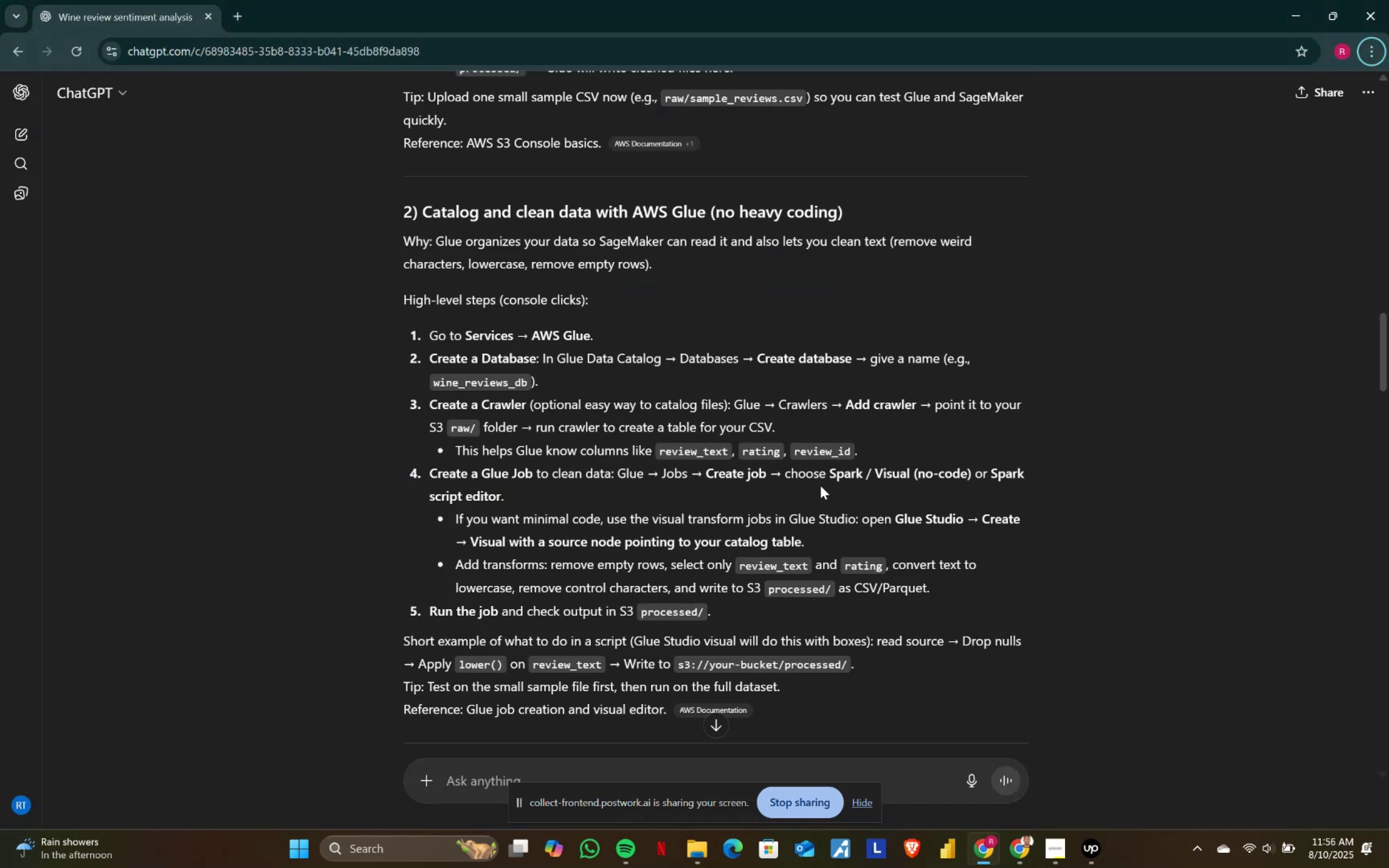 
key(Alt+AltLeft)
 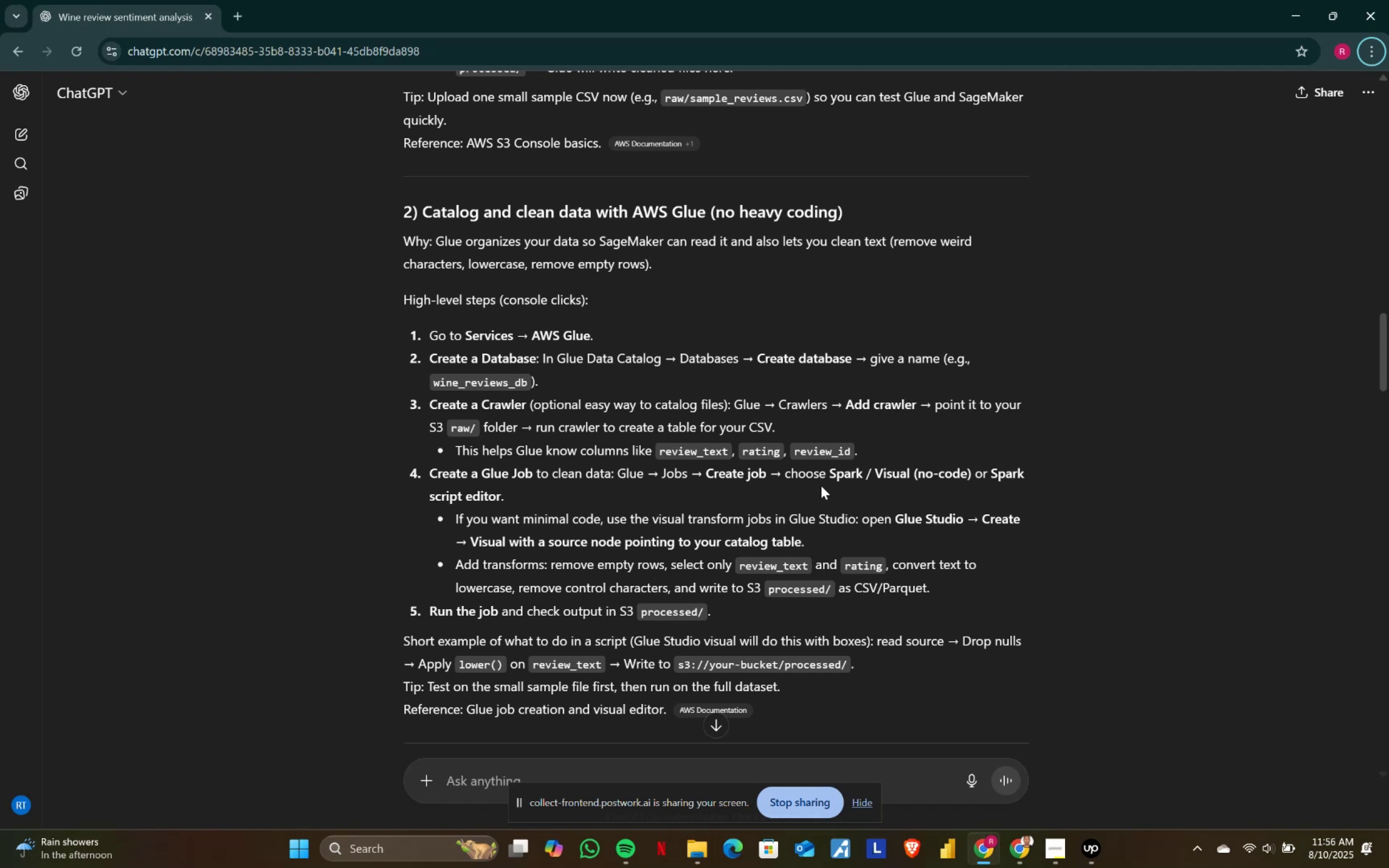 
key(Alt+Tab)
 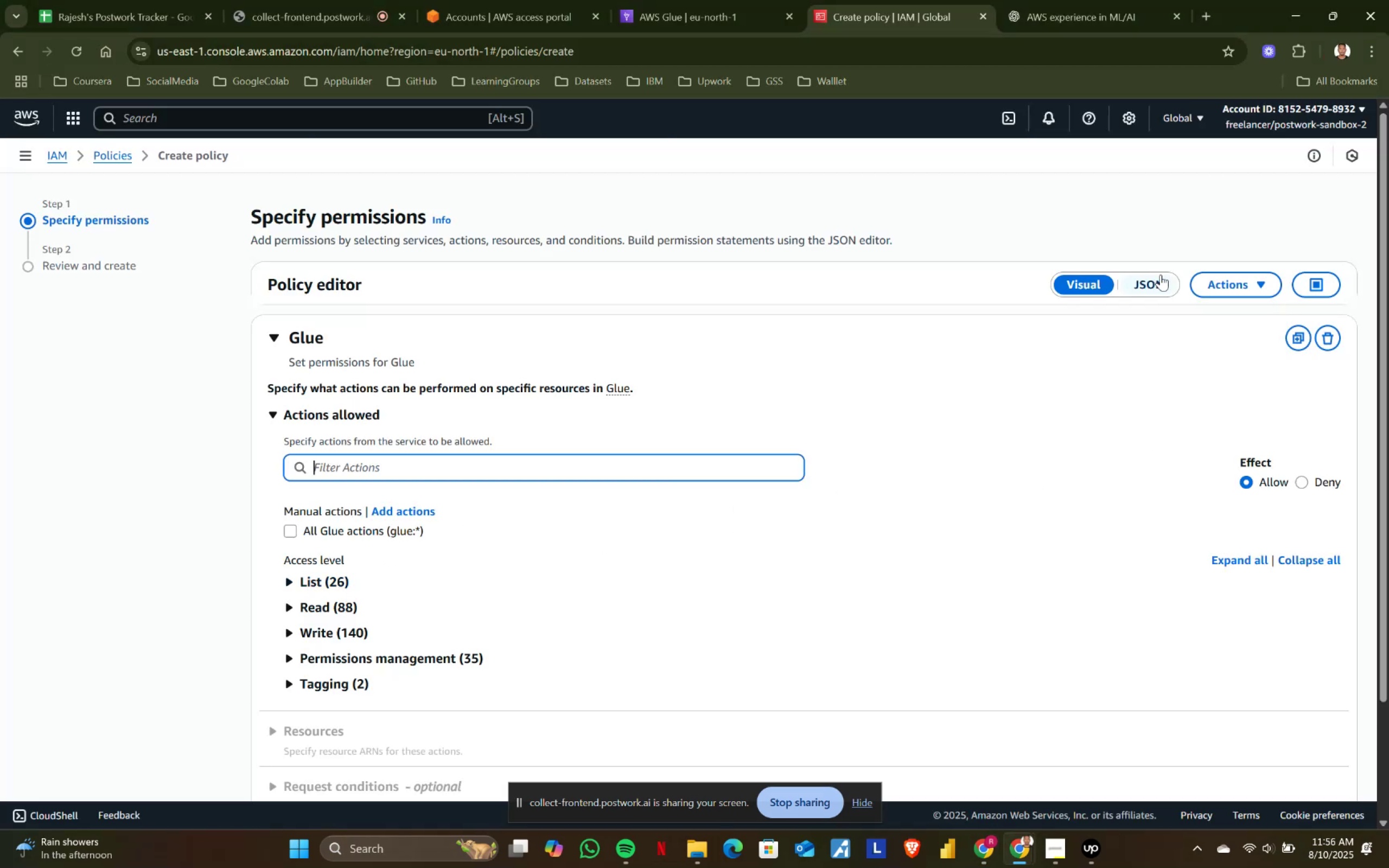 
double_click([1140, 286])
 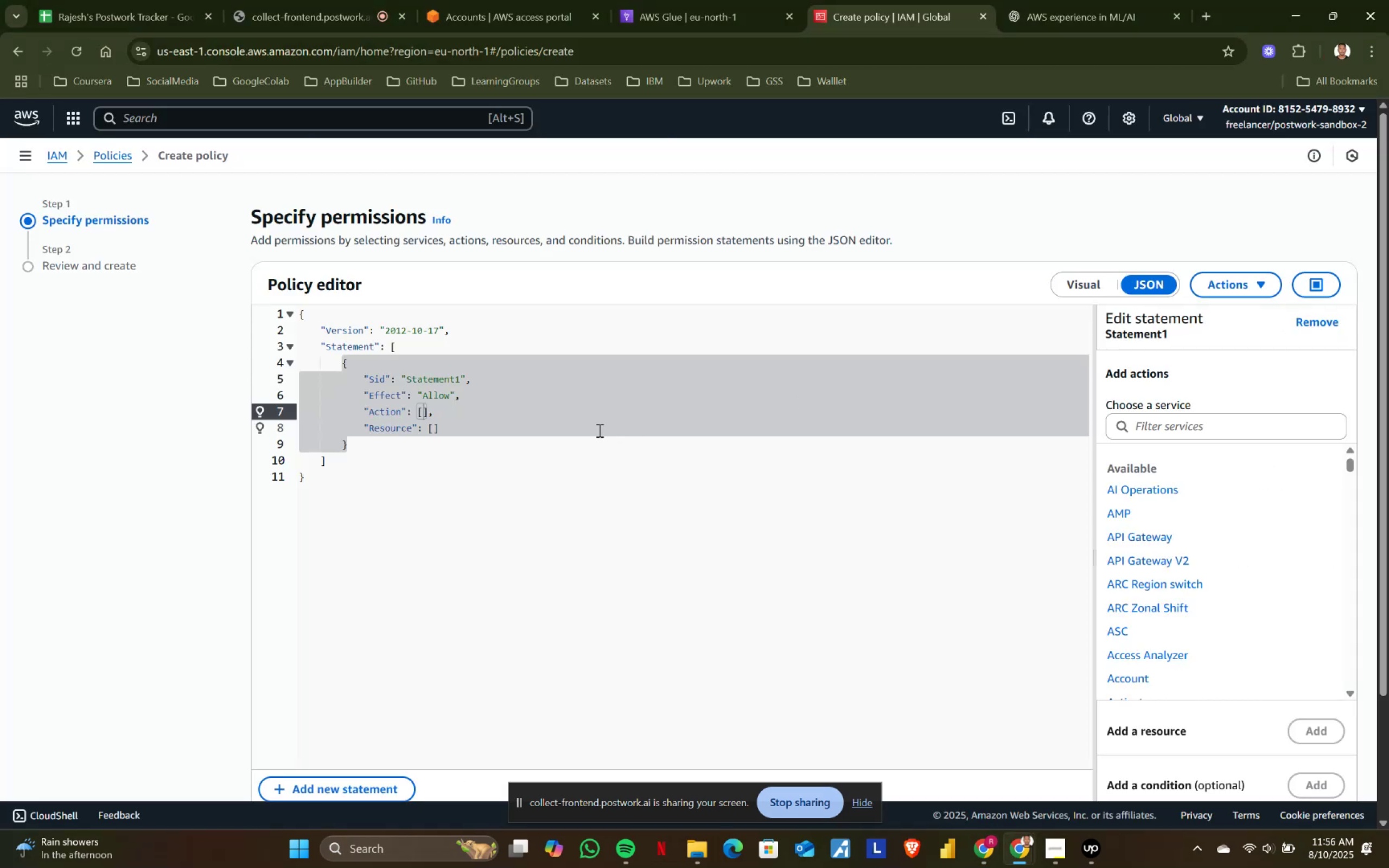 
left_click([554, 430])
 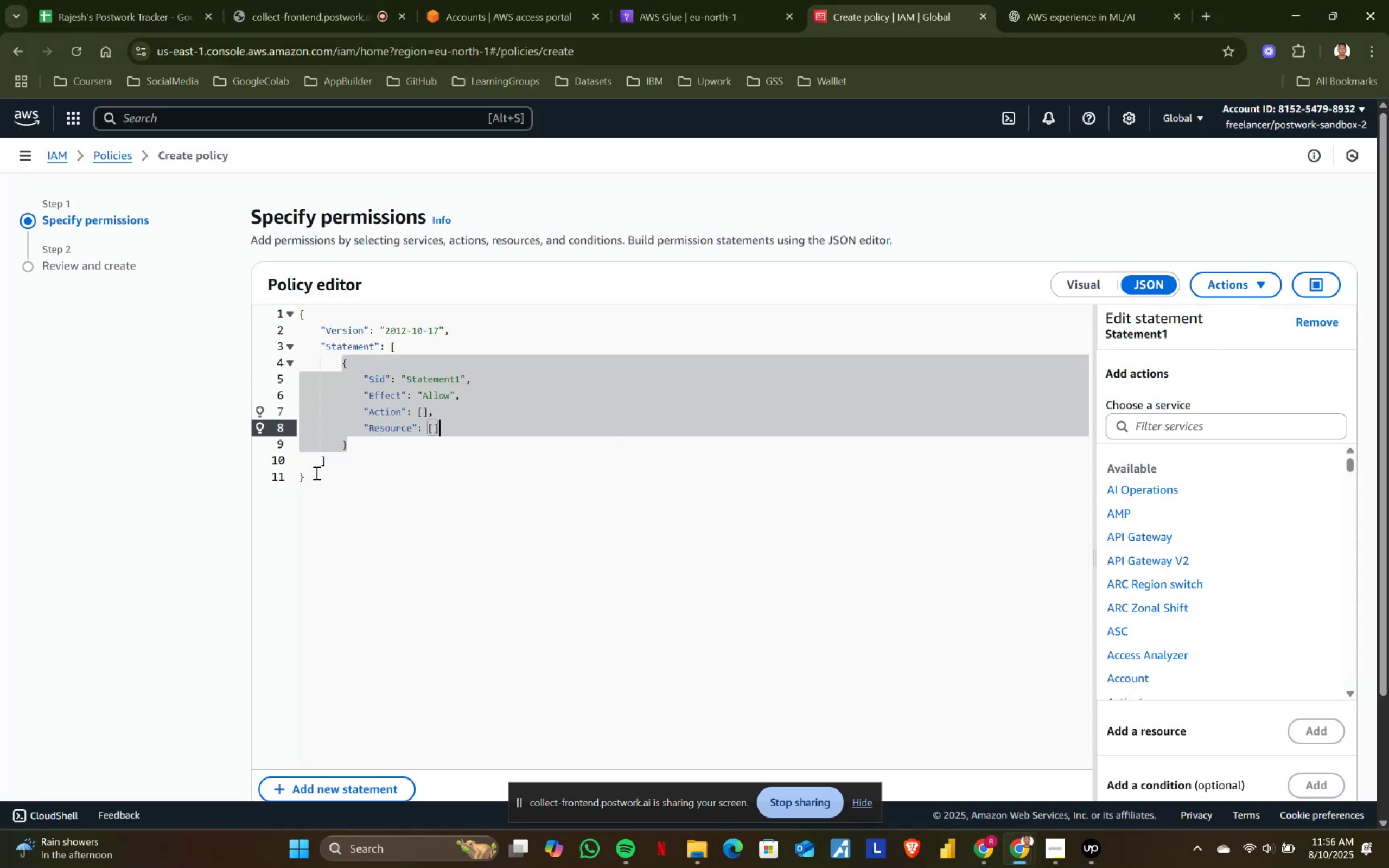 
left_click([319, 473])
 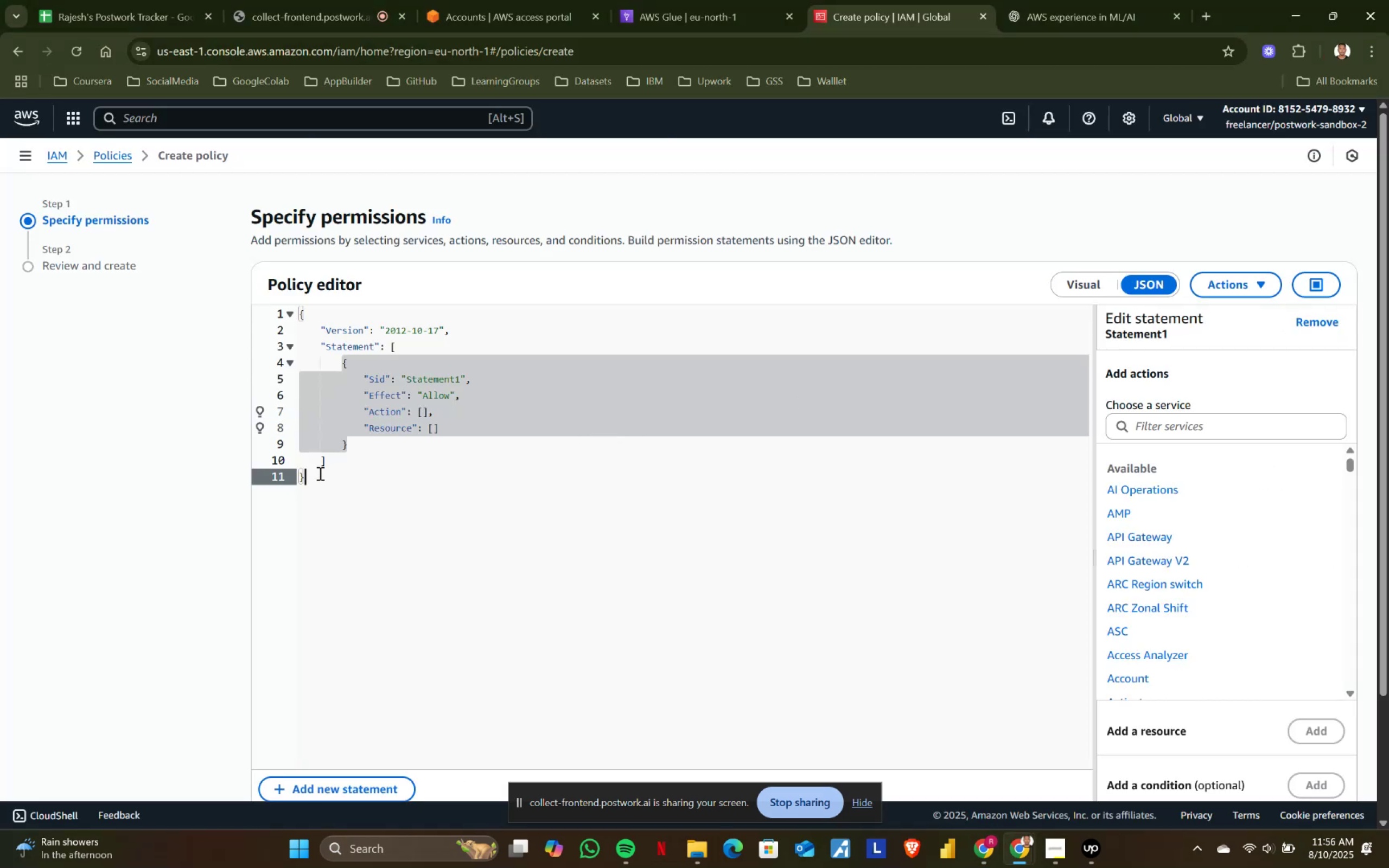 
key(Control+ControlLeft)
 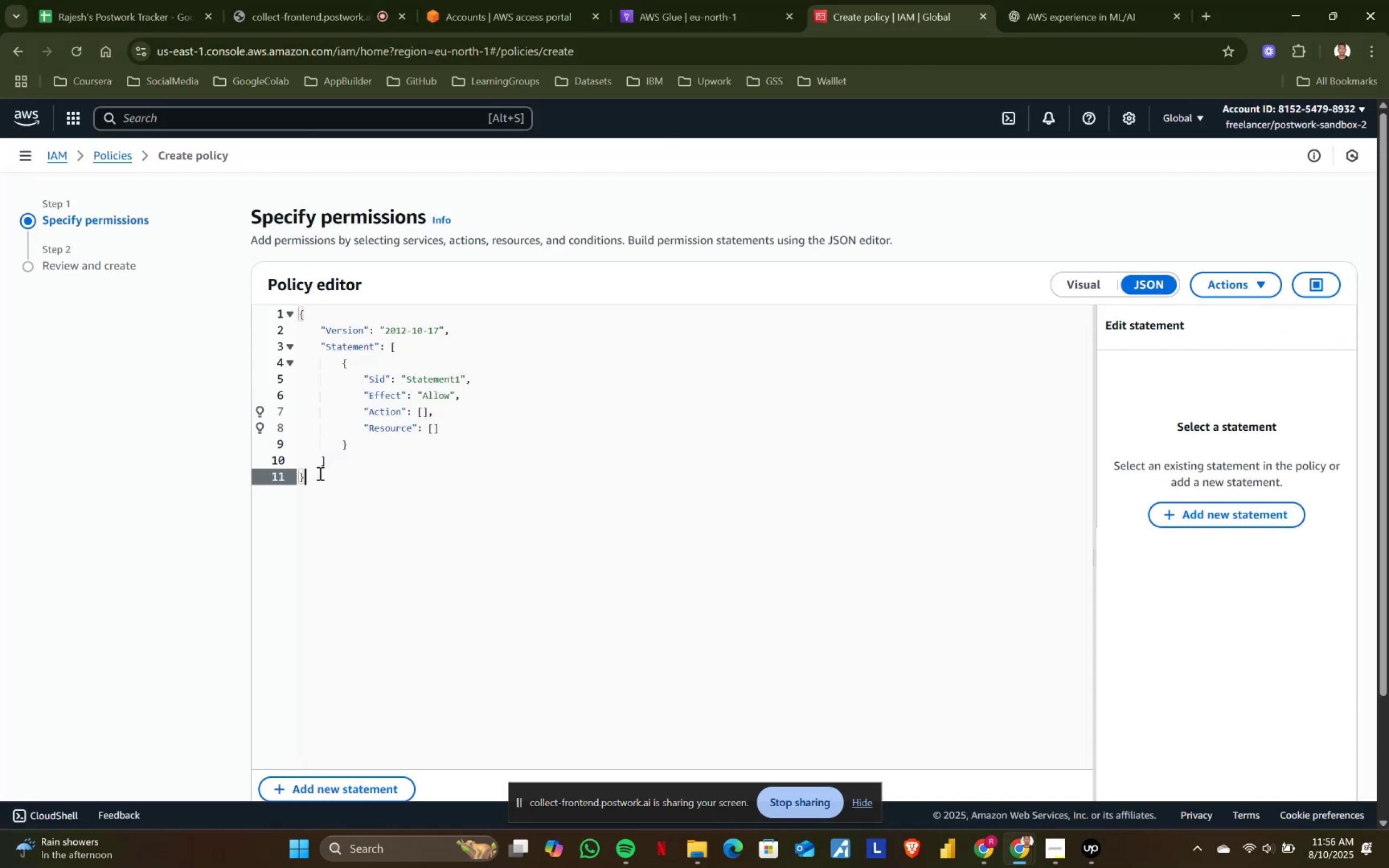 
key(Control+A)
 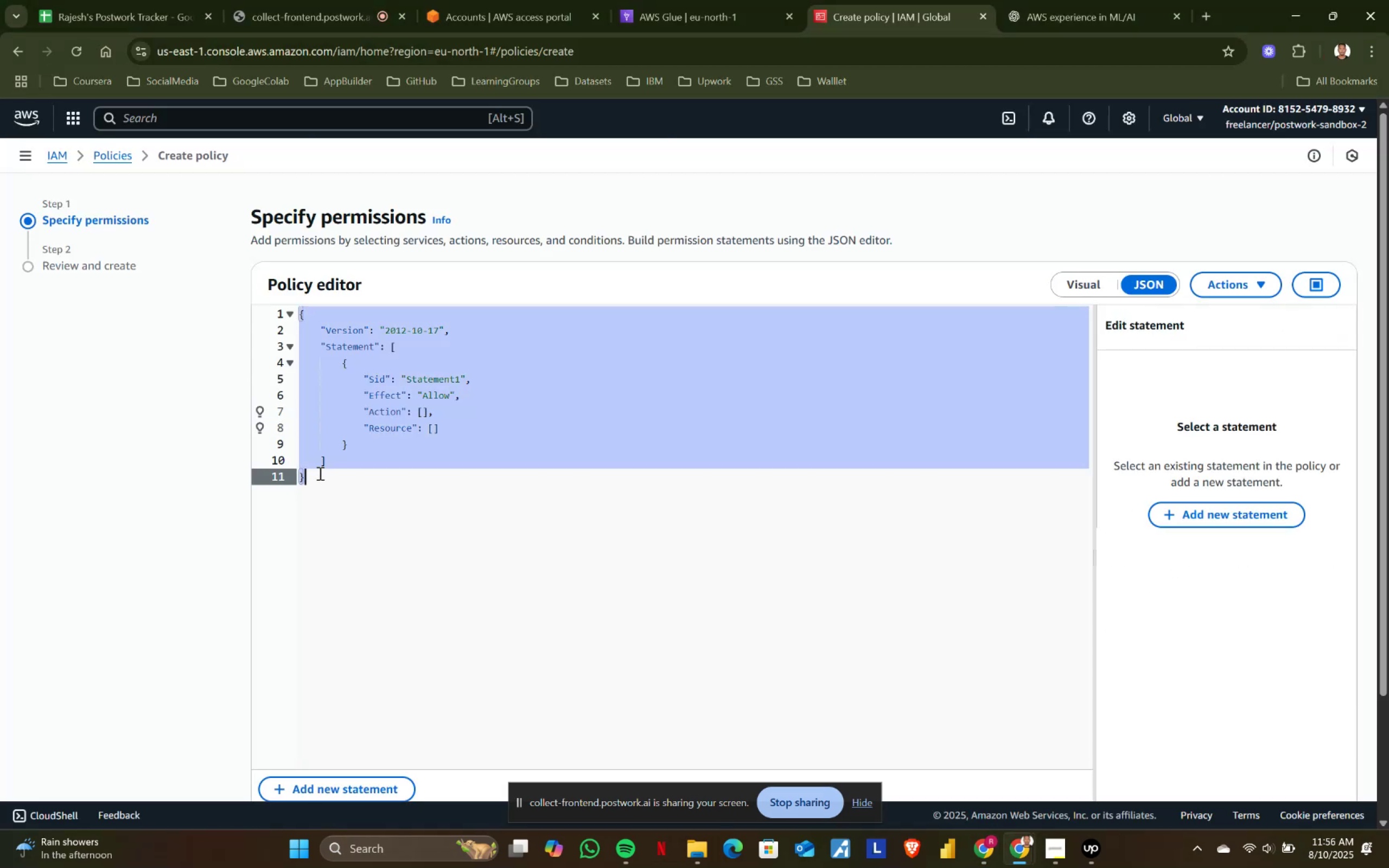 
key(Control+C)
 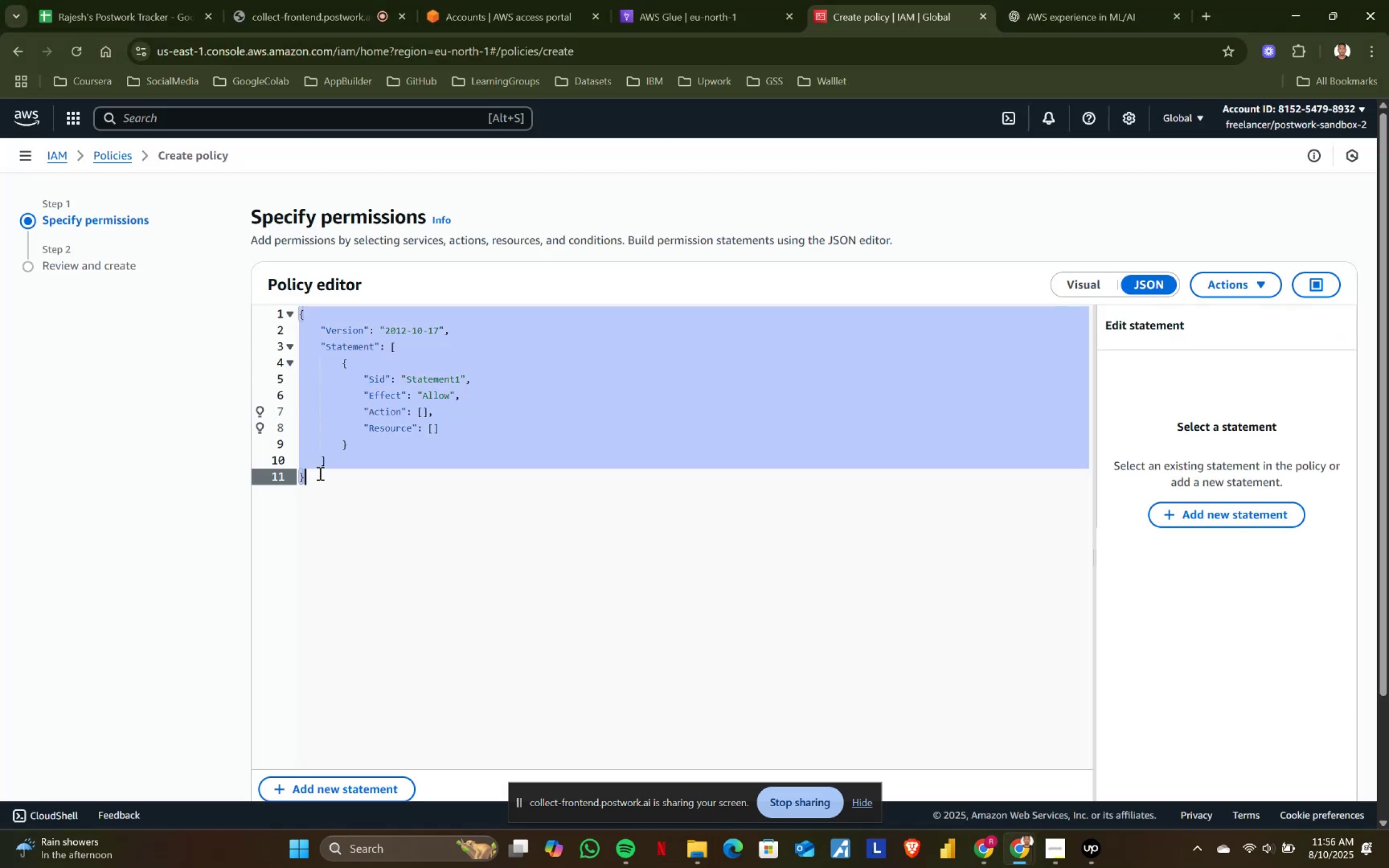 
key(Alt+AltLeft)
 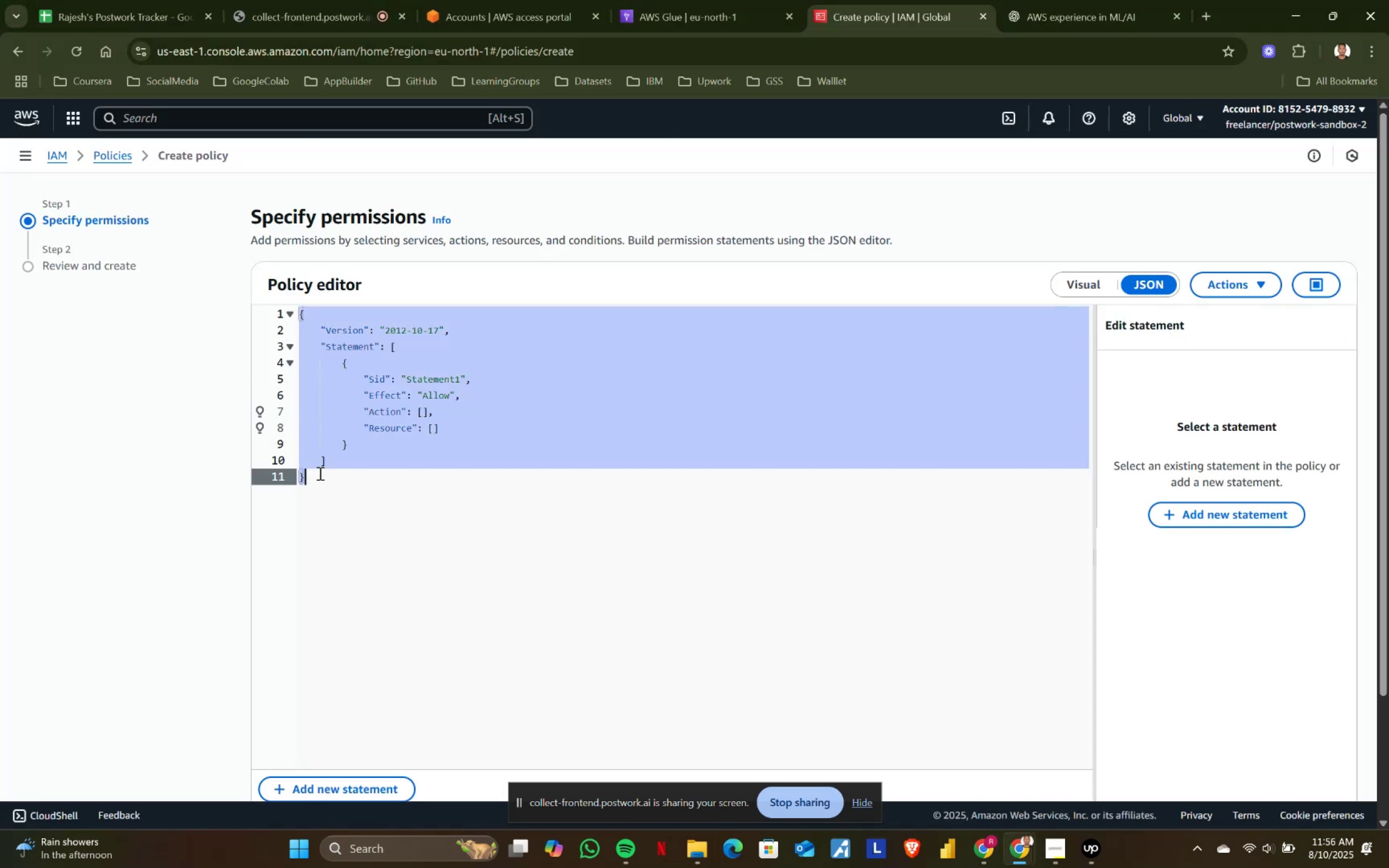 
key(Alt+Tab)
 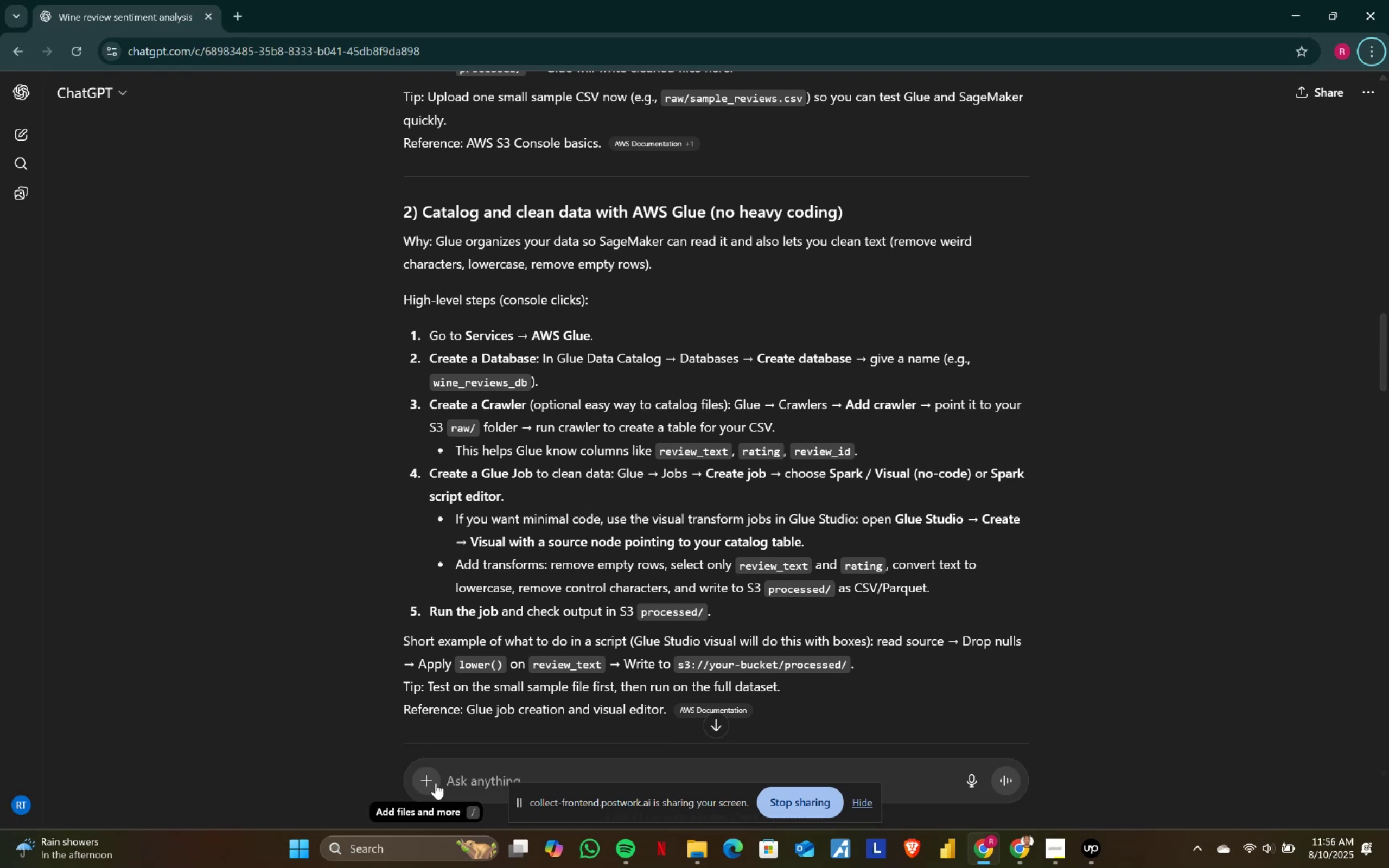 
left_click([458, 774])
 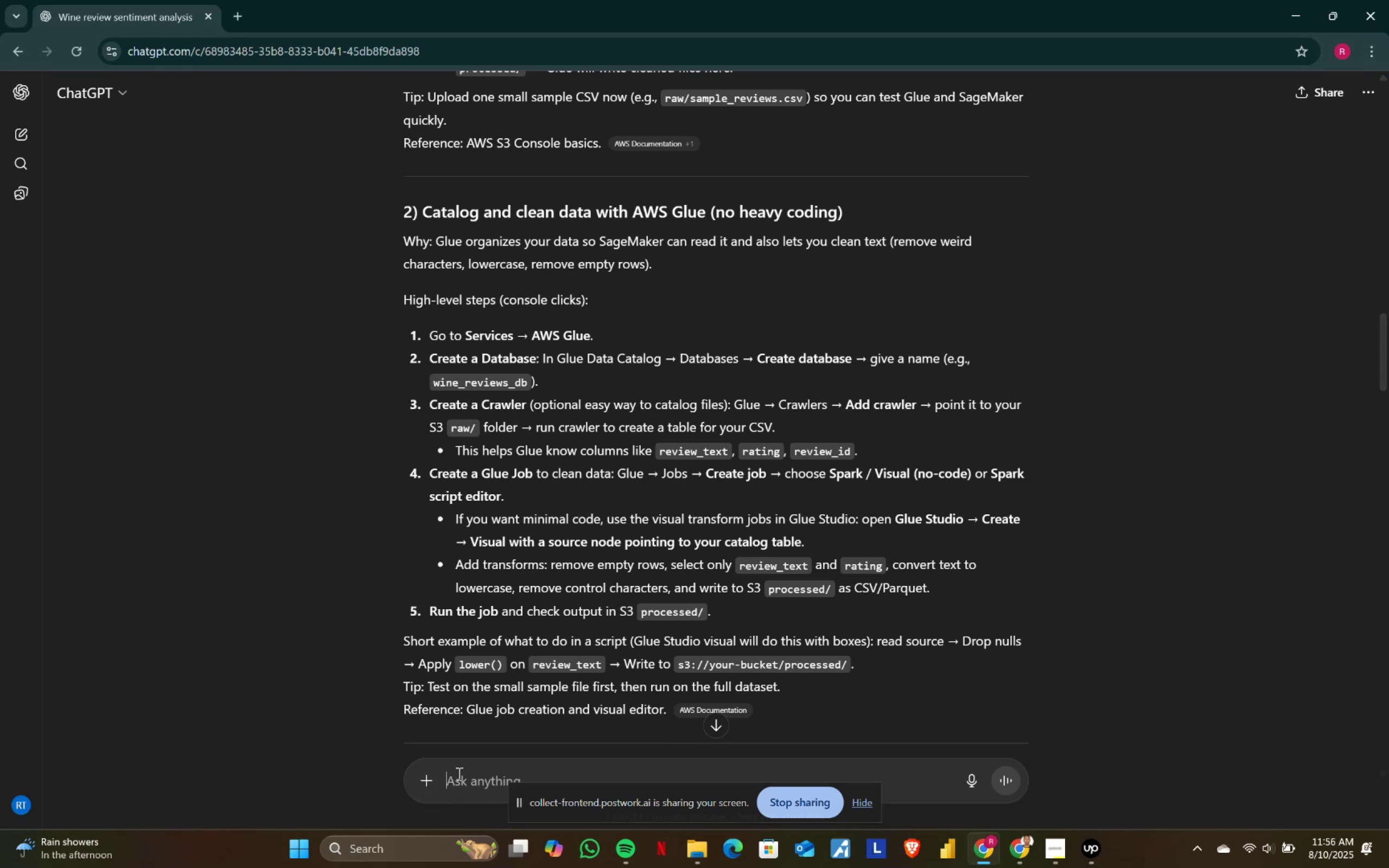 
type(dont i need to create a policy i think you are missing it after createing dataase )
 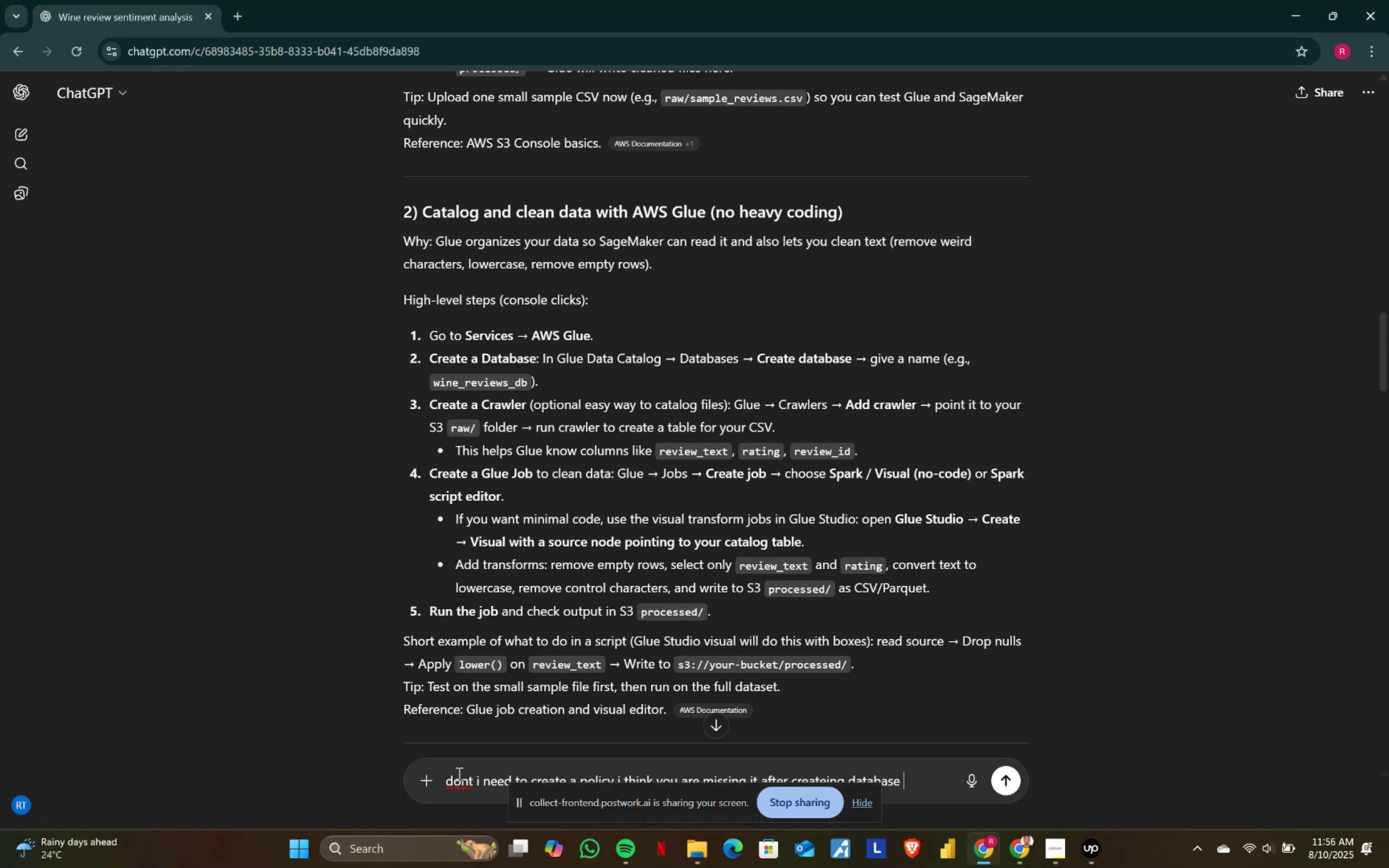 
hold_key(key=B, duration=0.31)
 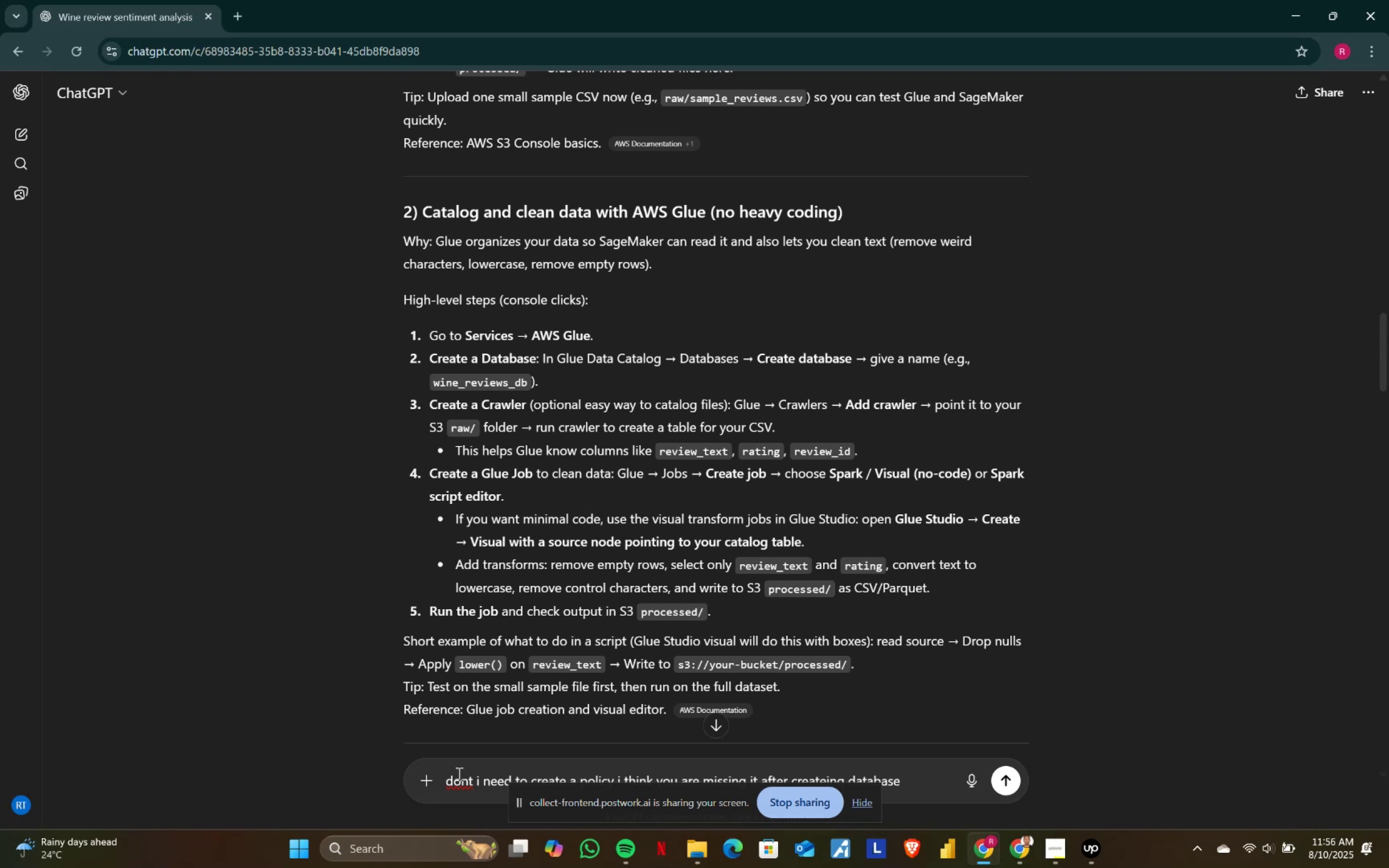 
key(Enter)
 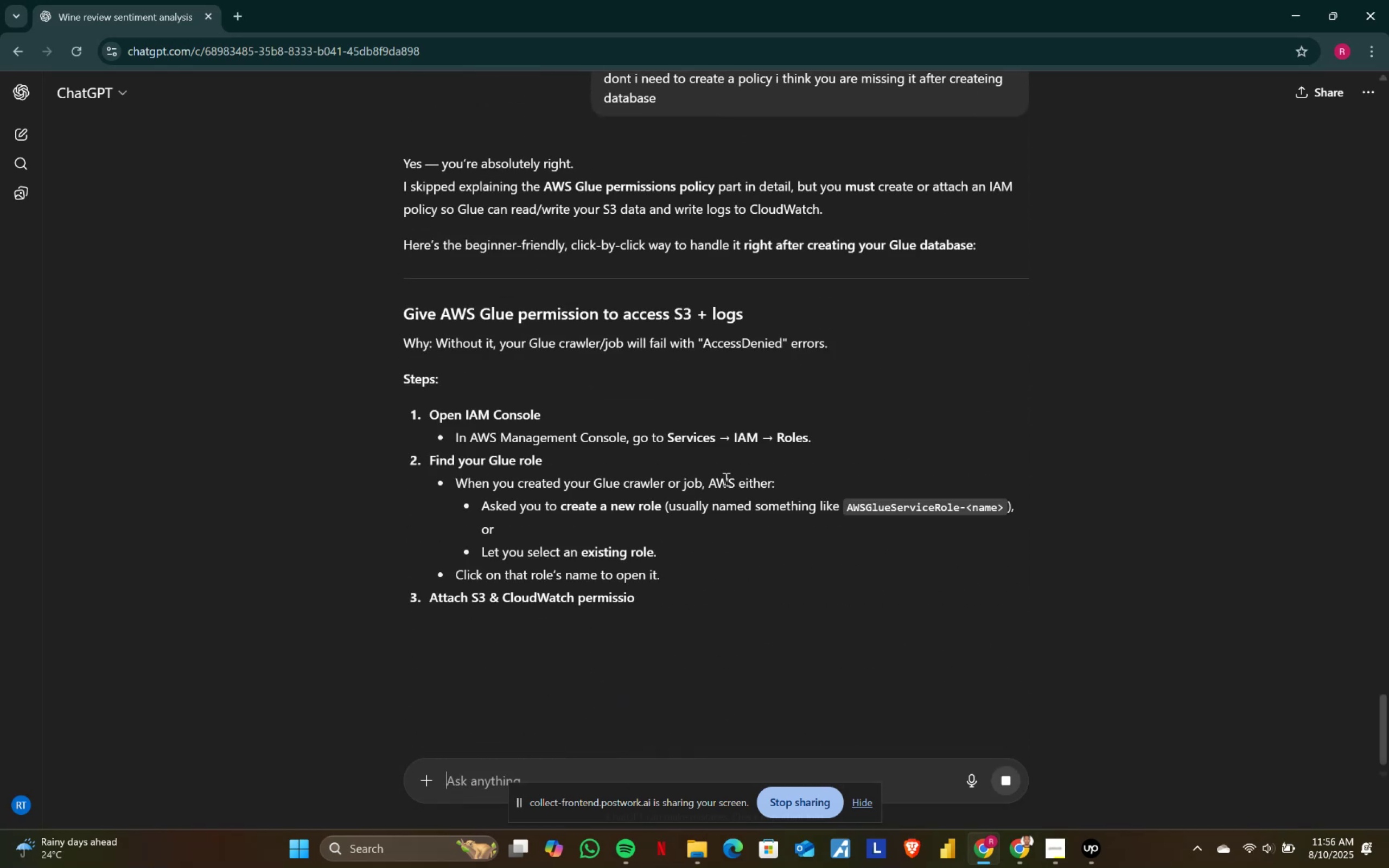 
wait(7.45)
 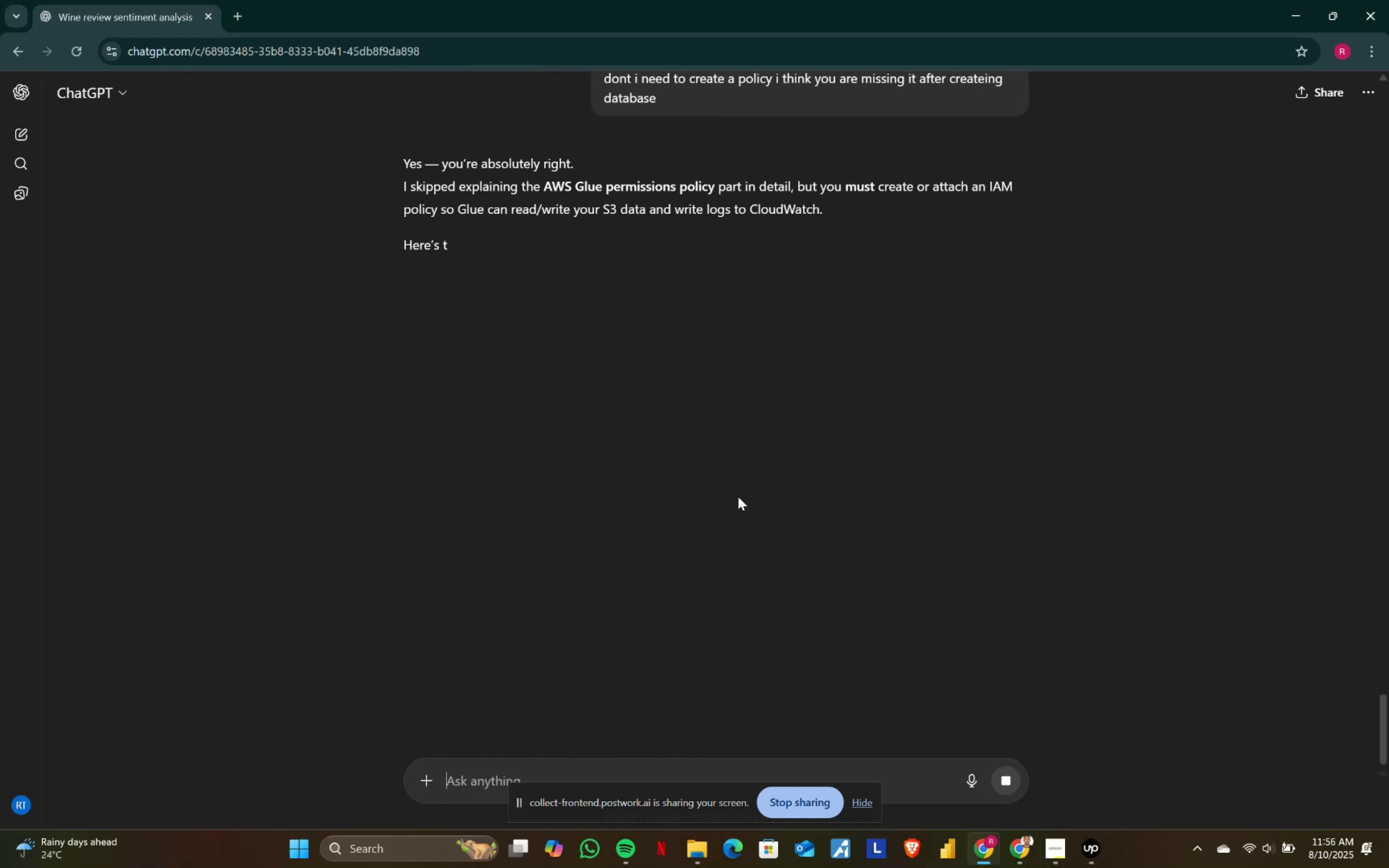 
scroll: coordinate [815, 454], scroll_direction: down, amount: 2.0
 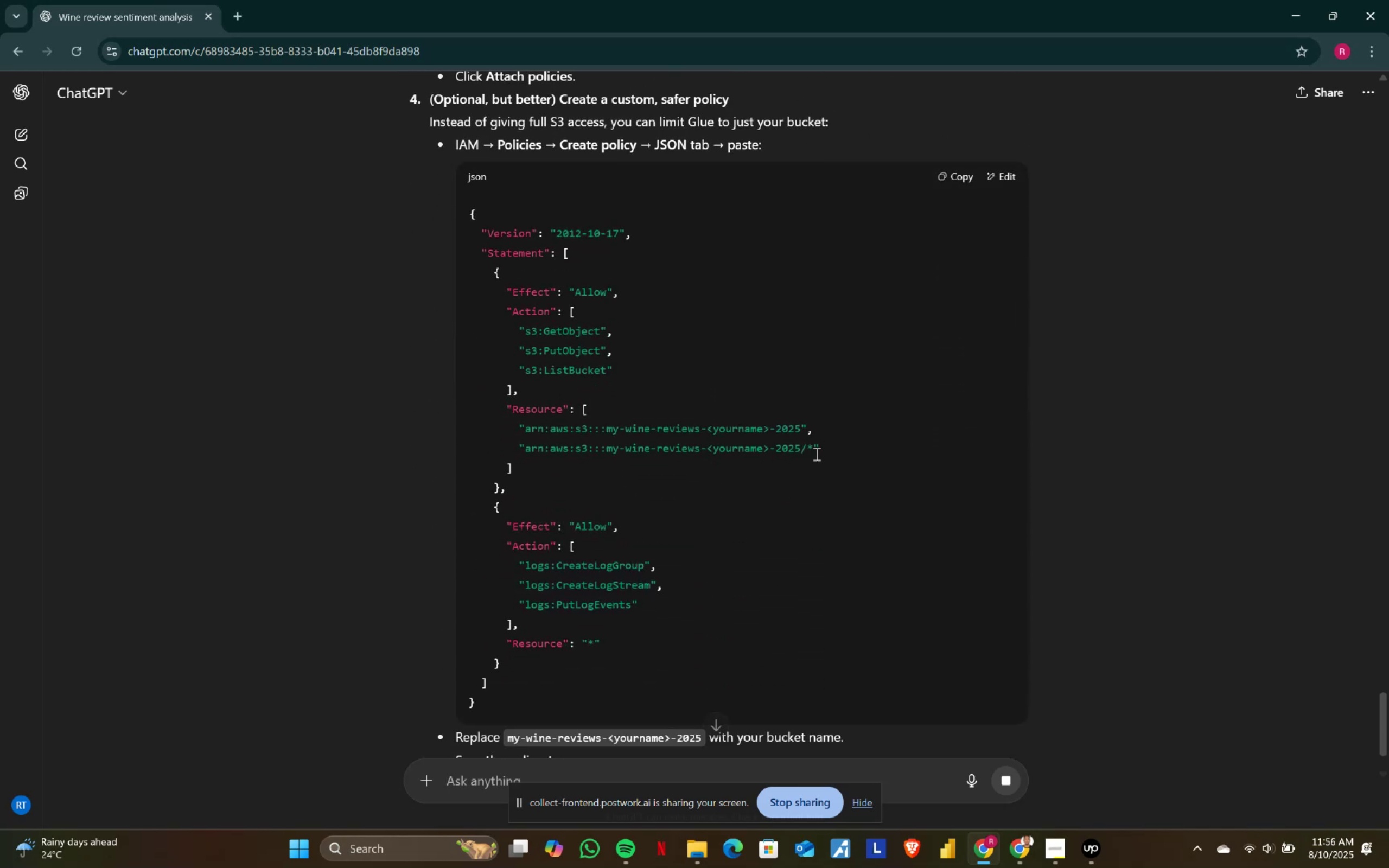 
scroll: coordinate [815, 454], scroll_direction: up, amount: 2.0
 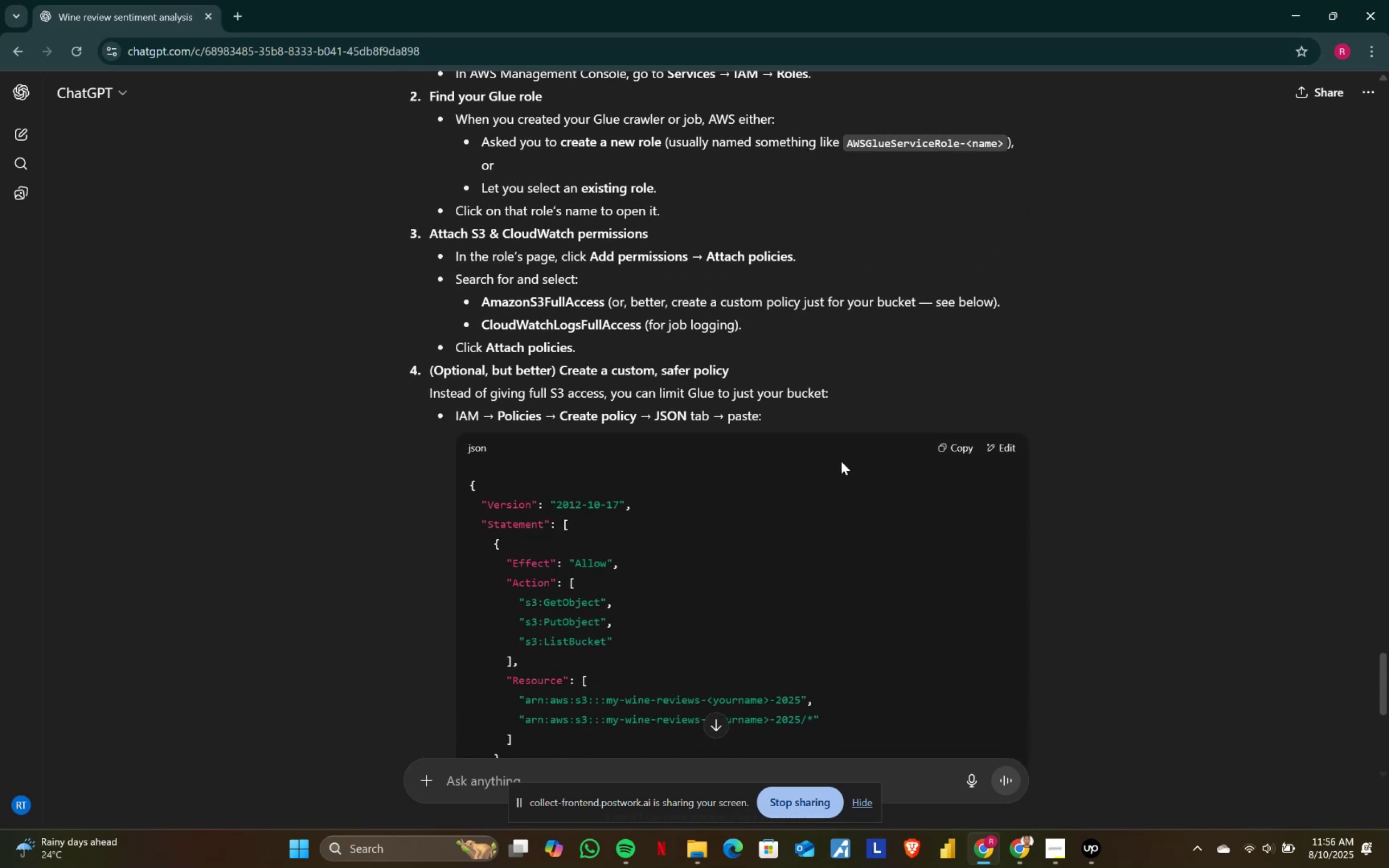 
left_click([943, 449])
 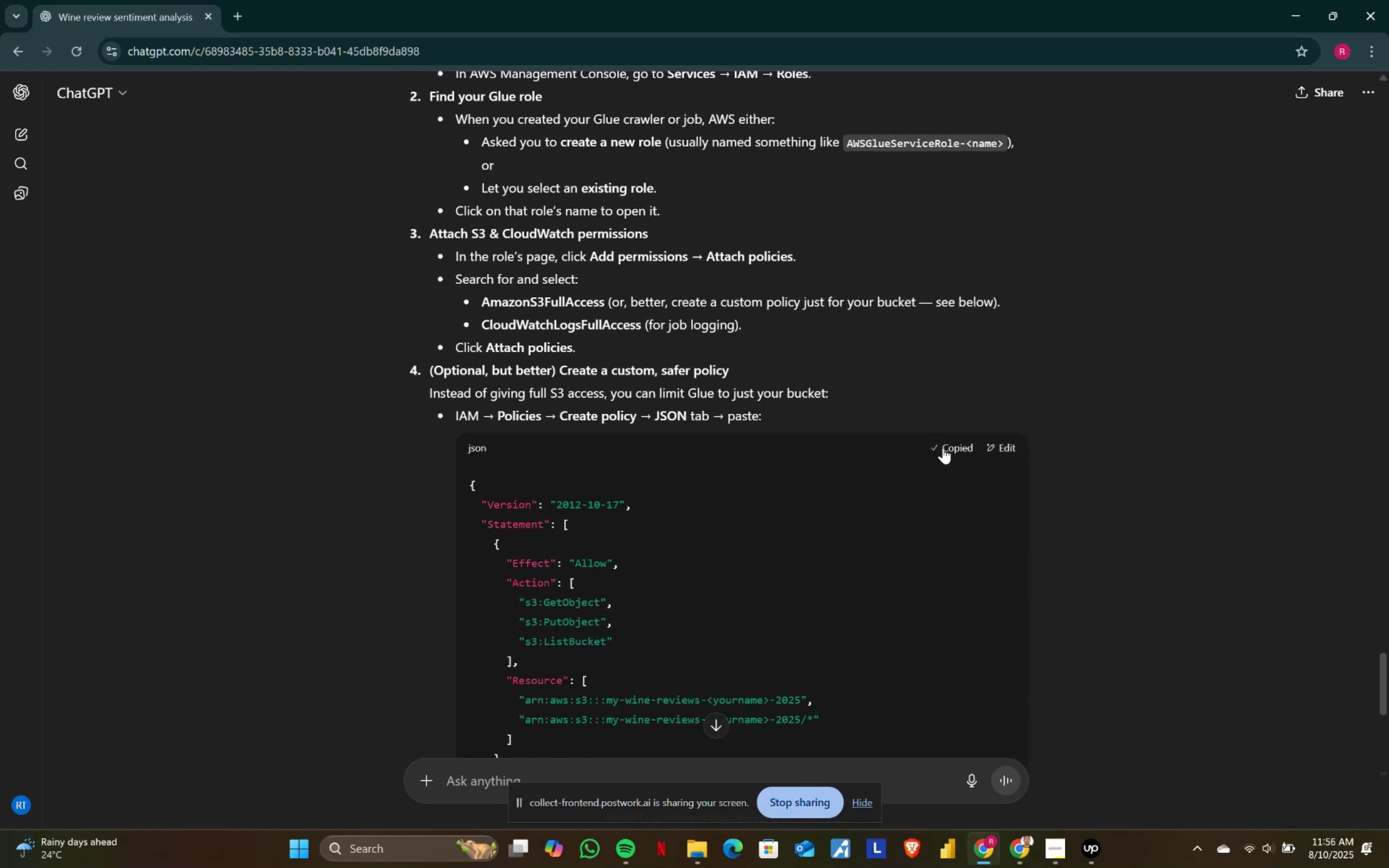 
key(Alt+AltLeft)
 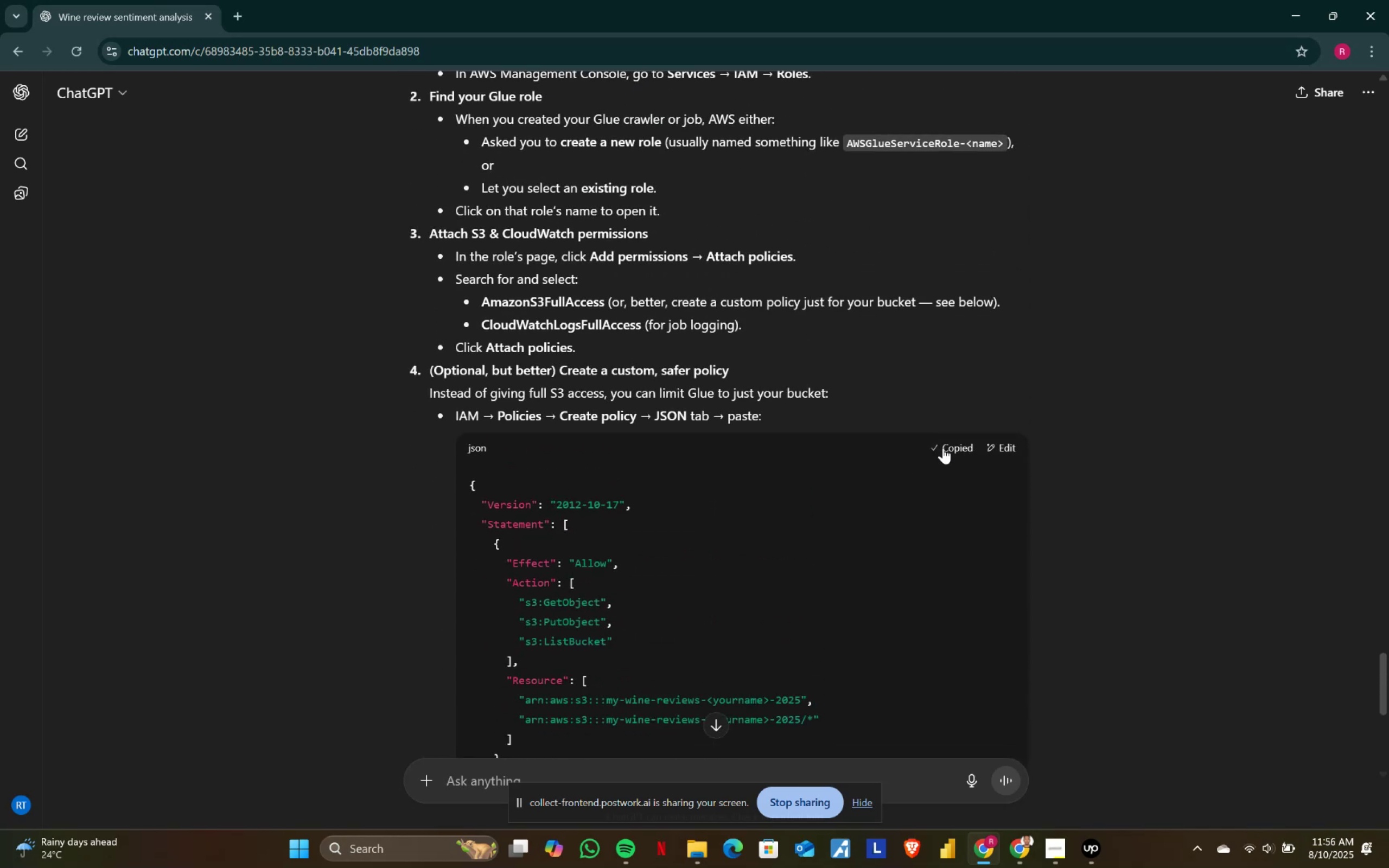 
key(Alt+Tab)
 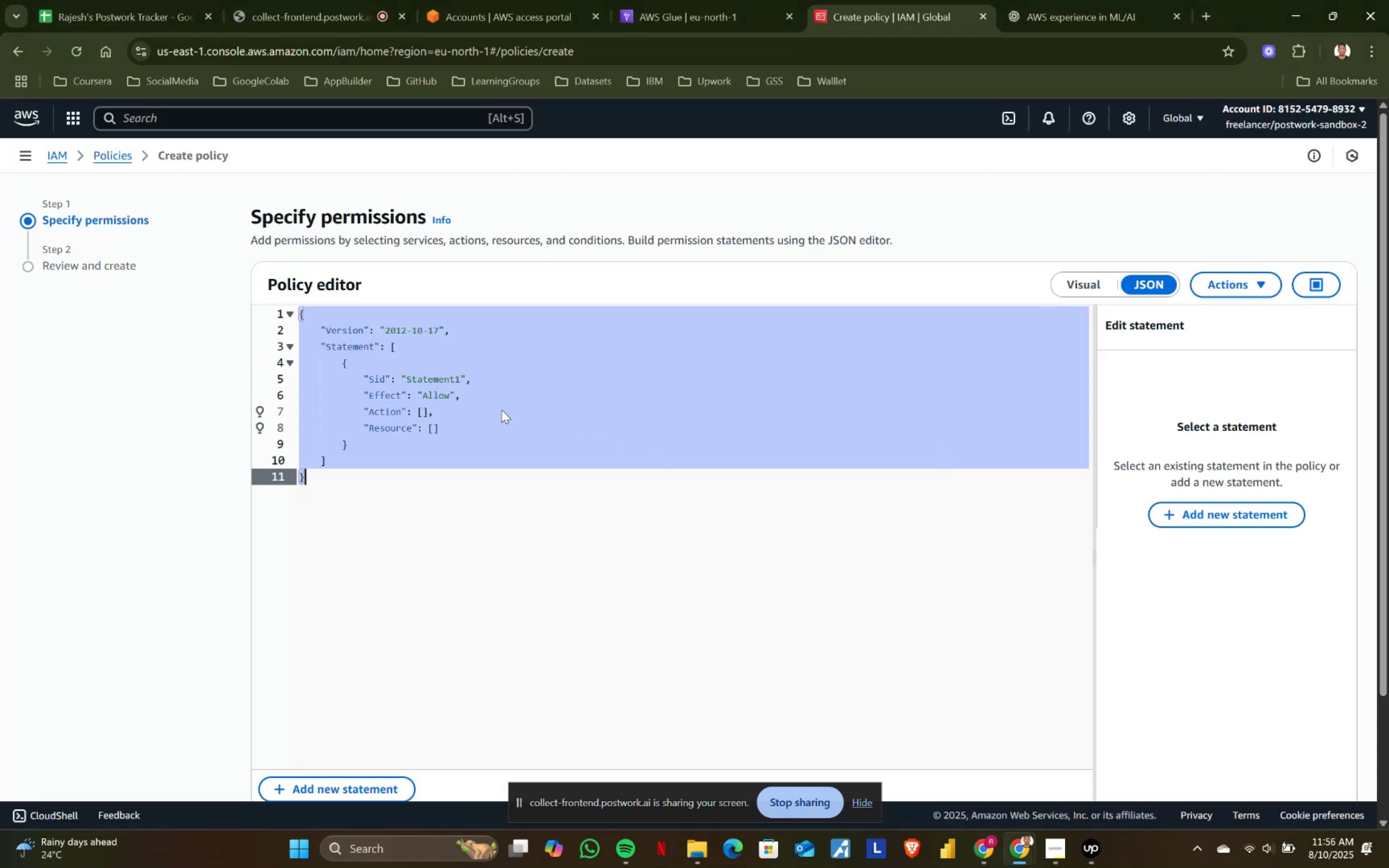 
left_click([454, 448])
 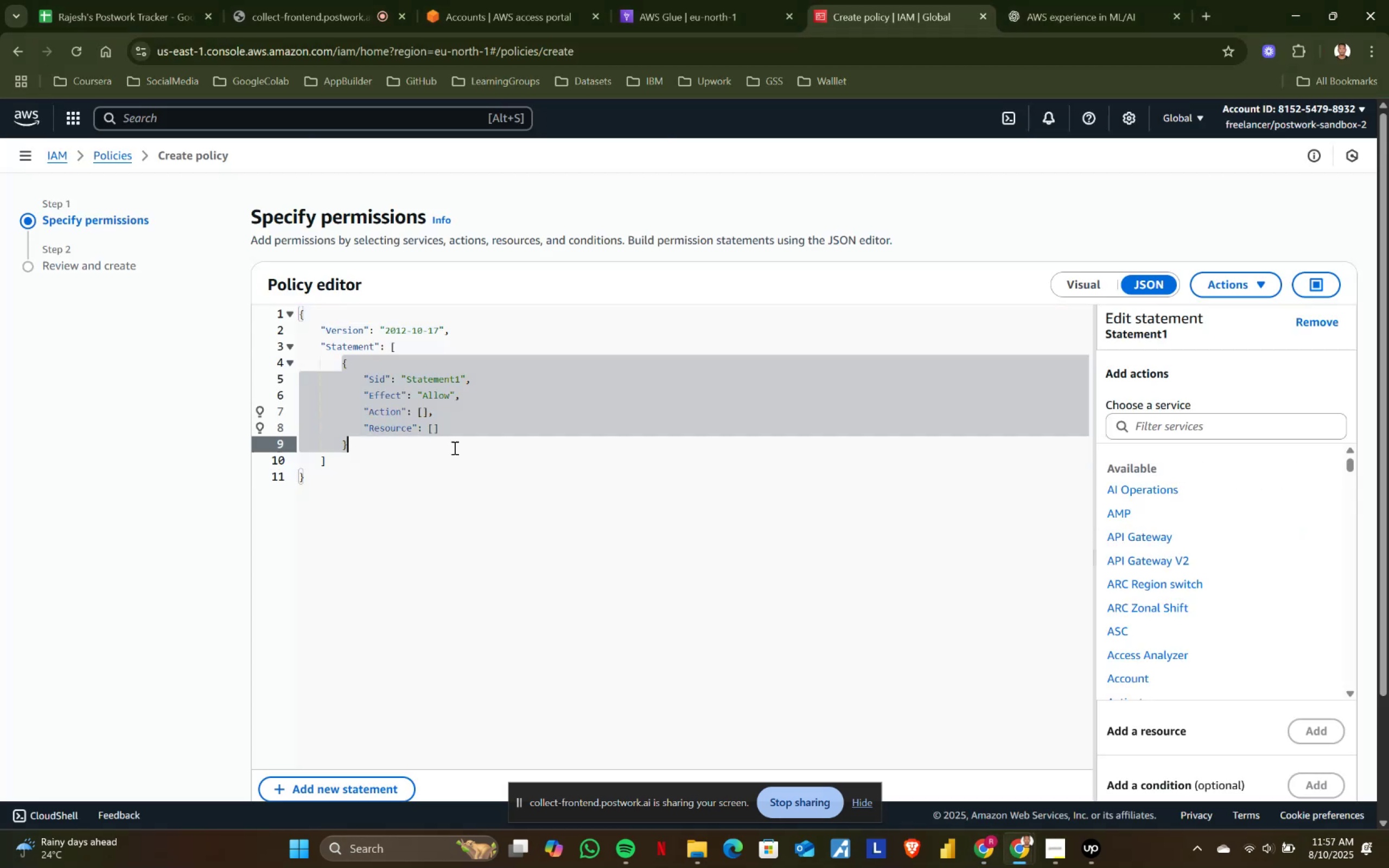 
key(Control+ControlLeft)
 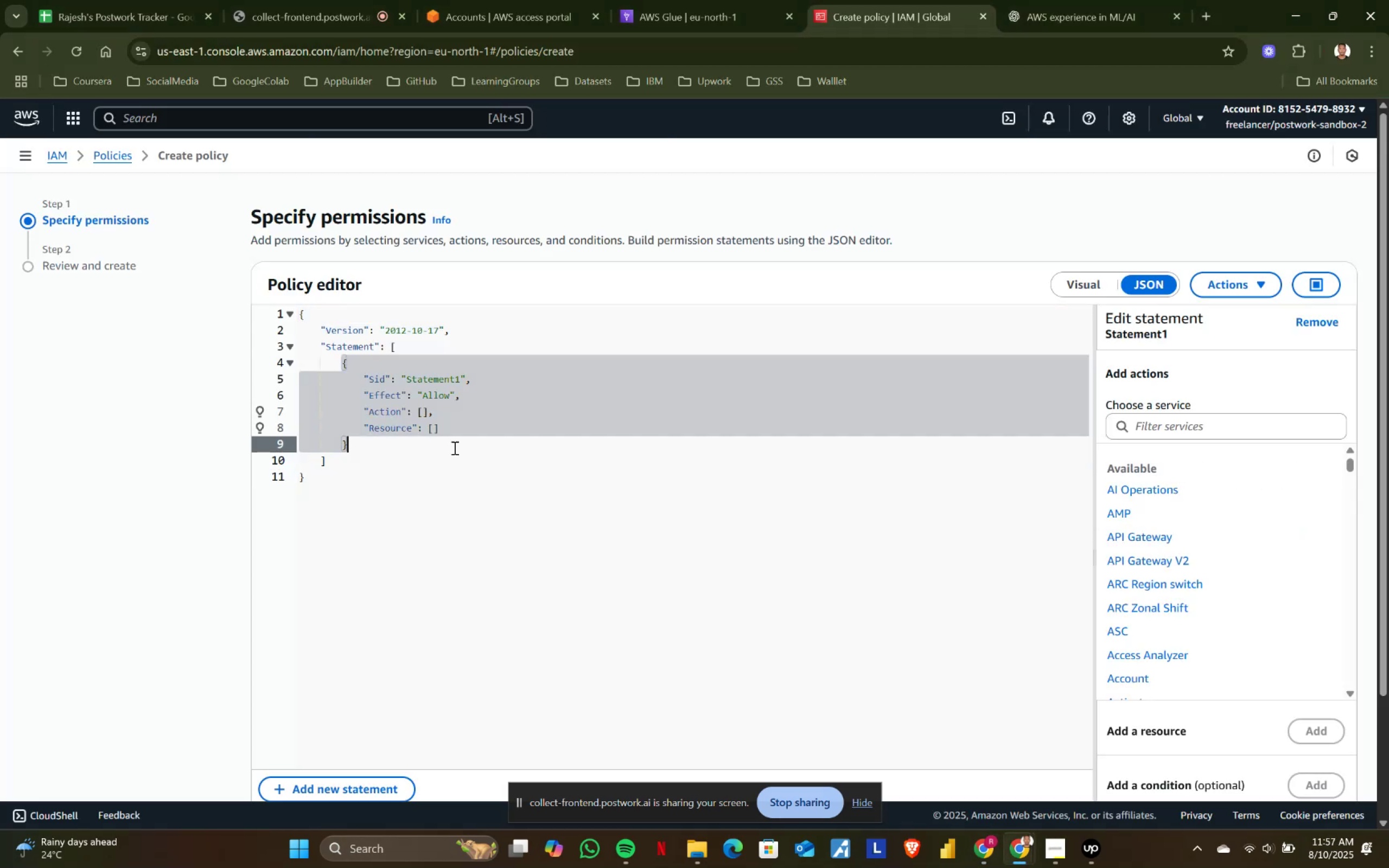 
key(Control+A)
 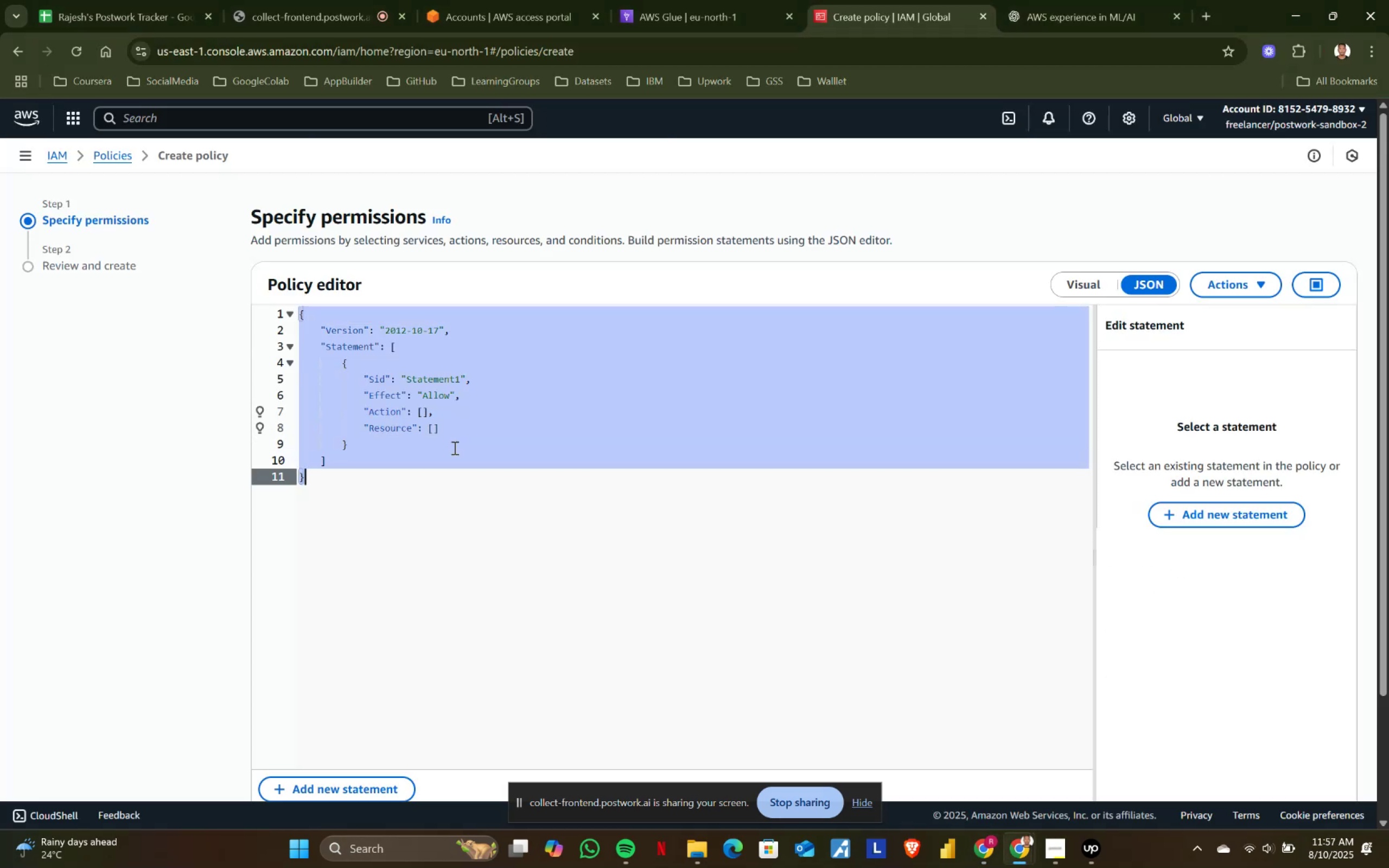 
key(Control+ControlLeft)
 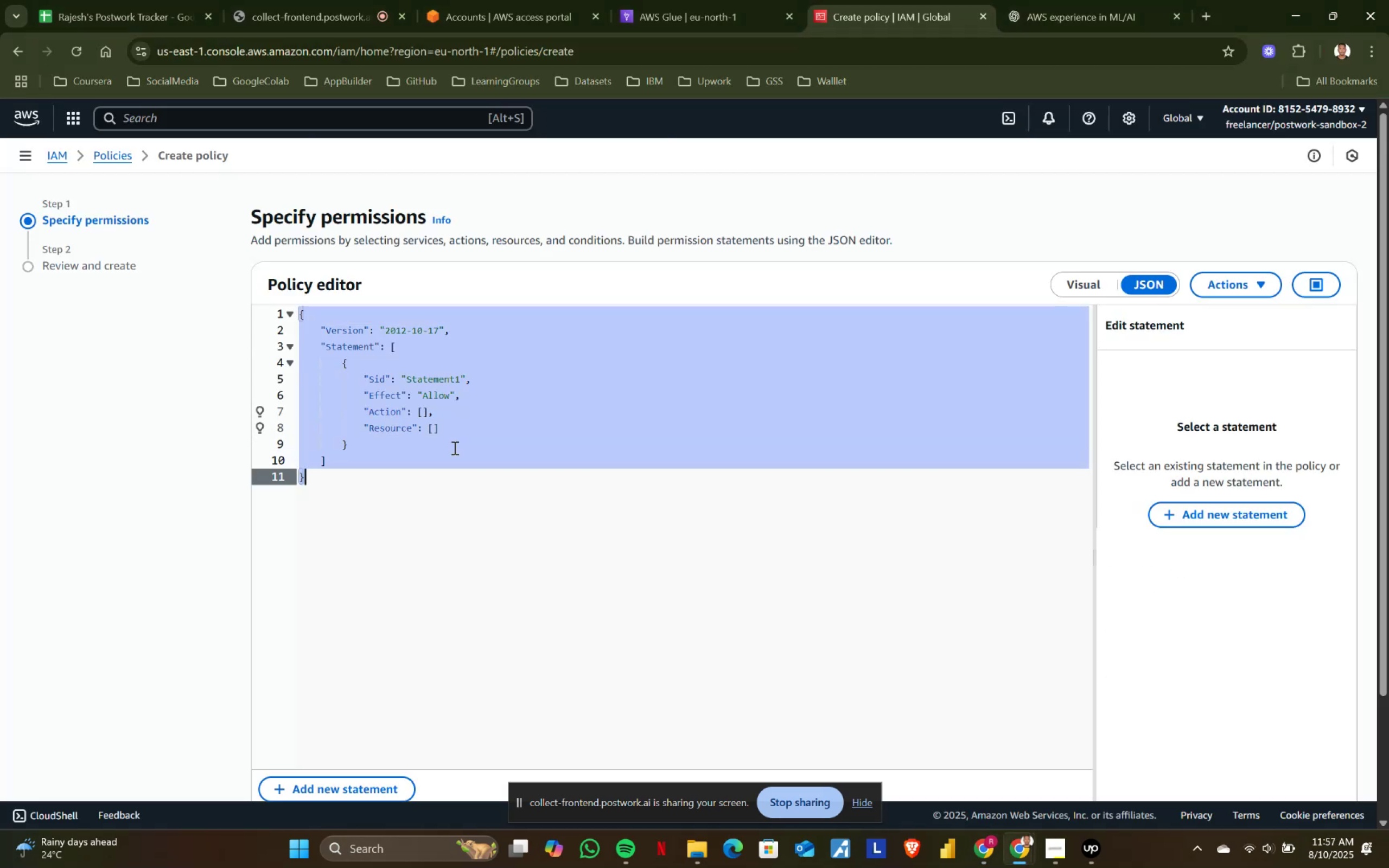 
key(Control+V)
 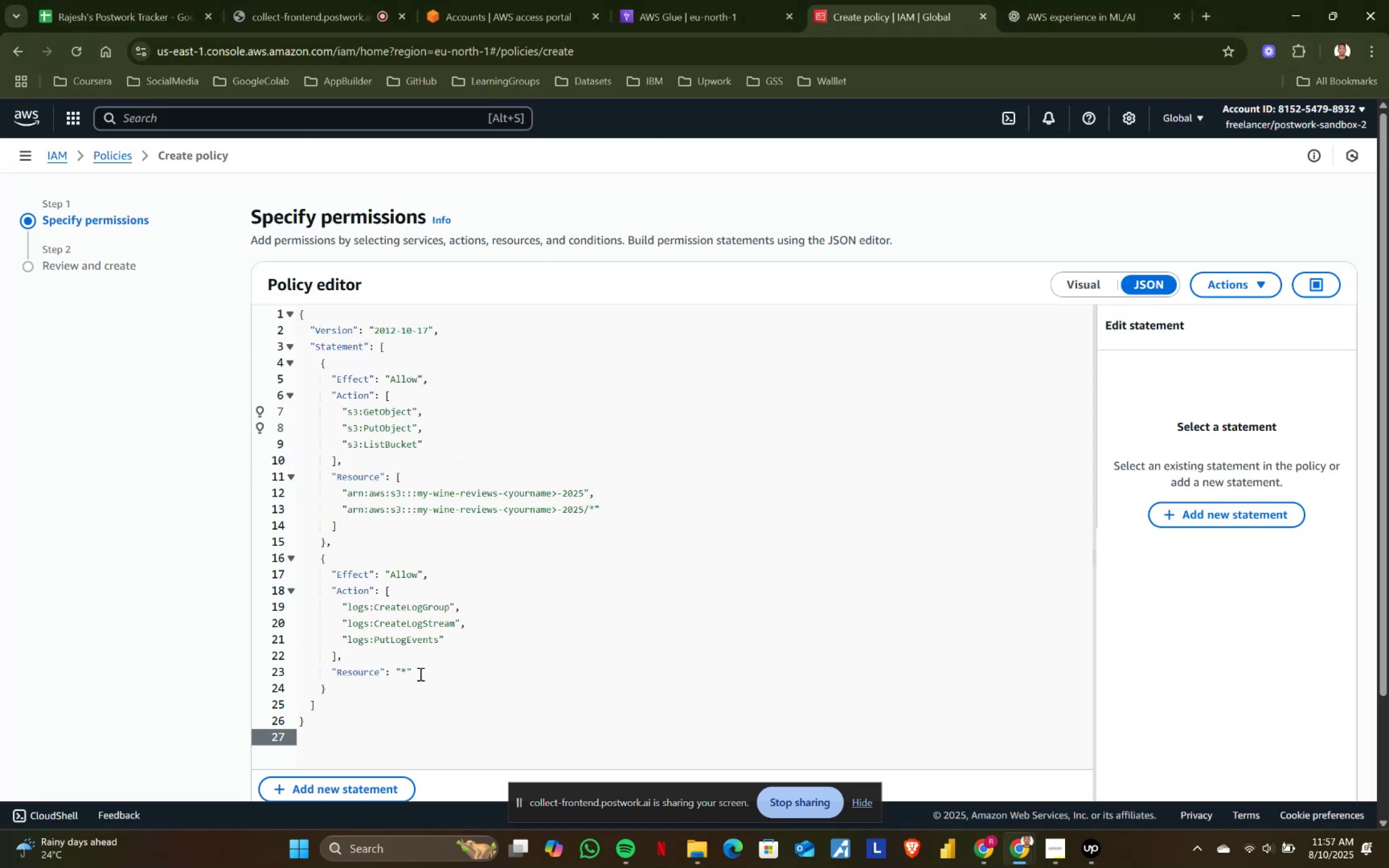 
key(Backspace)
 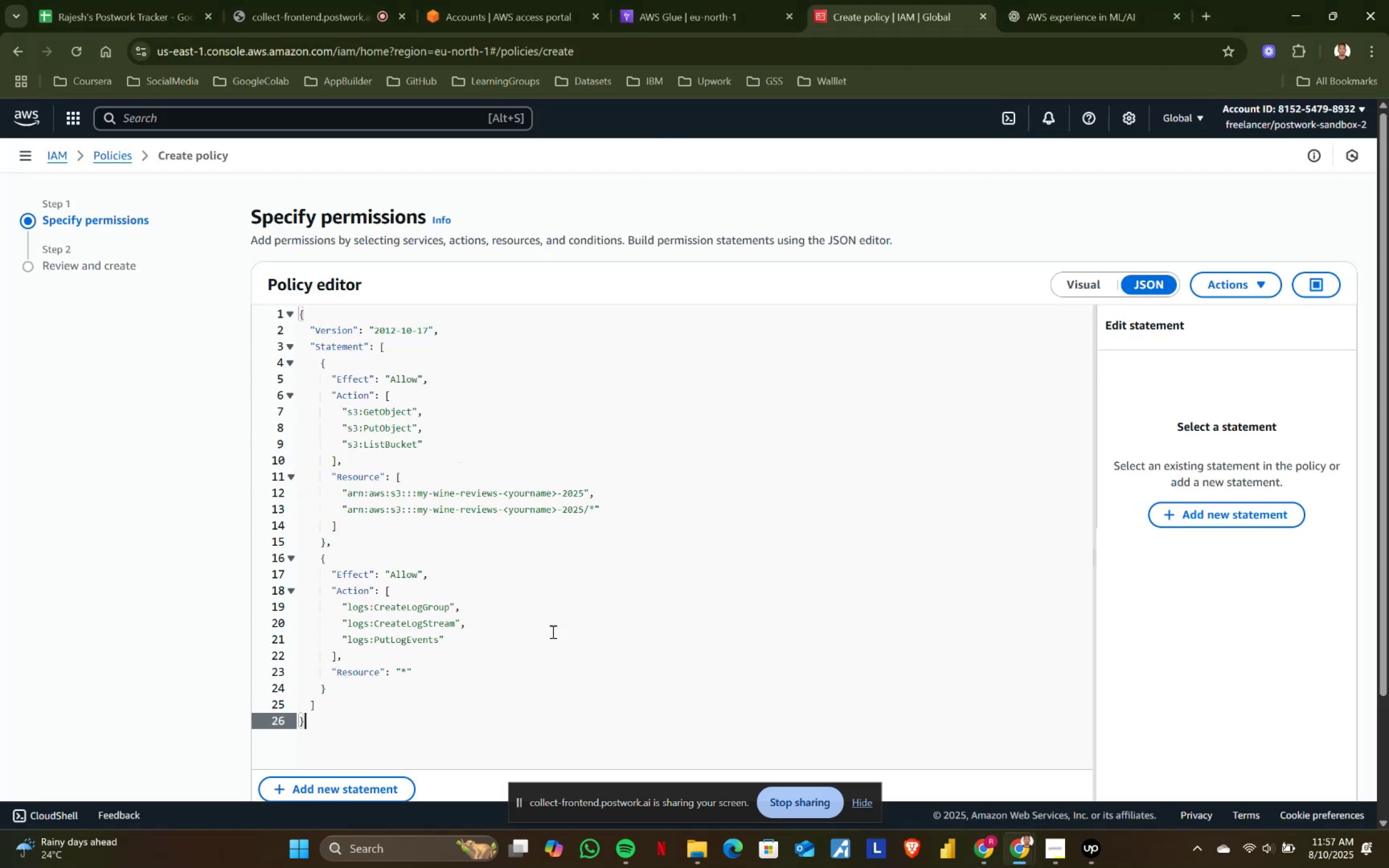 
scroll: coordinate [890, 575], scroll_direction: down, amount: 4.0
 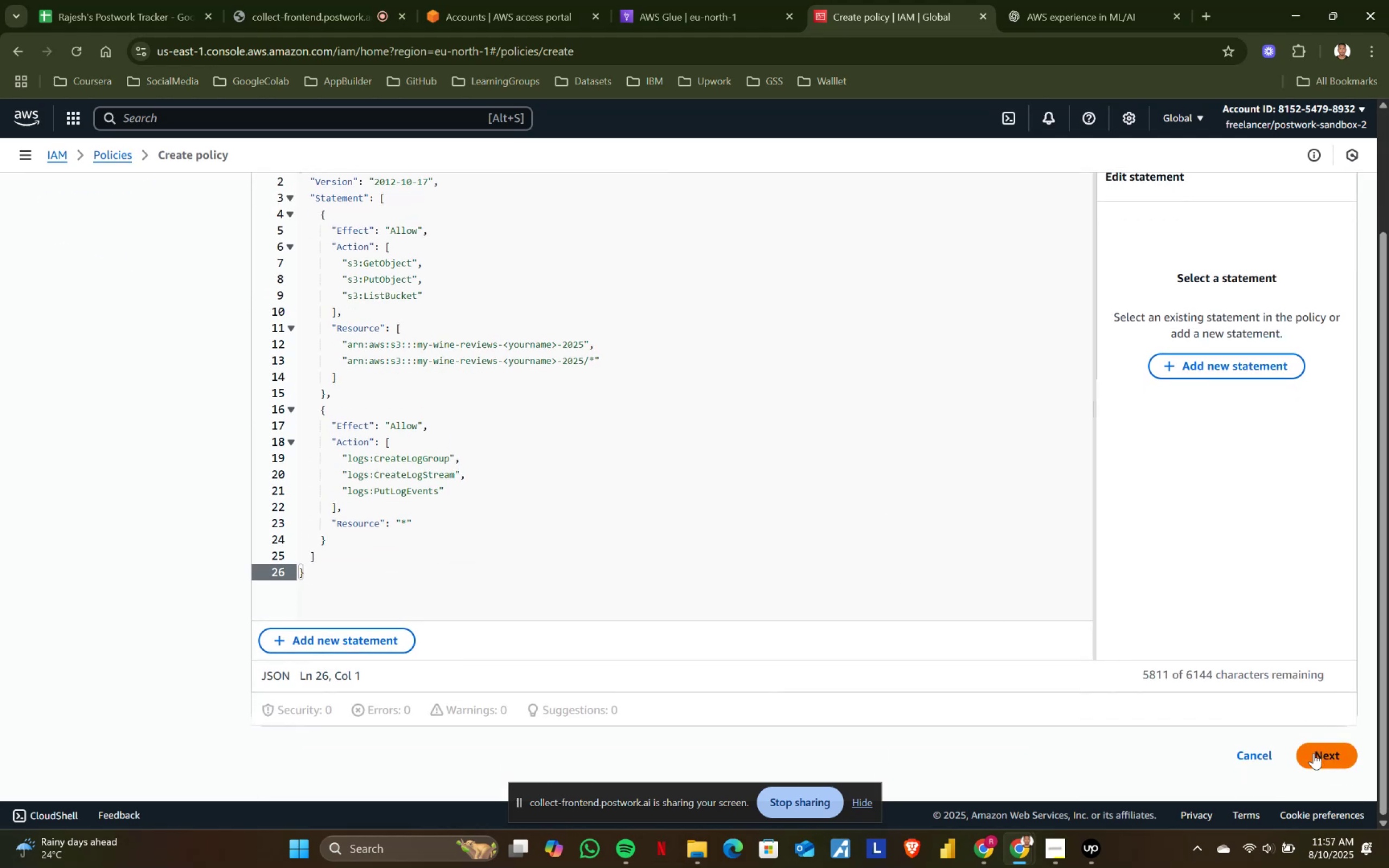 
left_click([1314, 756])
 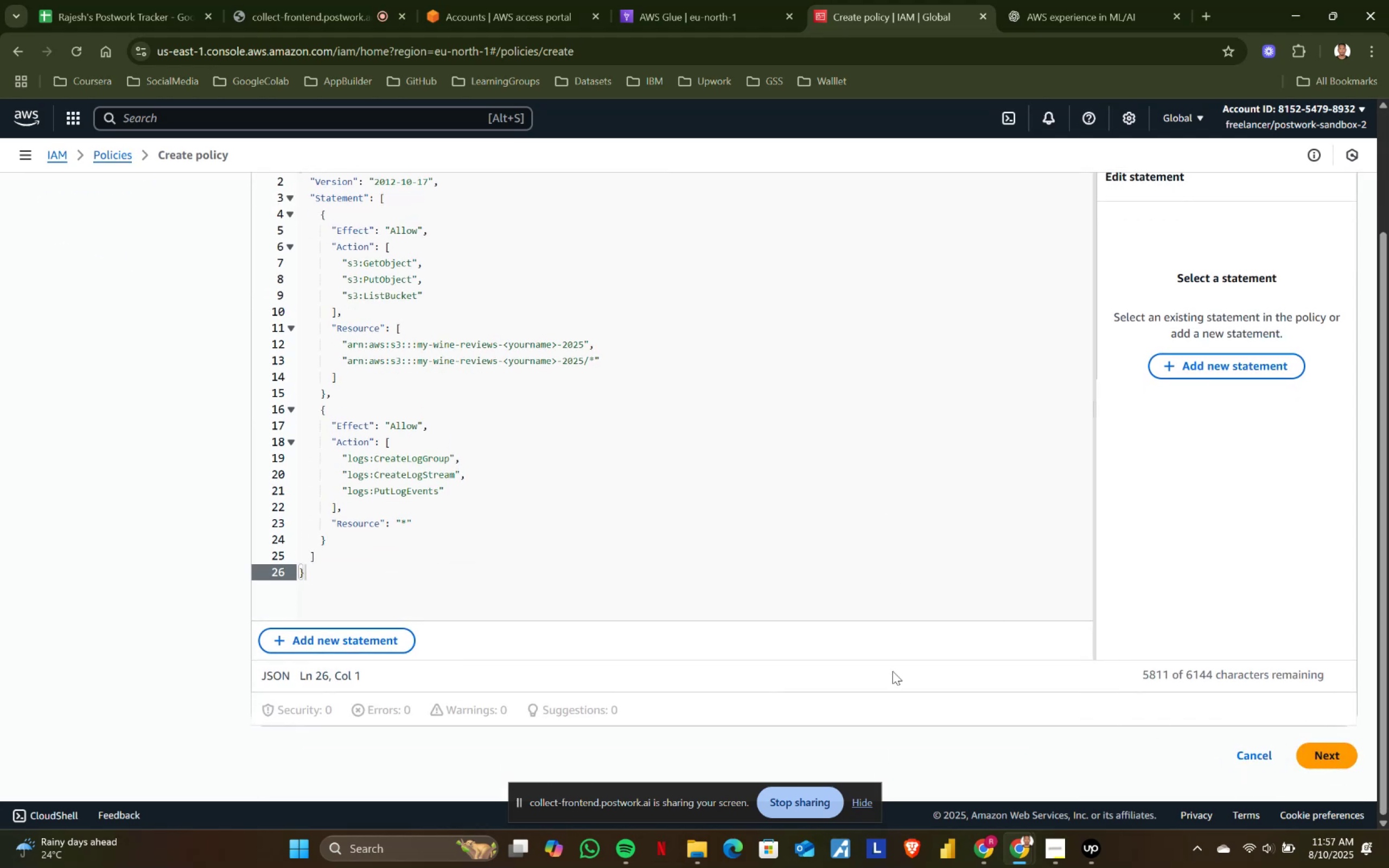 
scroll: coordinate [790, 636], scroll_direction: up, amount: 2.0
 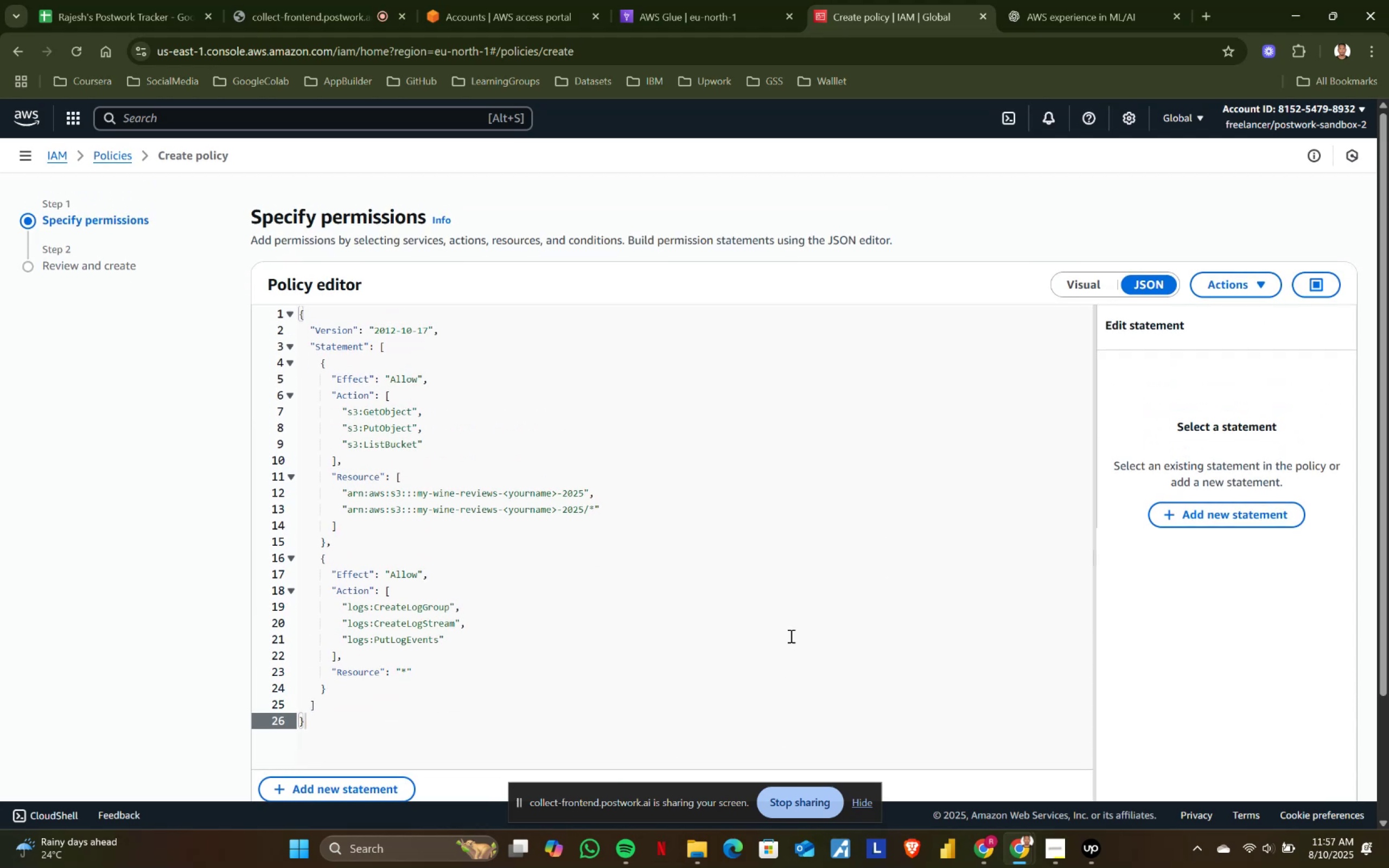 
scroll: coordinate [790, 636], scroll_direction: down, amount: 3.0
 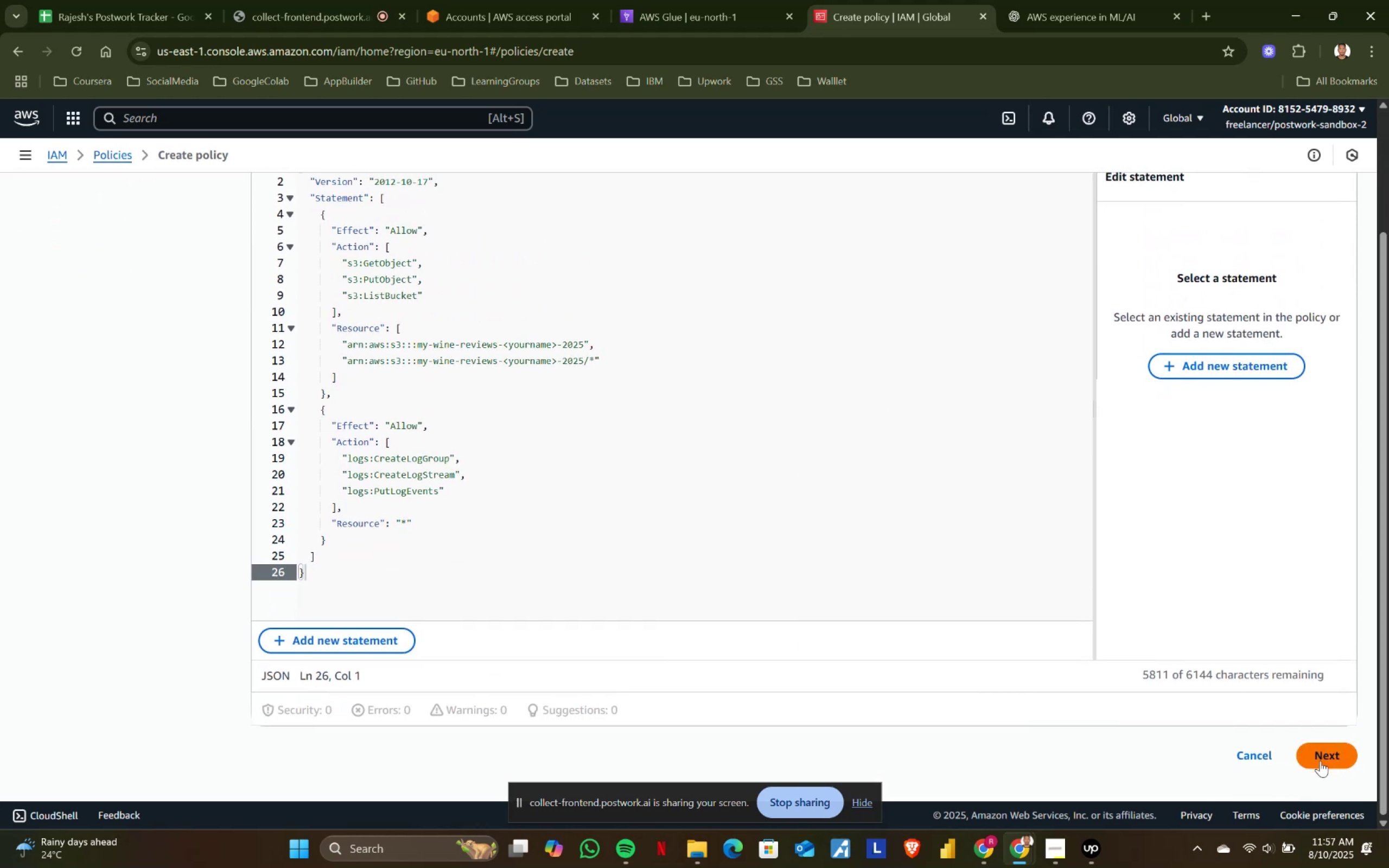 
left_click([1321, 758])
 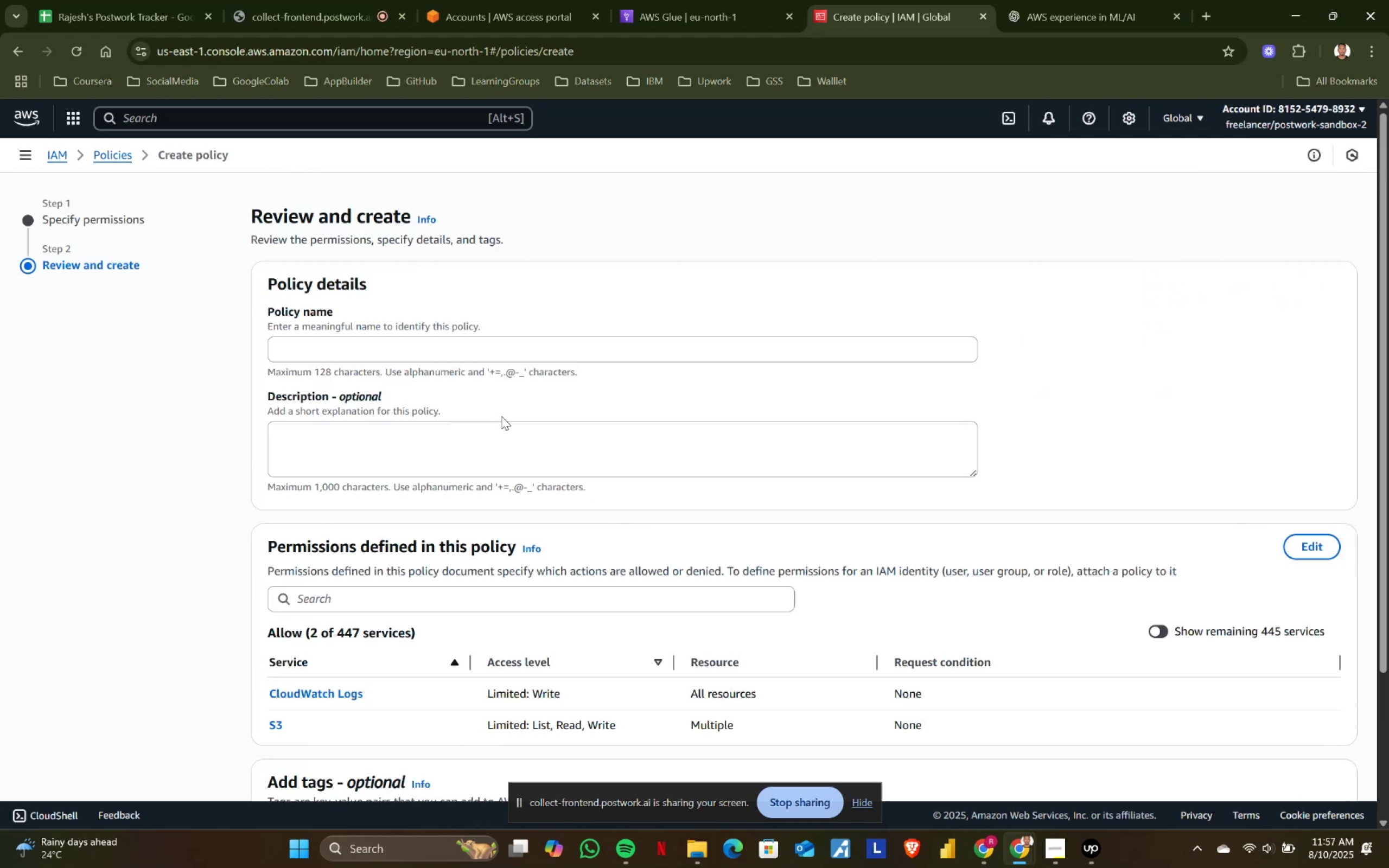 
left_click([417, 357])
 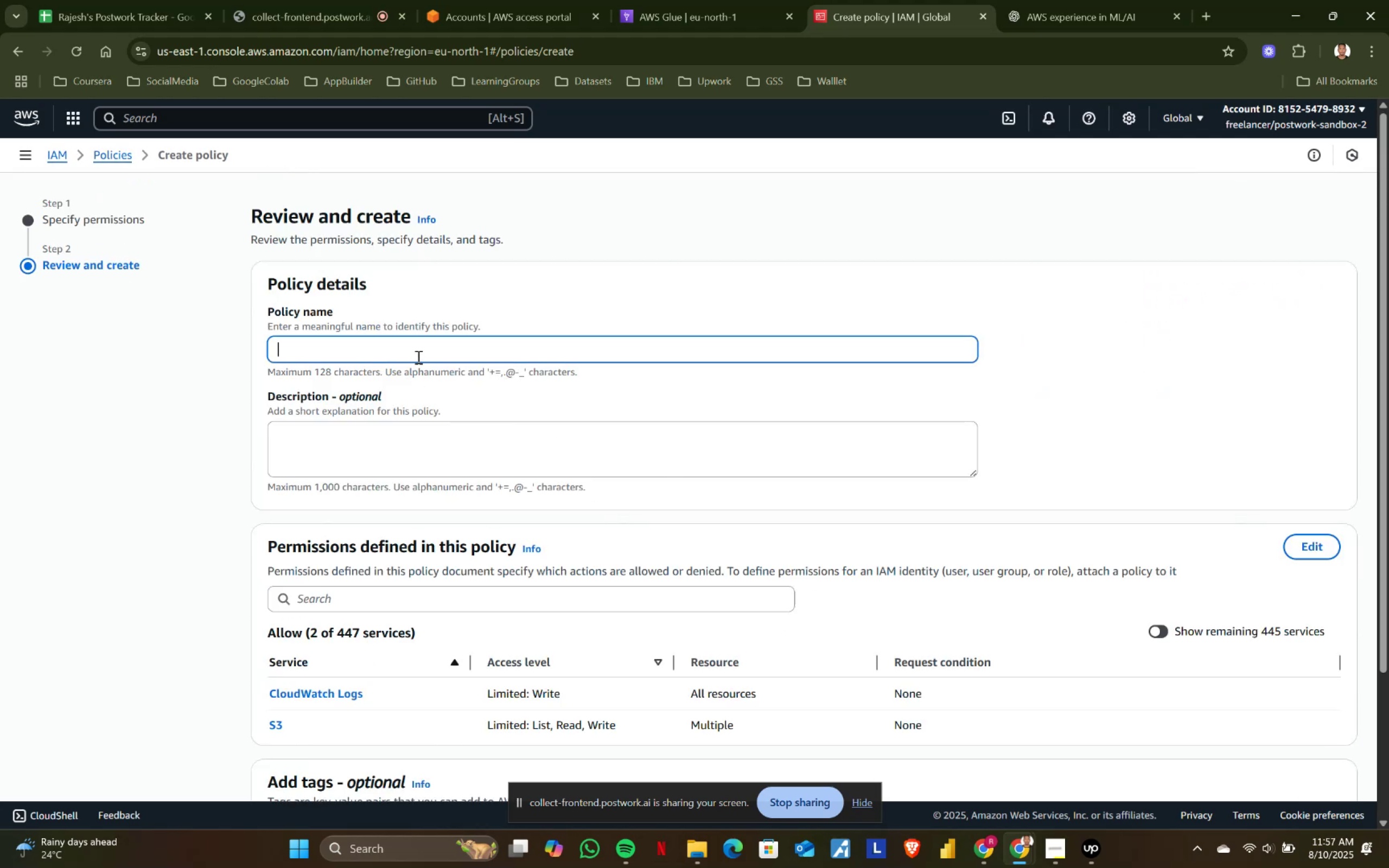 
type(wine_reviews-policy)
 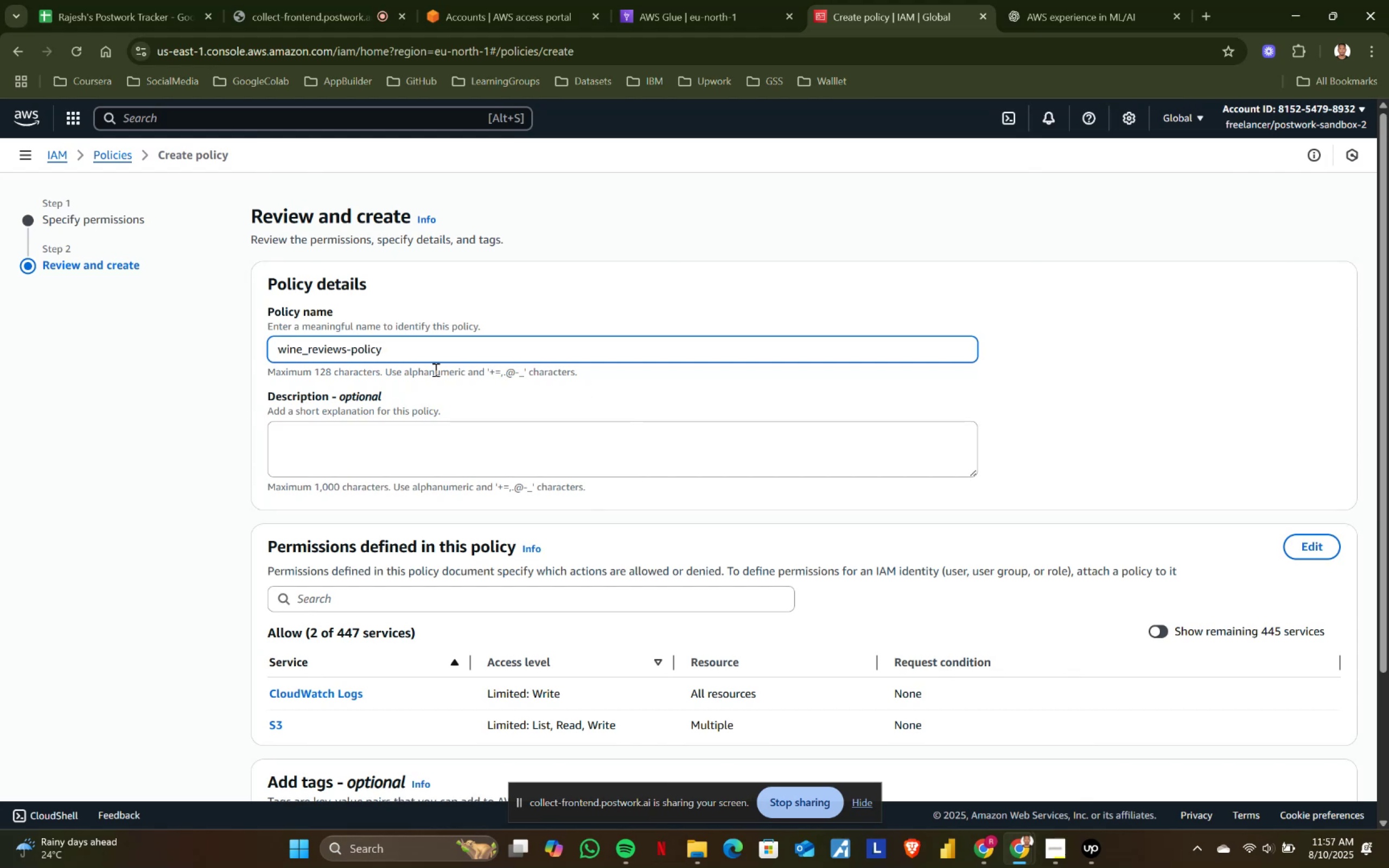 
left_click([352, 351])
 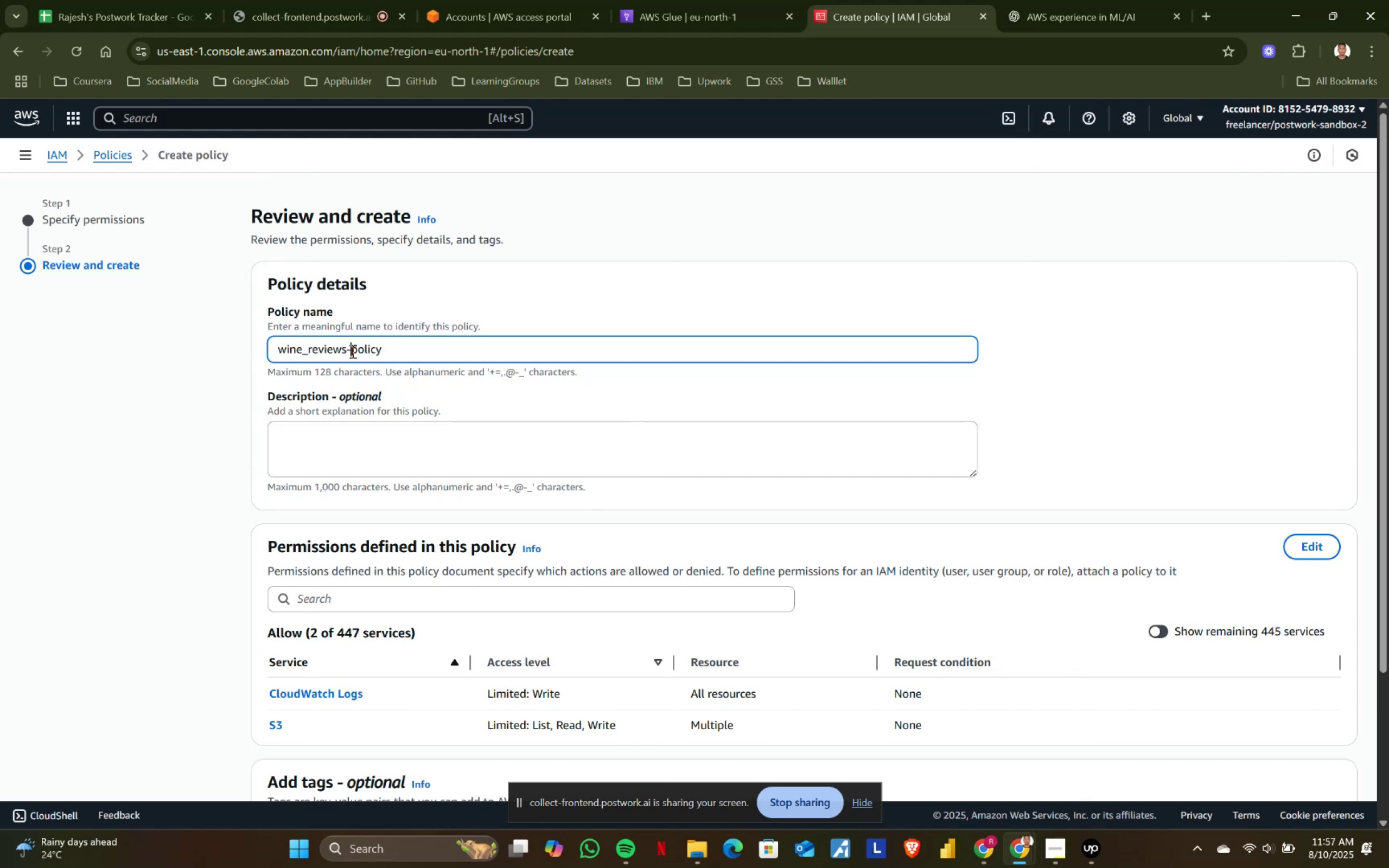 
key(Backspace)
 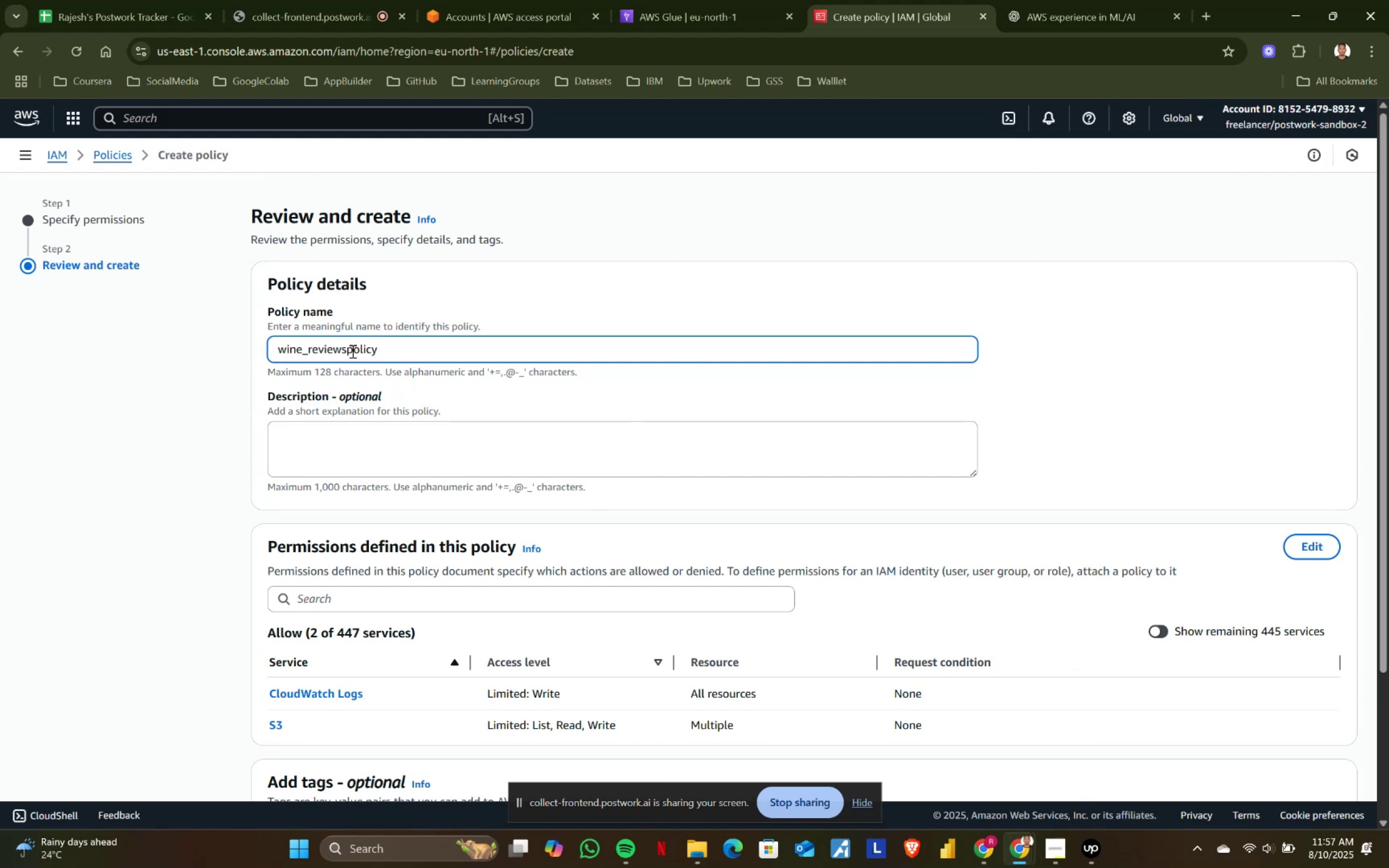 
key(Shift+ShiftLeft)
 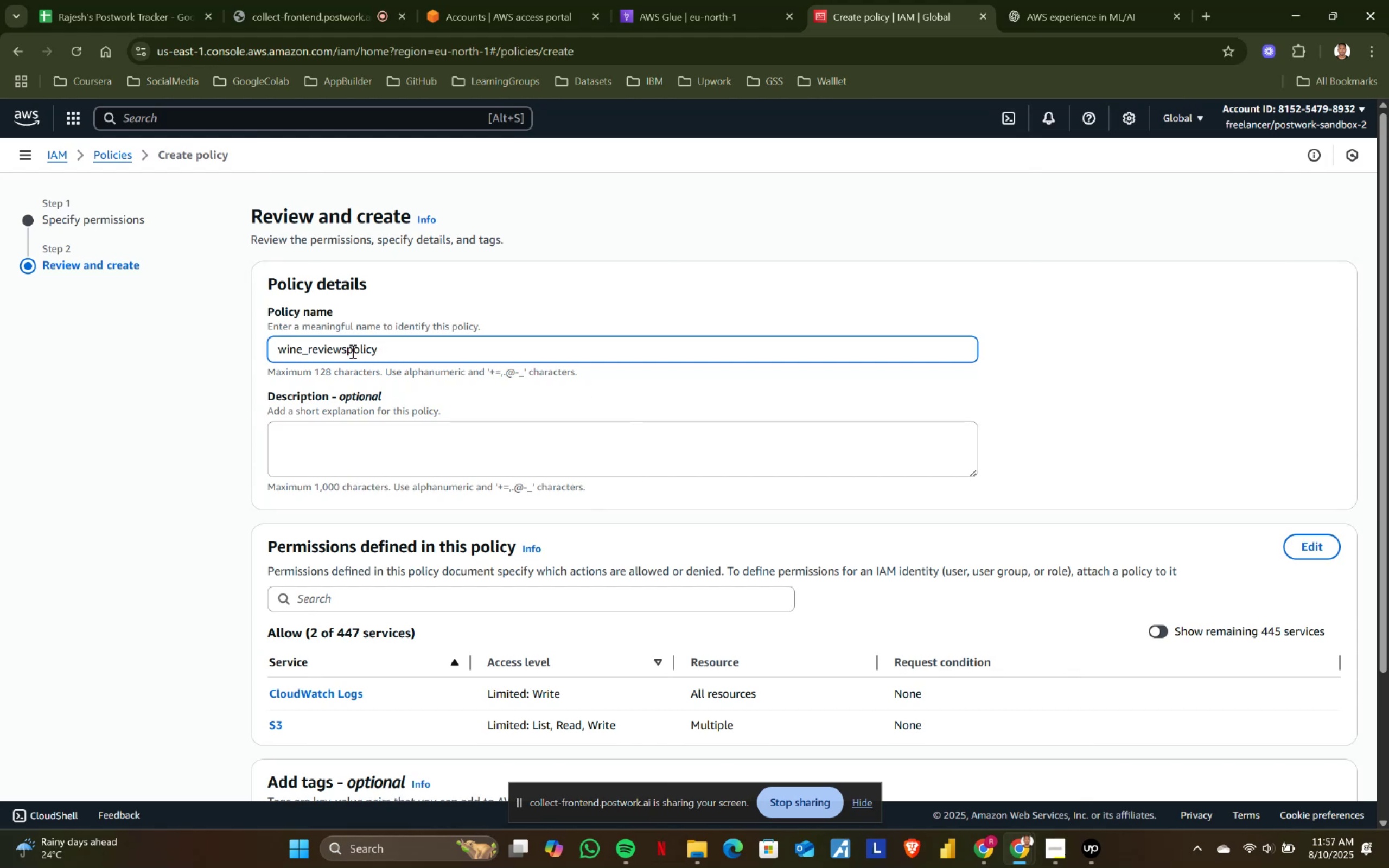 
key(Shift+Minus)
 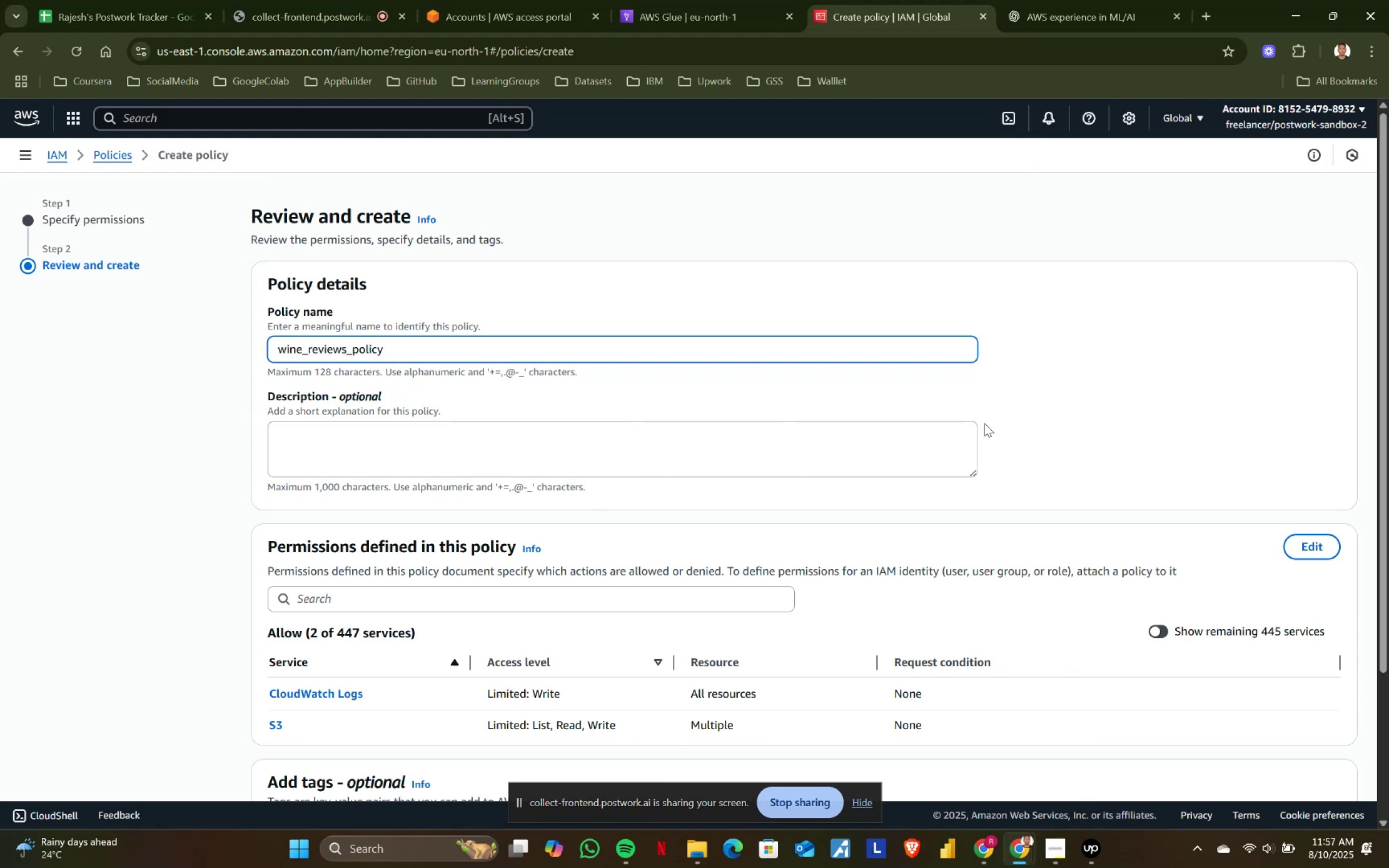 
left_click([1170, 415])
 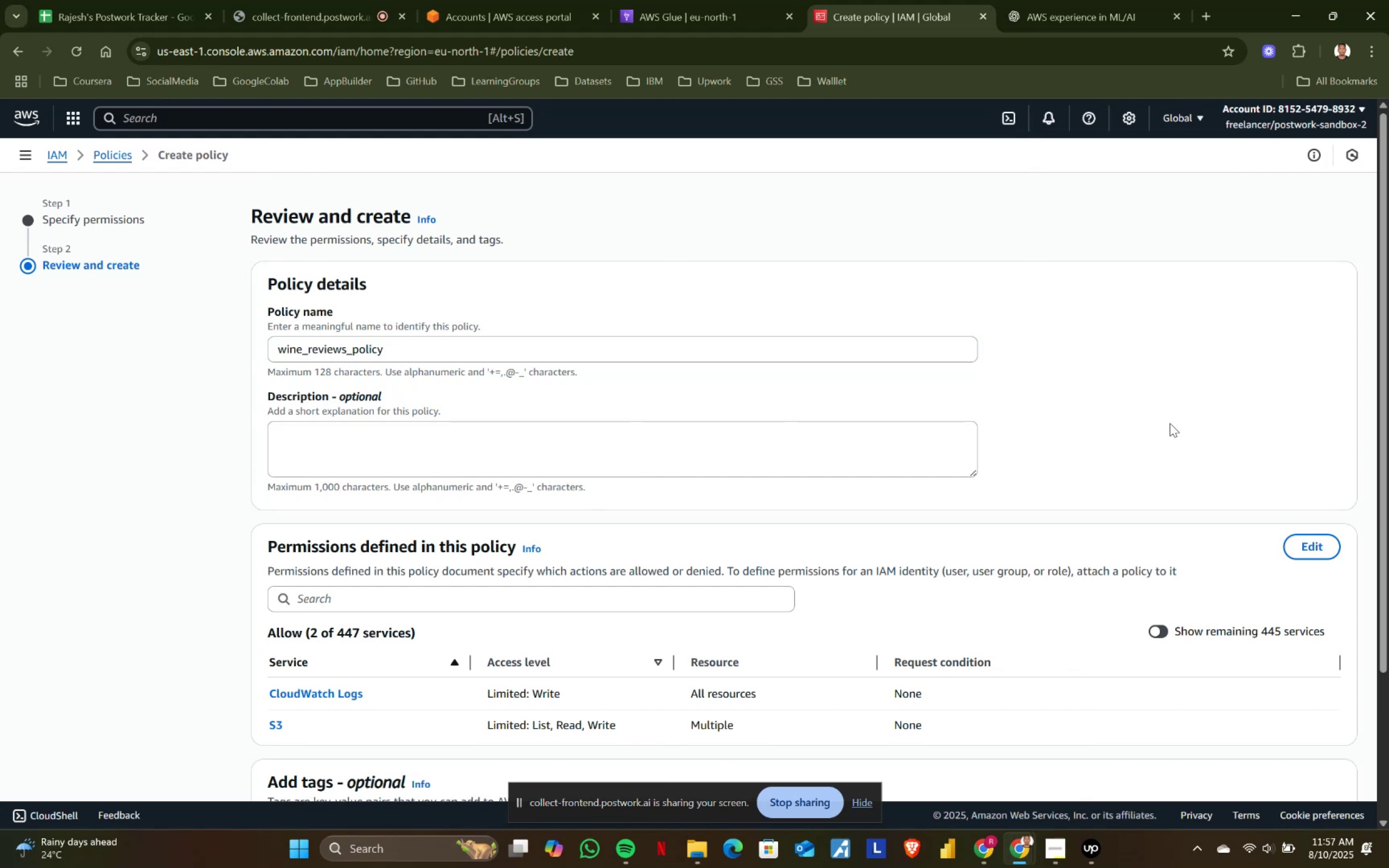 
scroll: coordinate [1178, 516], scroll_direction: down, amount: 7.0
 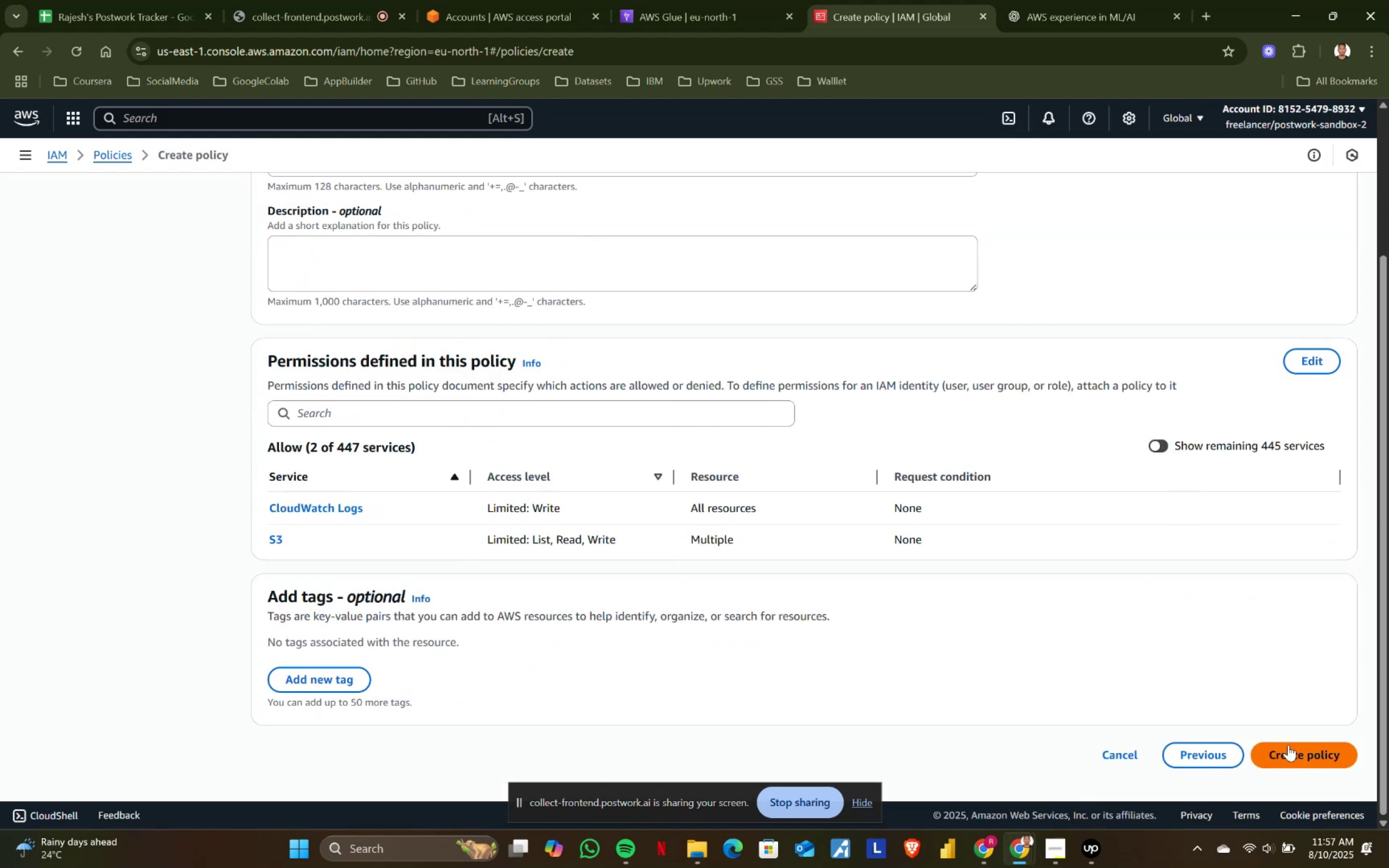 
left_click([1292, 752])
 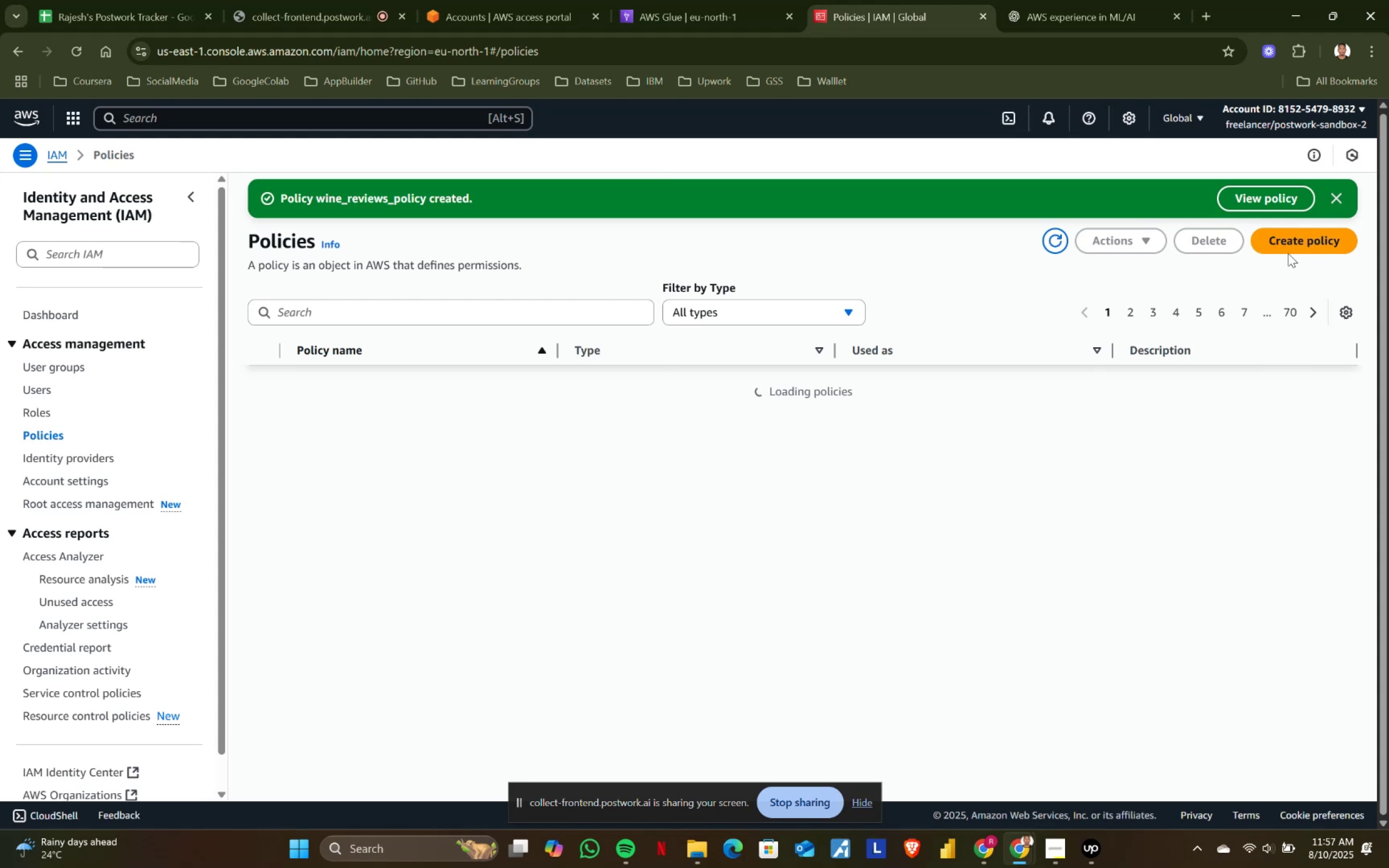 
mouse_move([808, 425])
 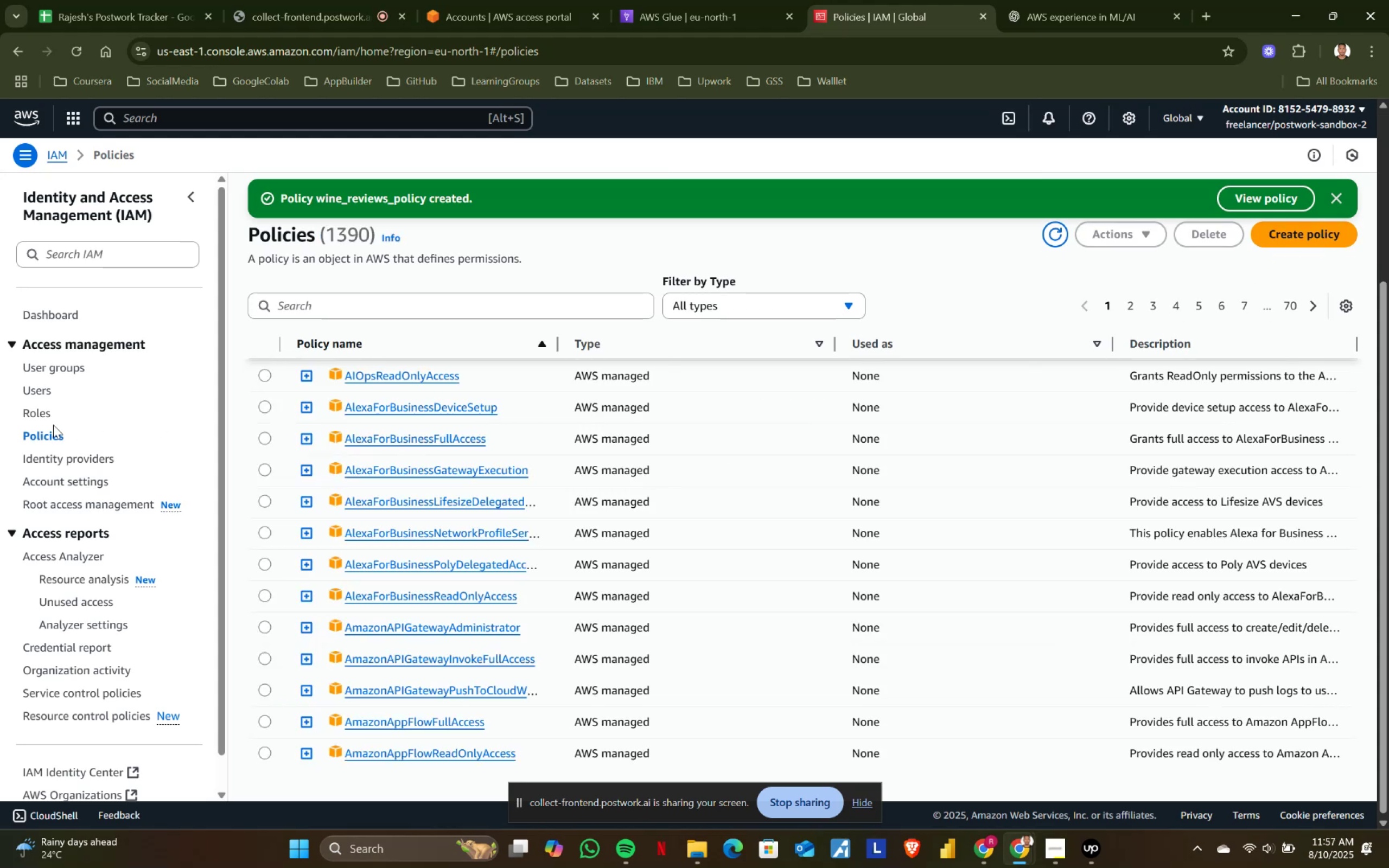 
left_click([28, 412])
 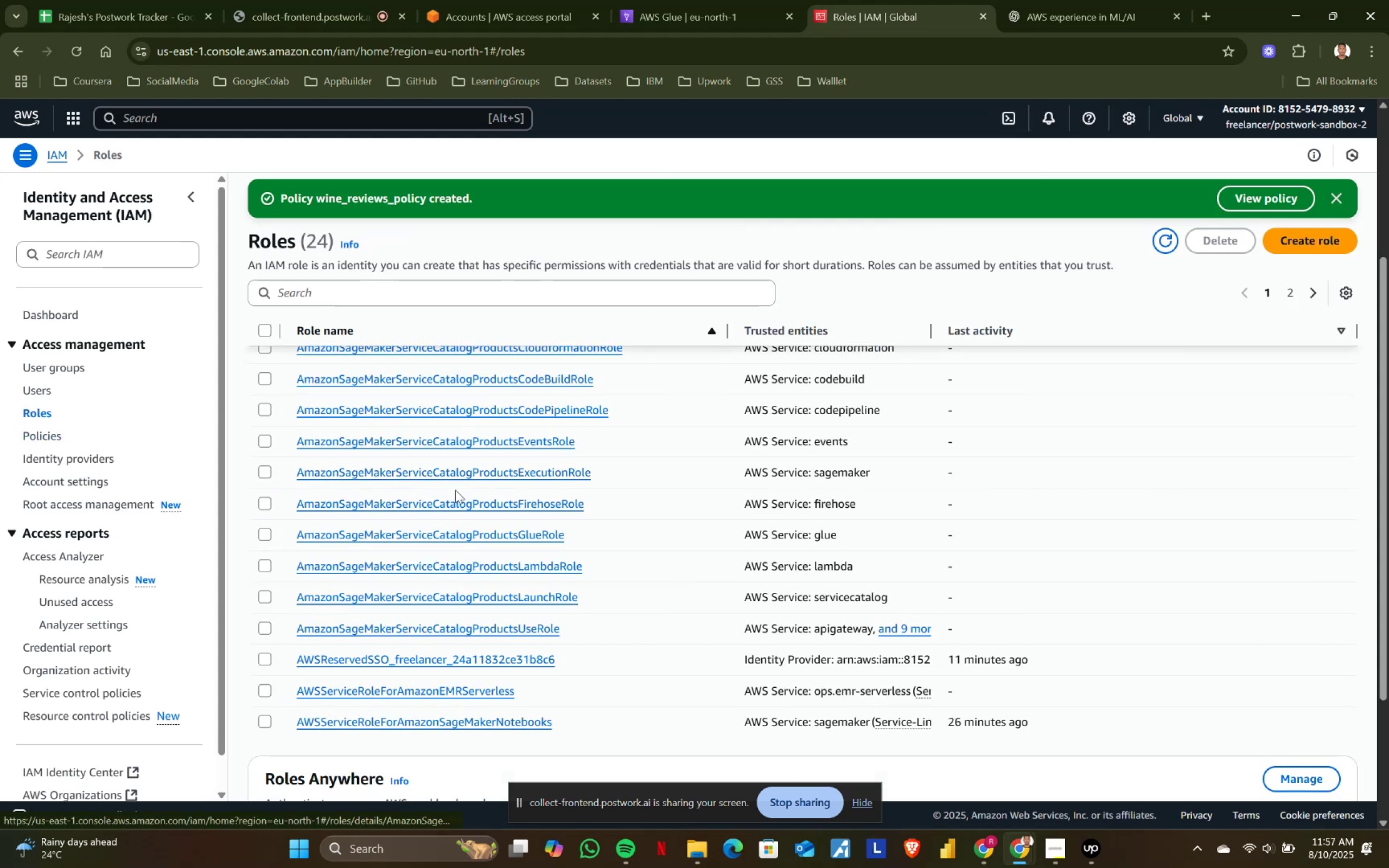 
scroll: coordinate [1215, 379], scroll_direction: up, amount: 2.0
 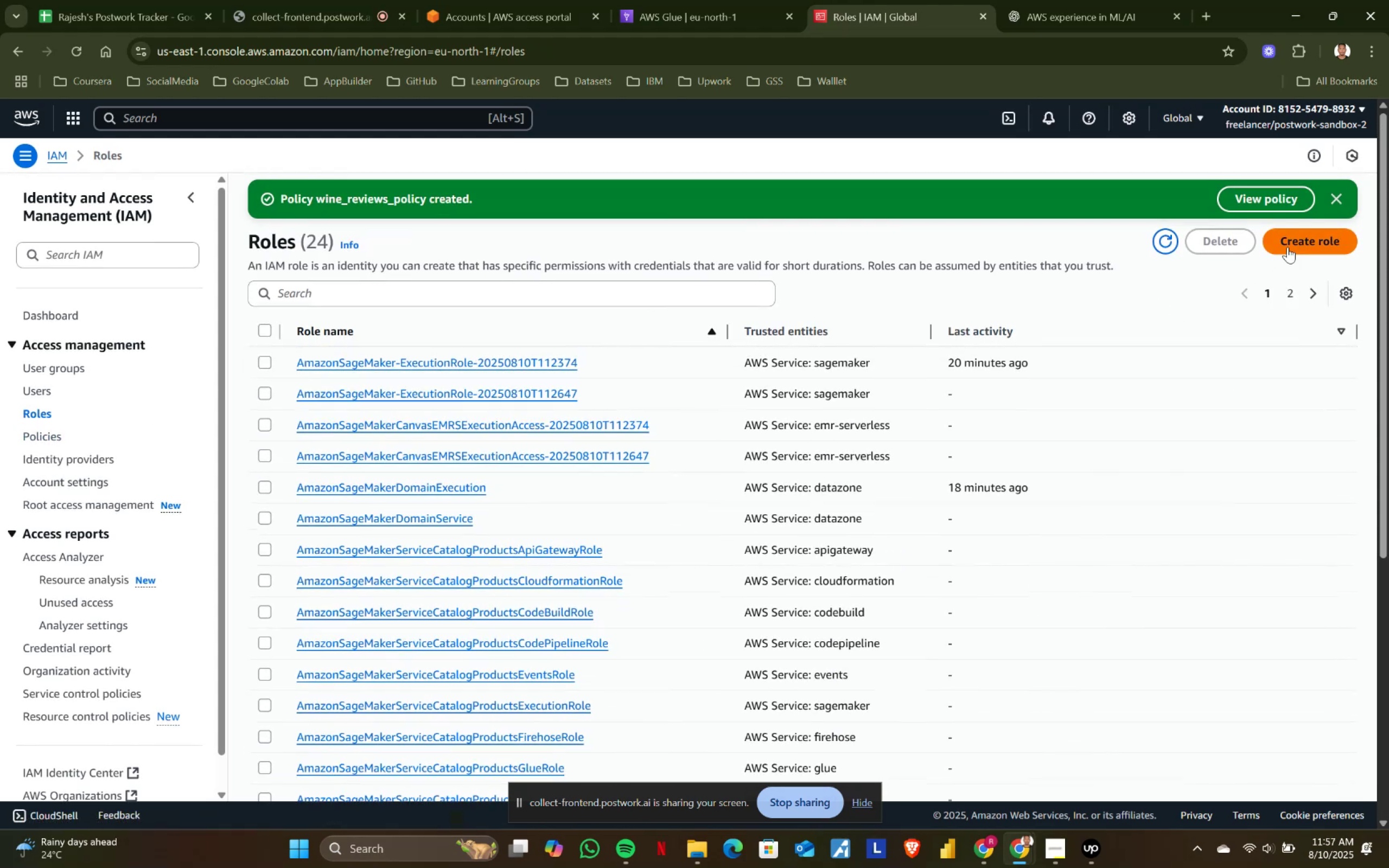 
left_click([1288, 247])
 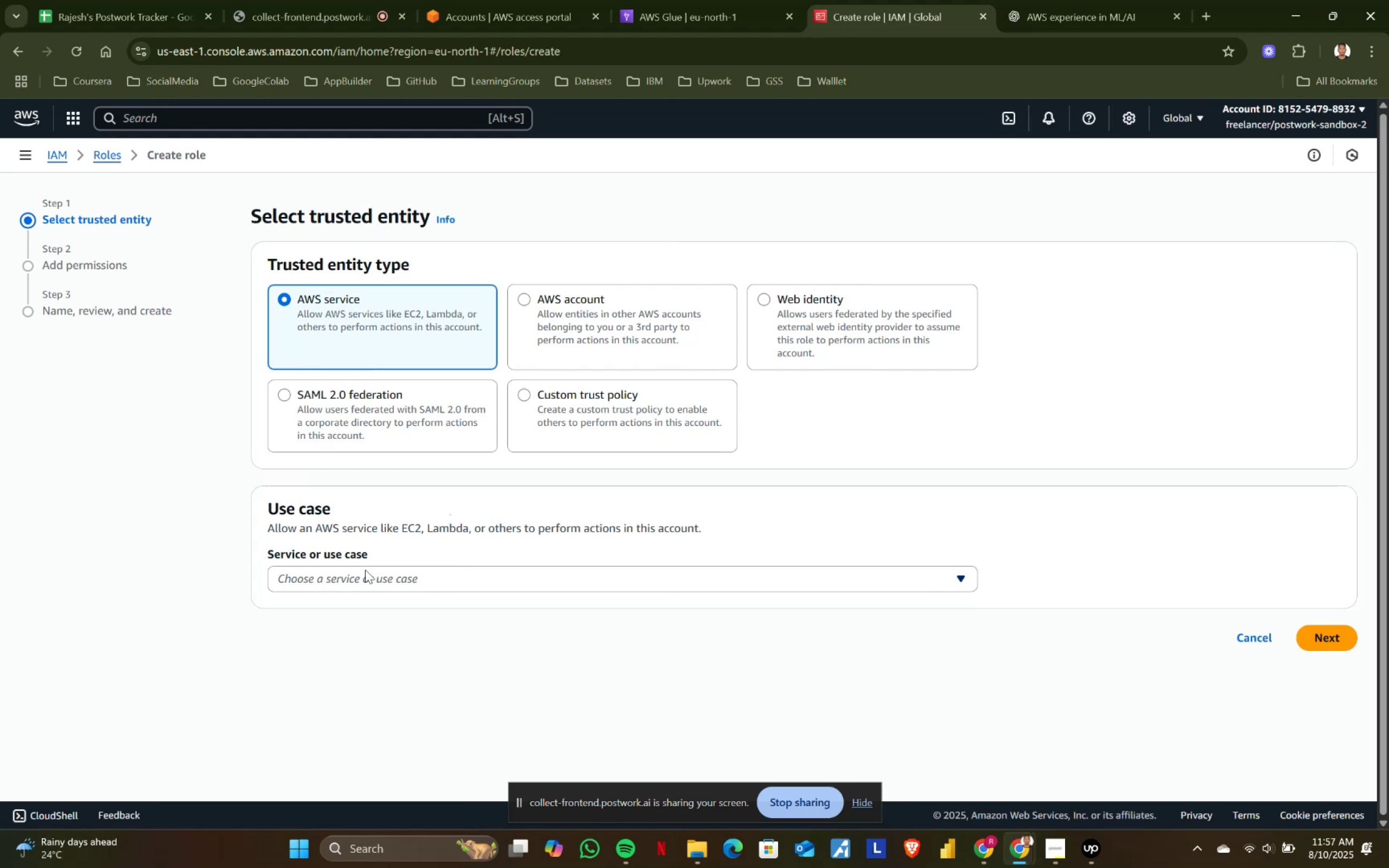 
key(Alt+AltLeft)
 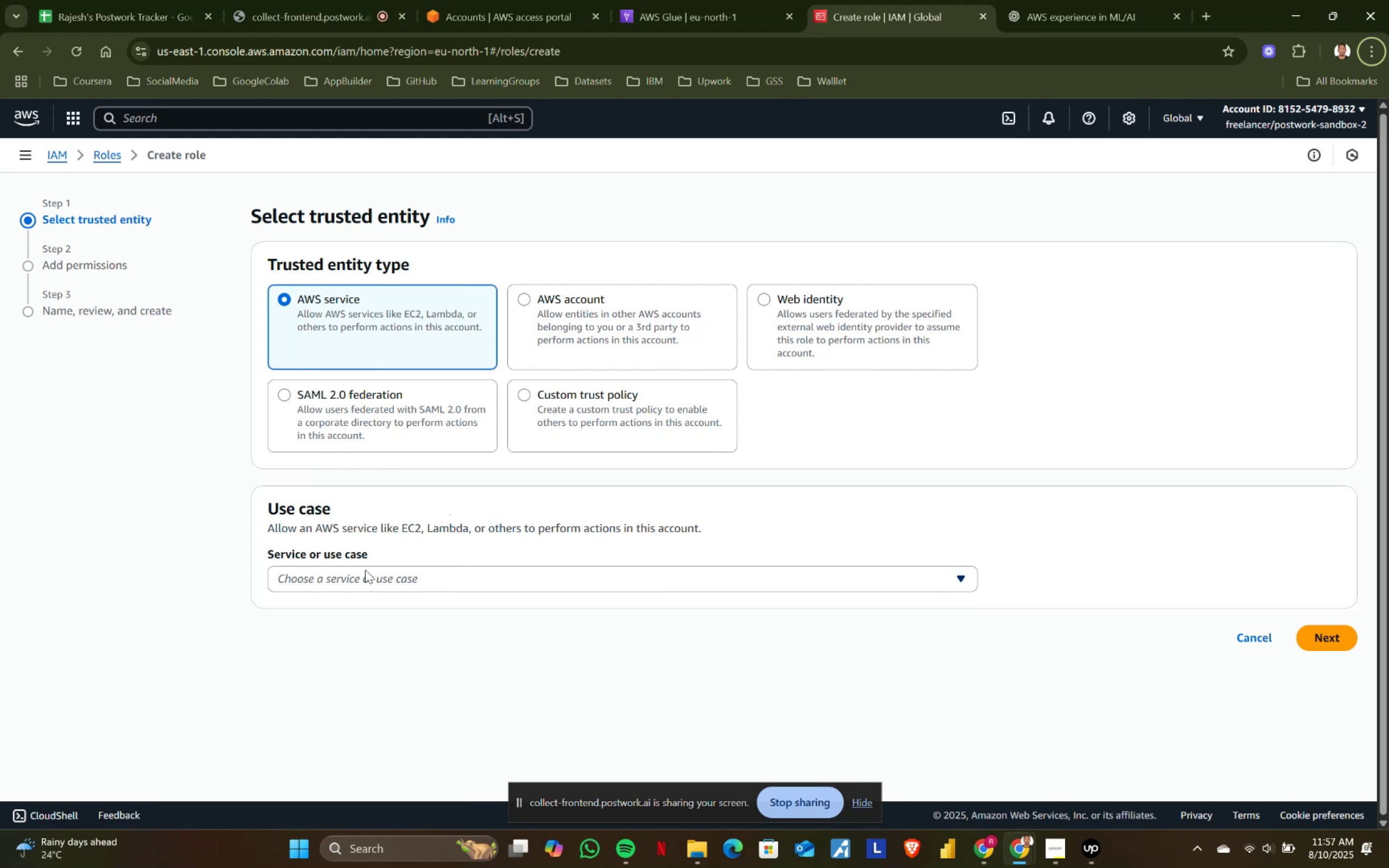 
key(Alt+AltLeft)
 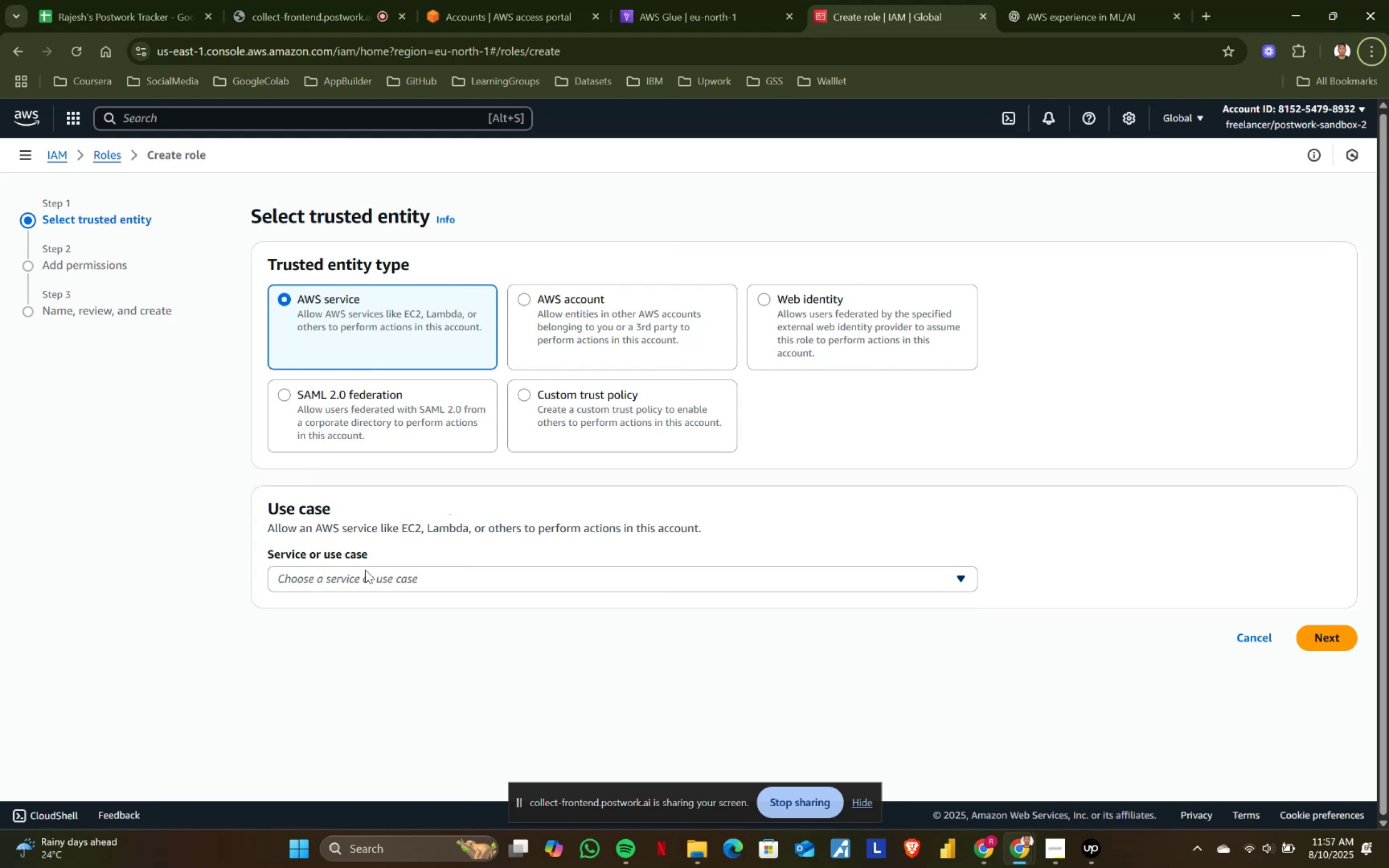 
key(Alt+Tab)
 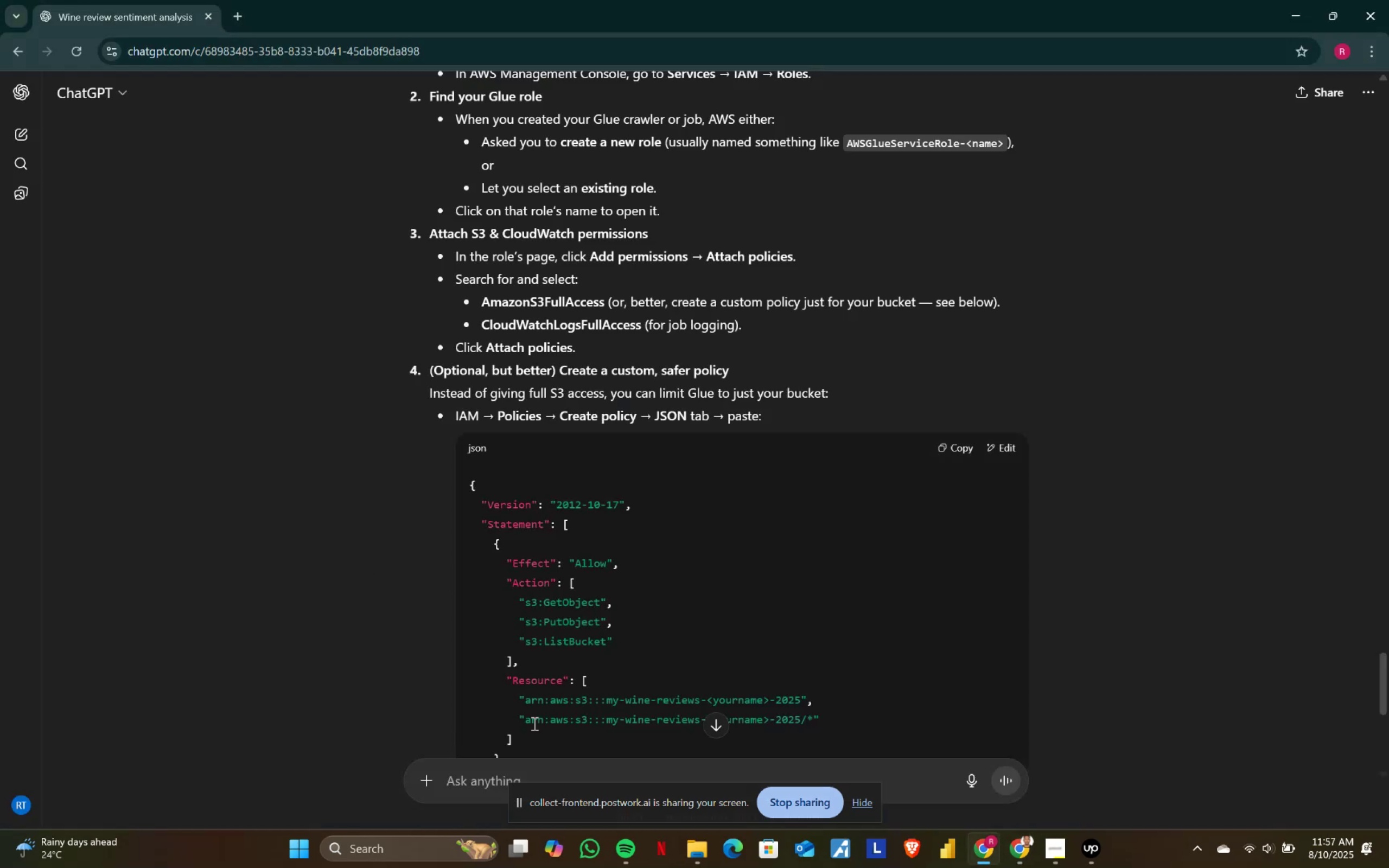 
scroll: coordinate [514, 730], scroll_direction: down, amount: 7.0
 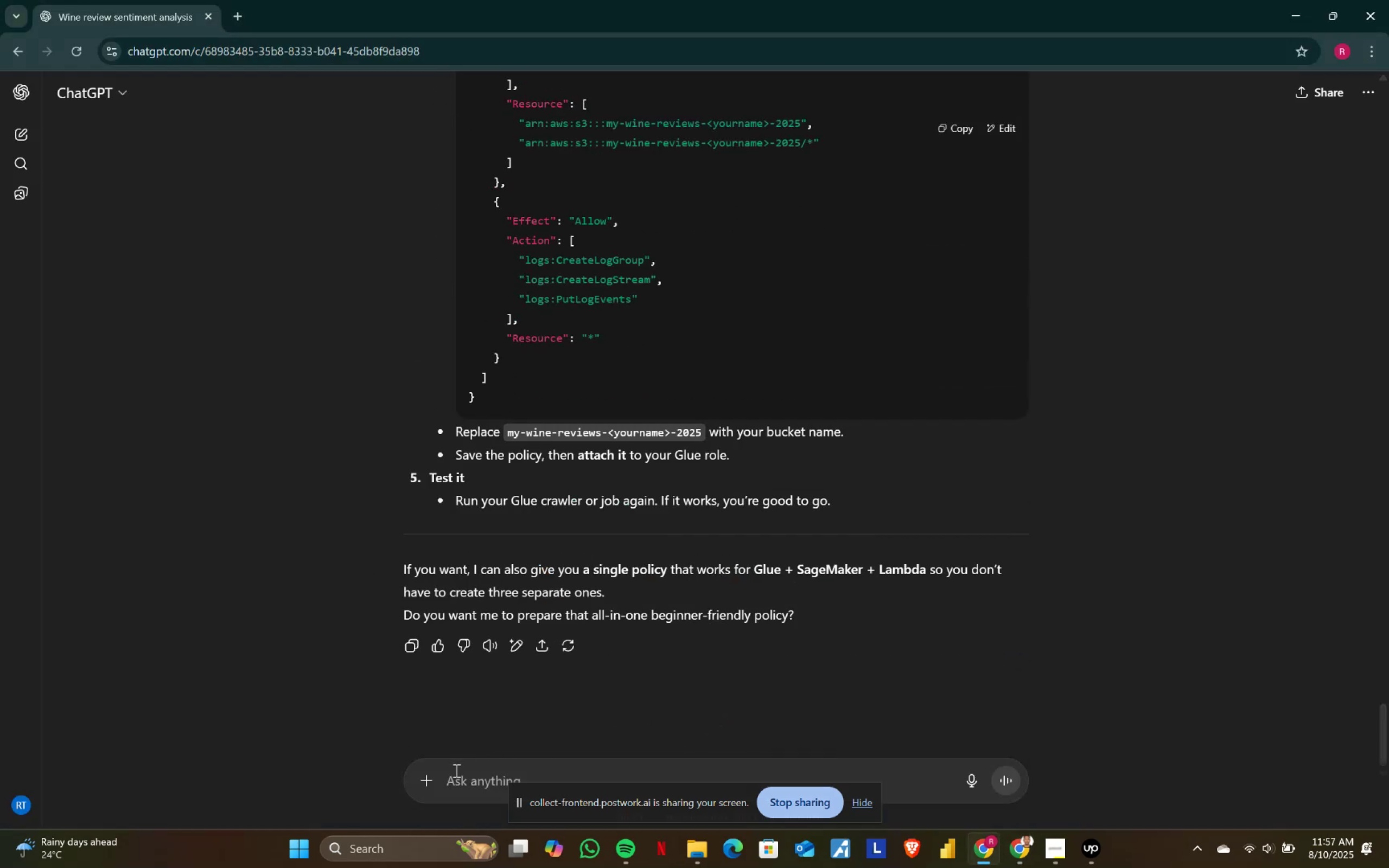 
left_click([455, 770])
 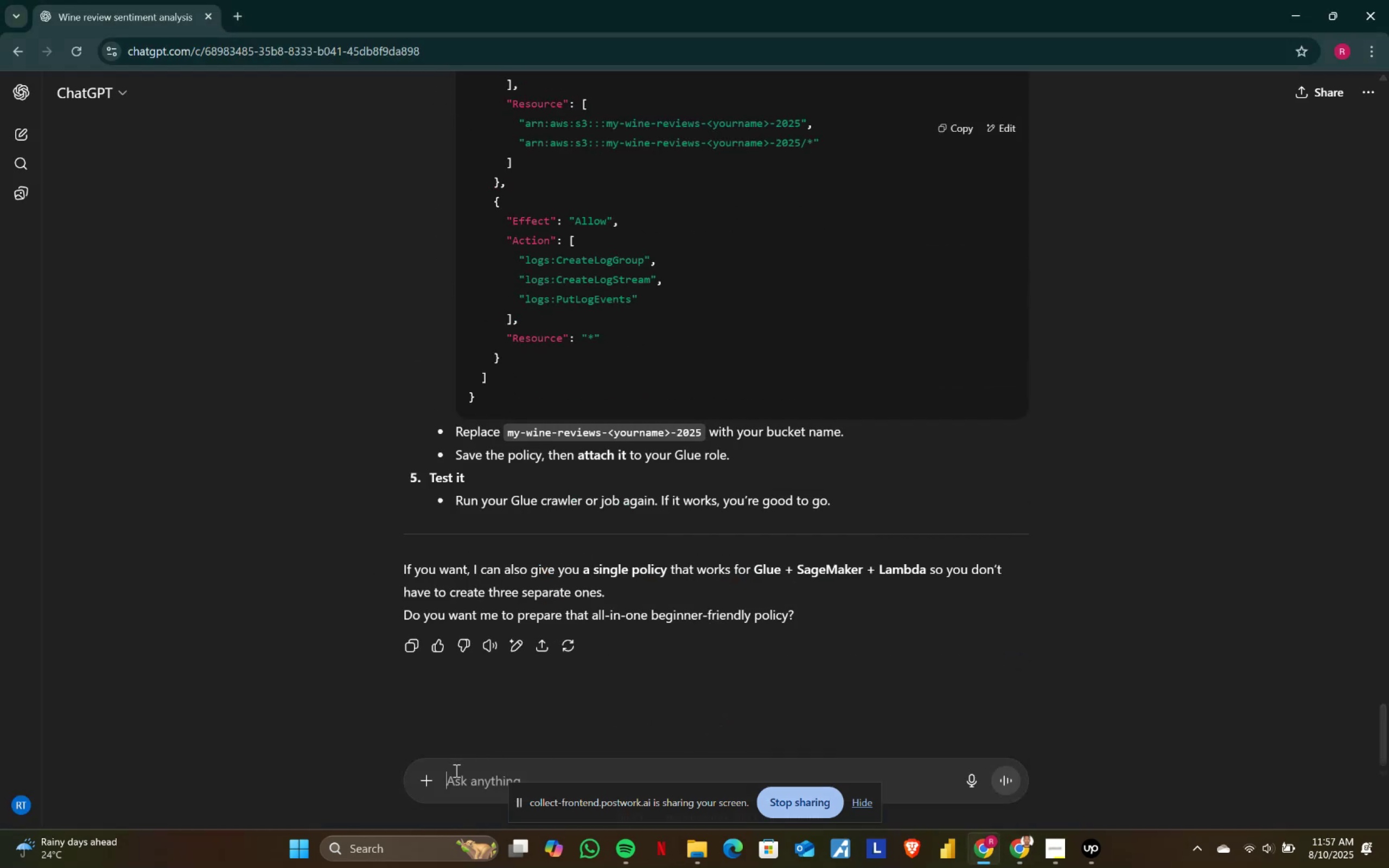 
type(and what about role)
 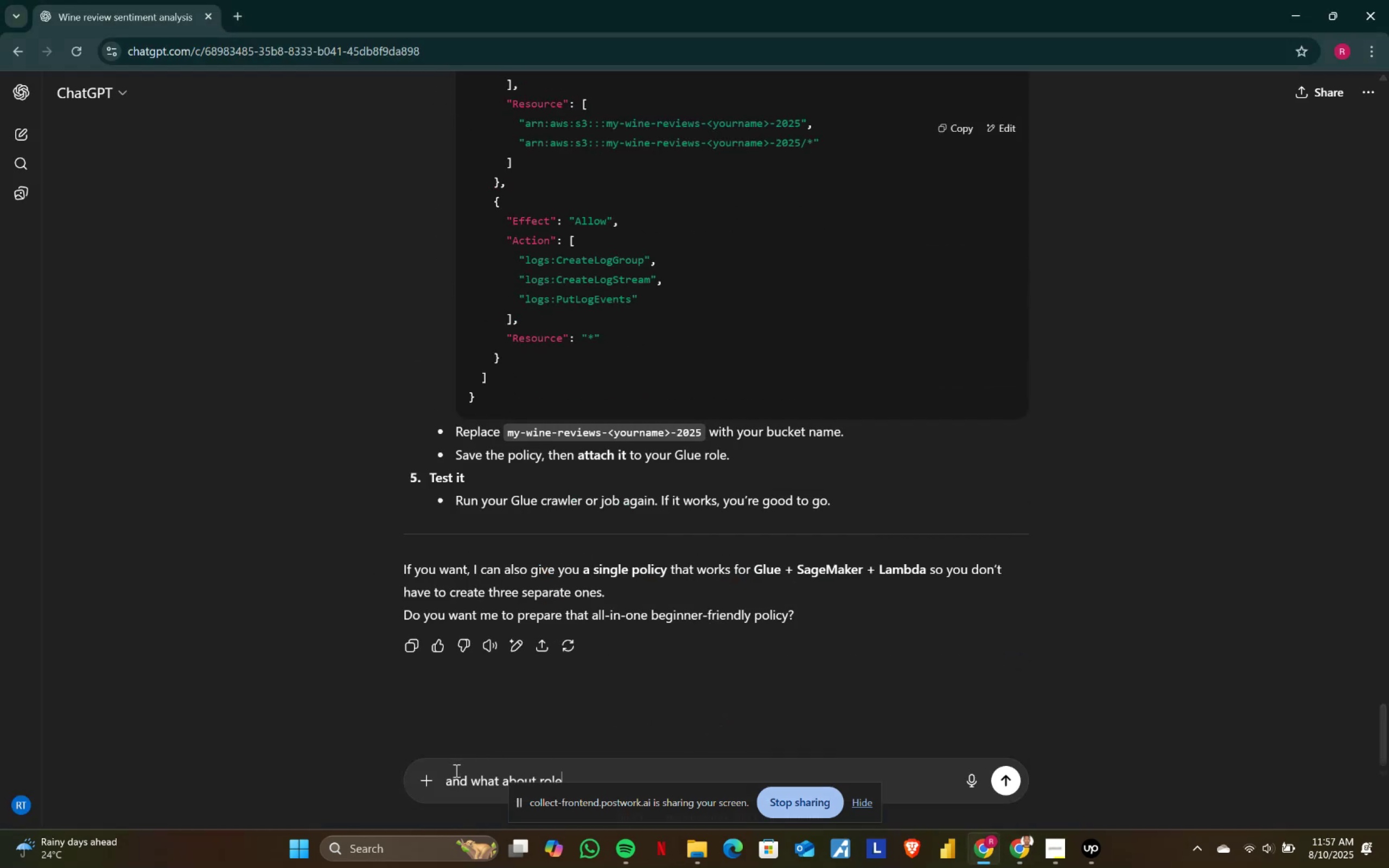 
key(Enter)
 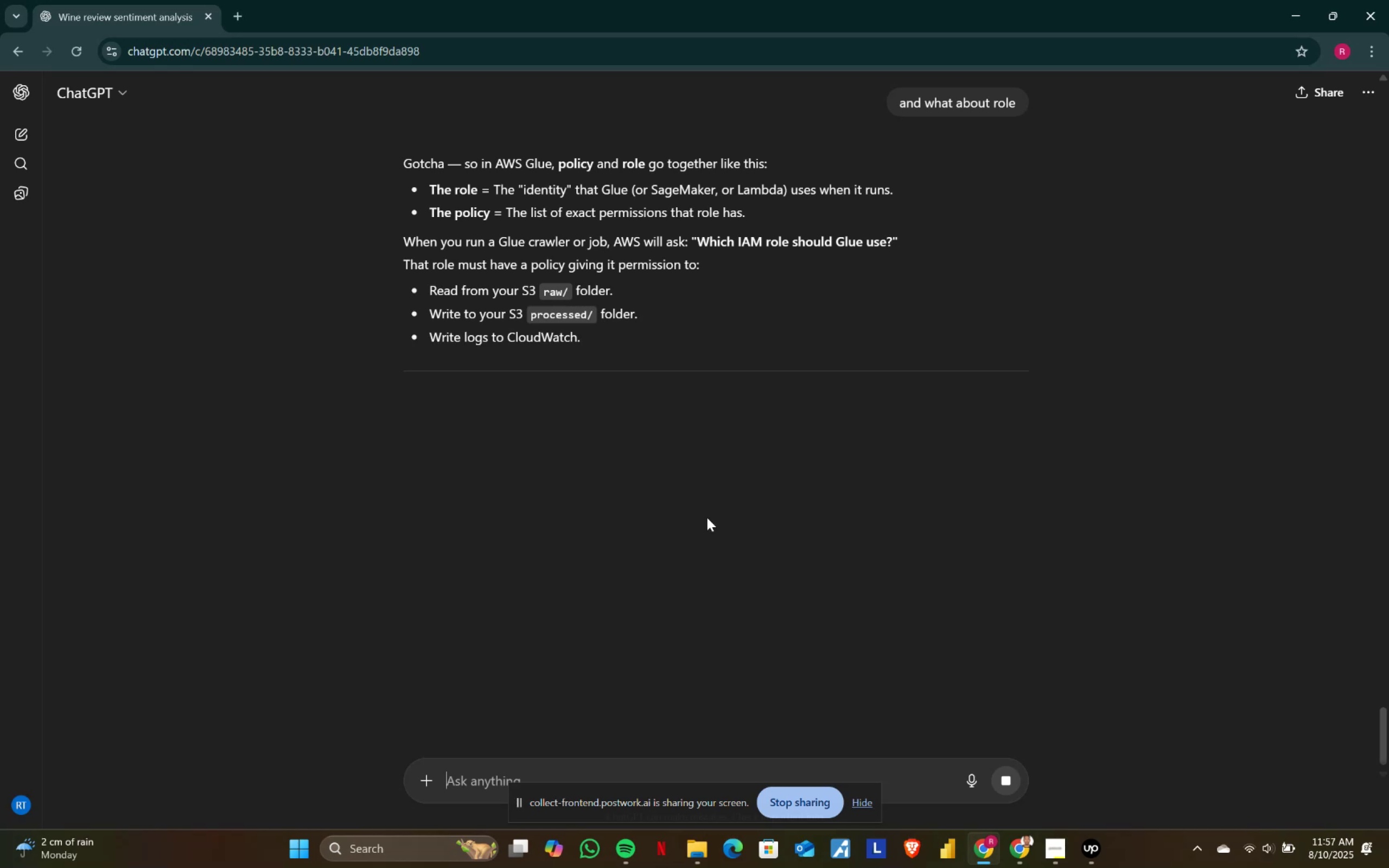 
scroll: coordinate [708, 516], scroll_direction: down, amount: 1.0
 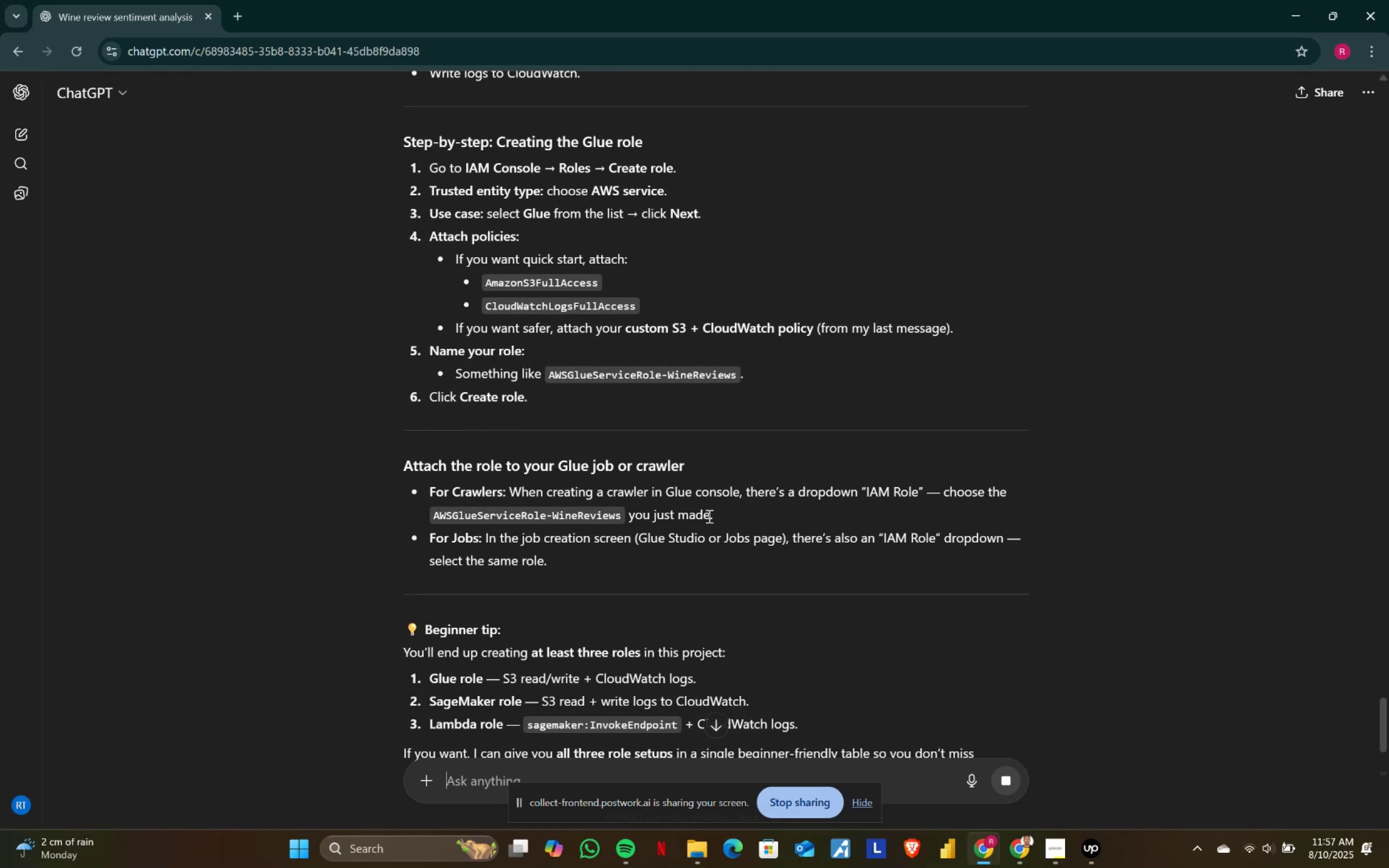 
scroll: coordinate [708, 516], scroll_direction: up, amount: 1.0
 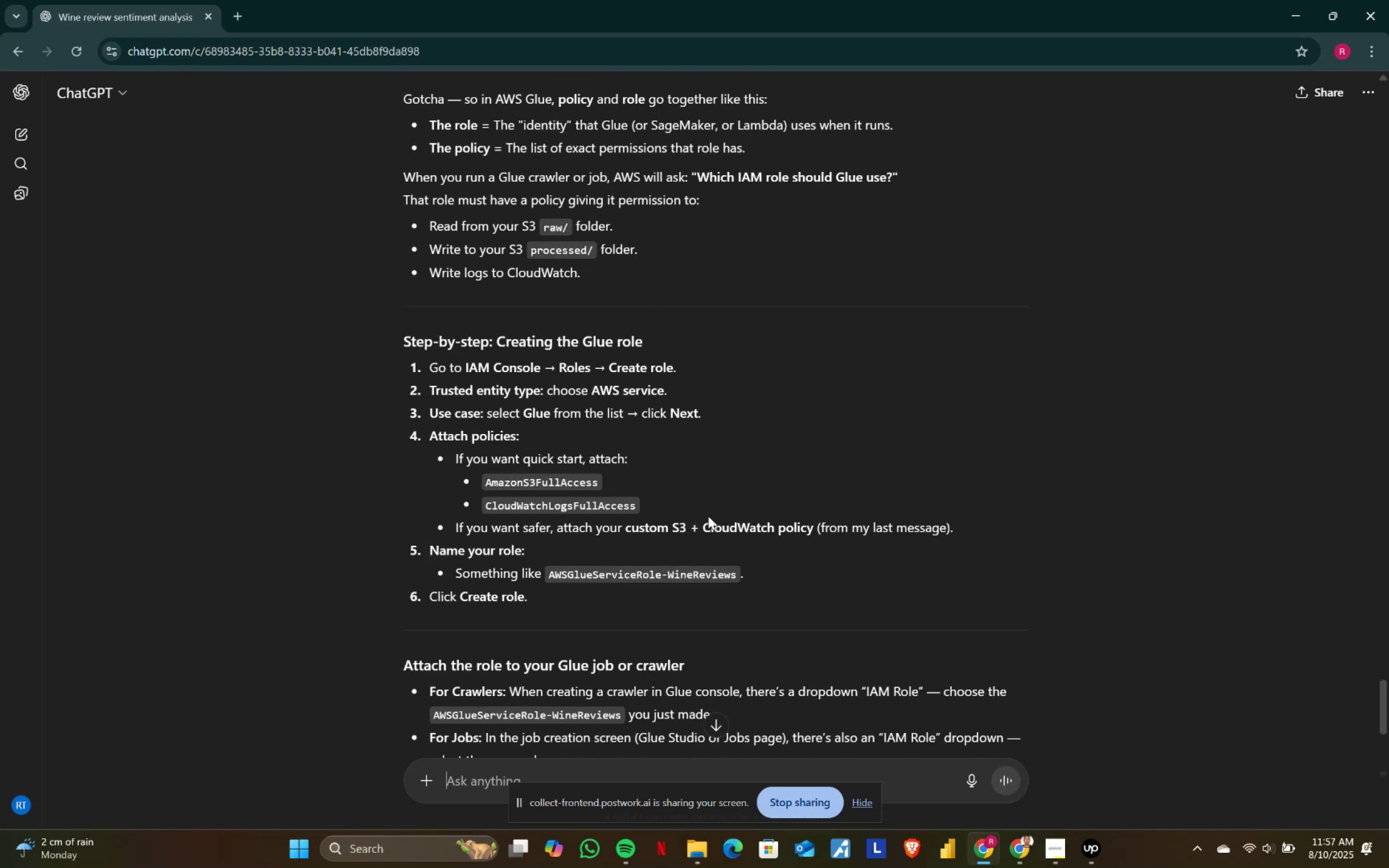 
key(Alt+AltLeft)
 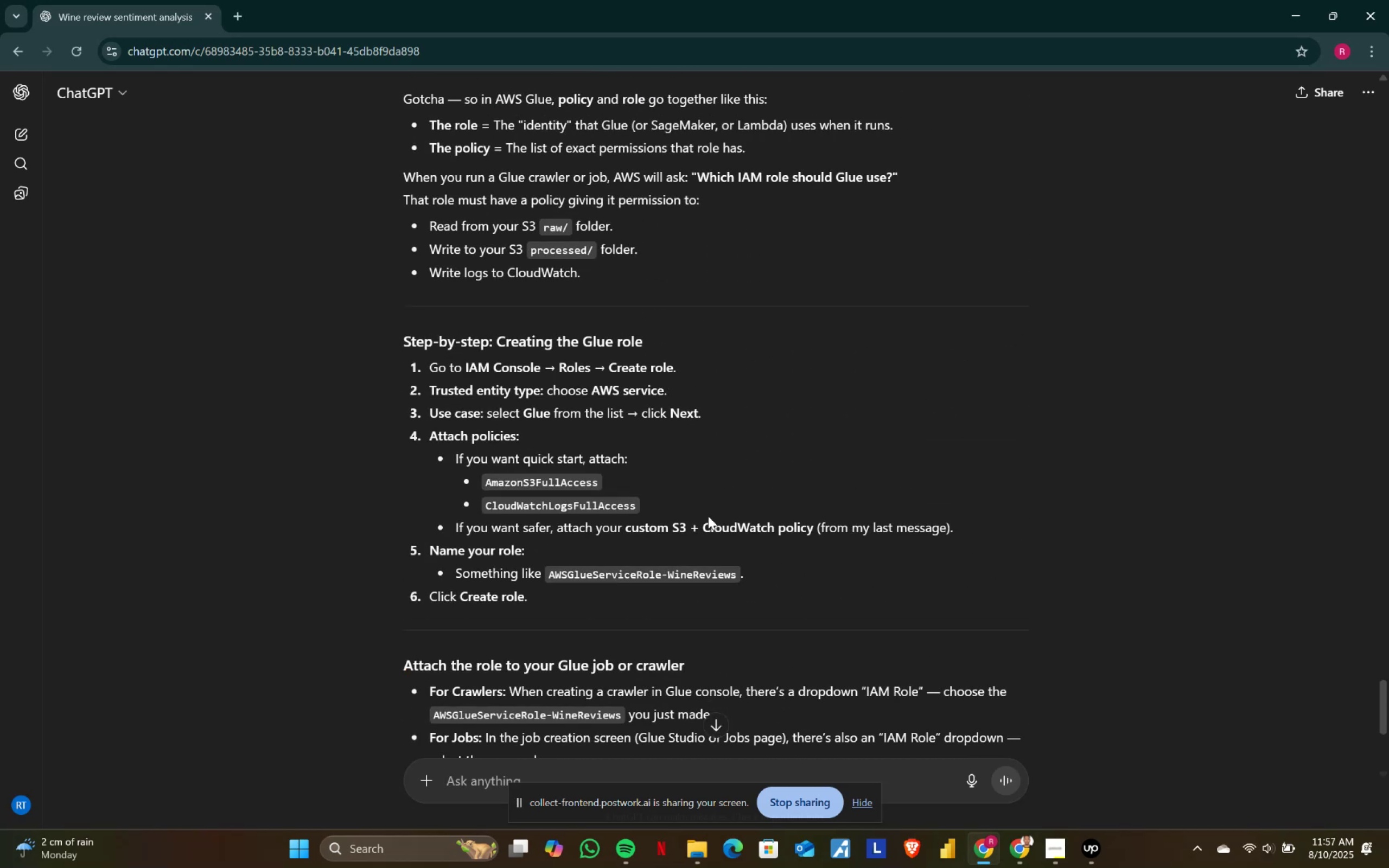 
key(Alt+Tab)
 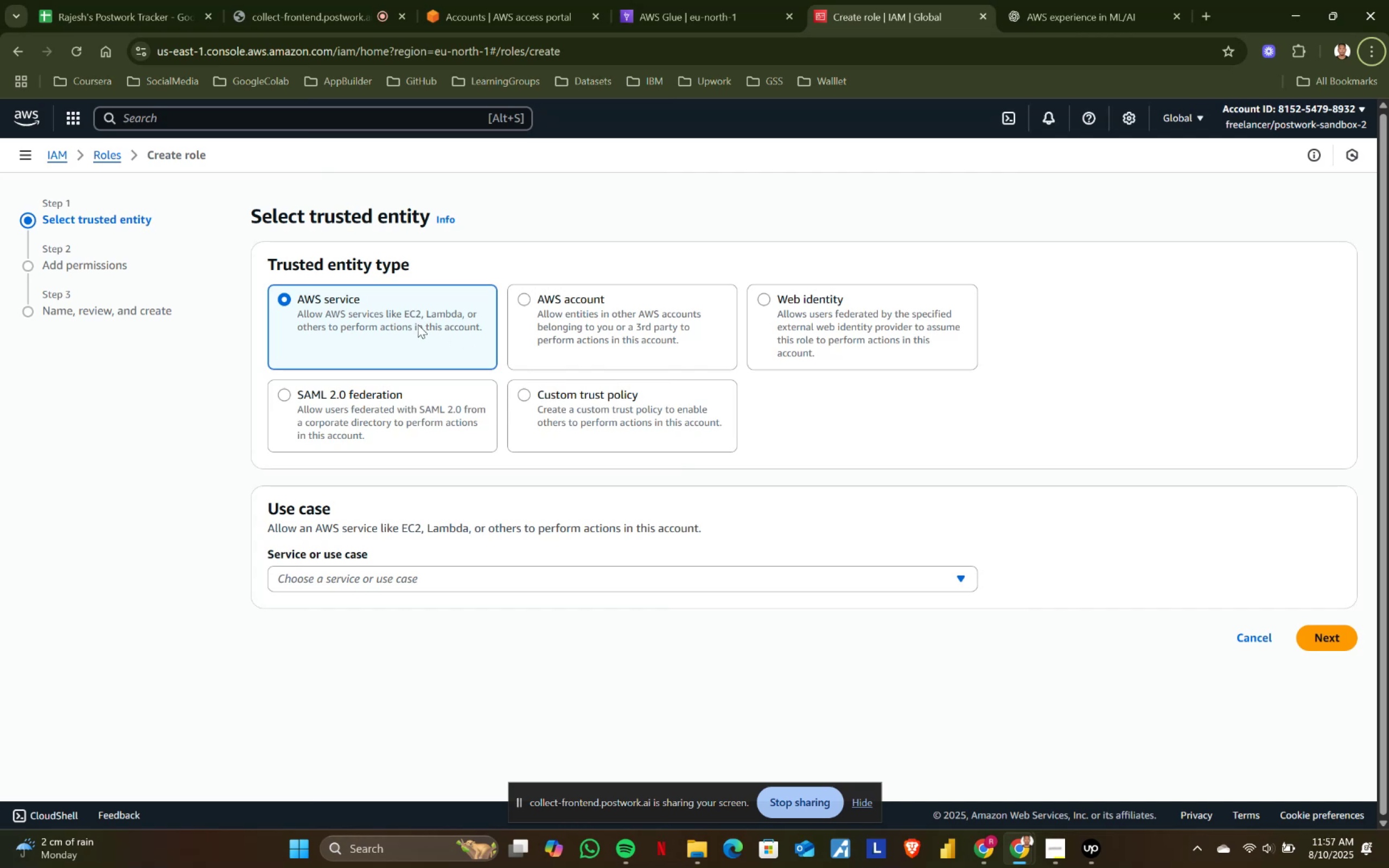 
key(Alt+AltLeft)
 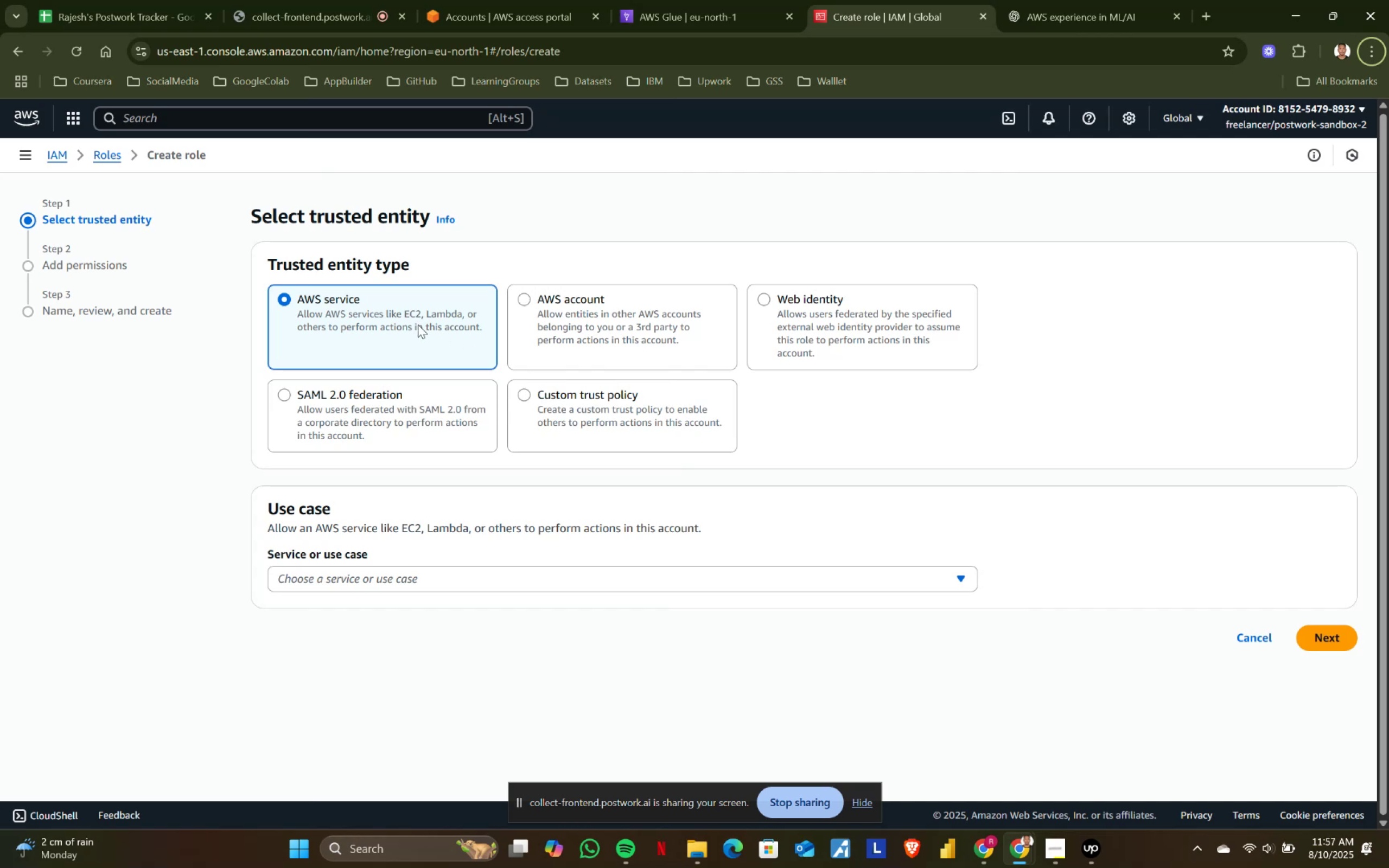 
key(Alt+Tab)
 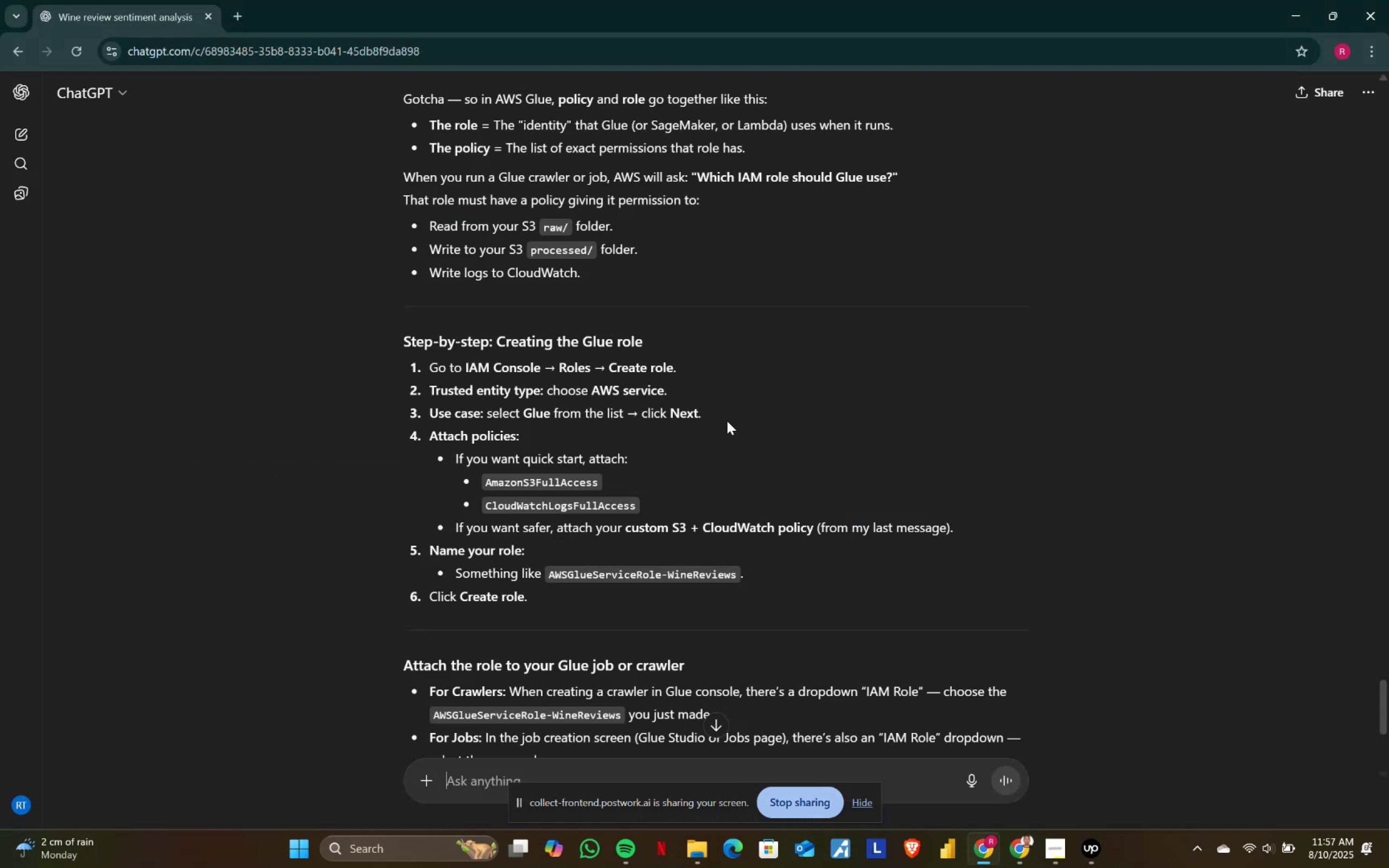 
key(Alt+AltLeft)
 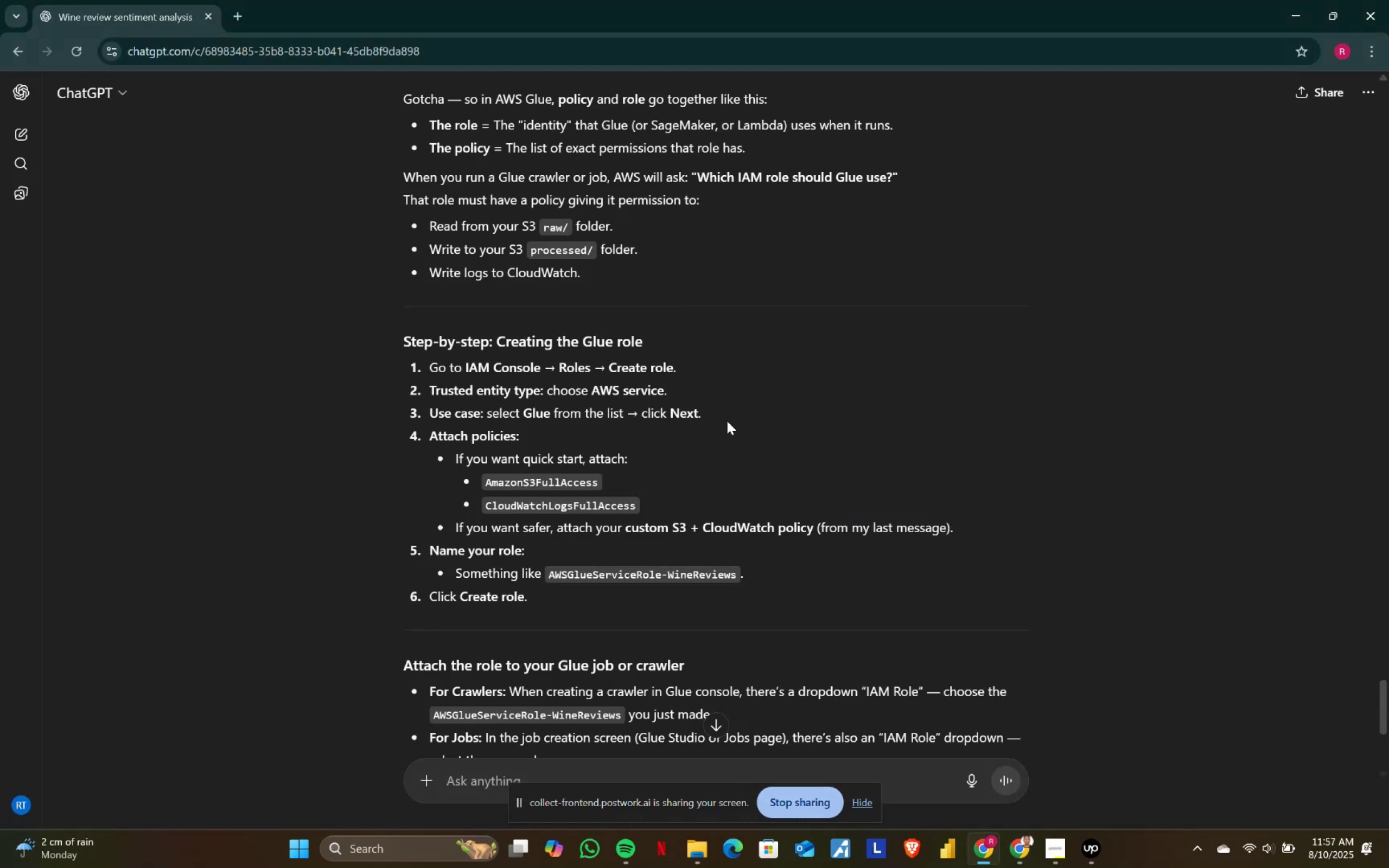 
key(Alt+Tab)
 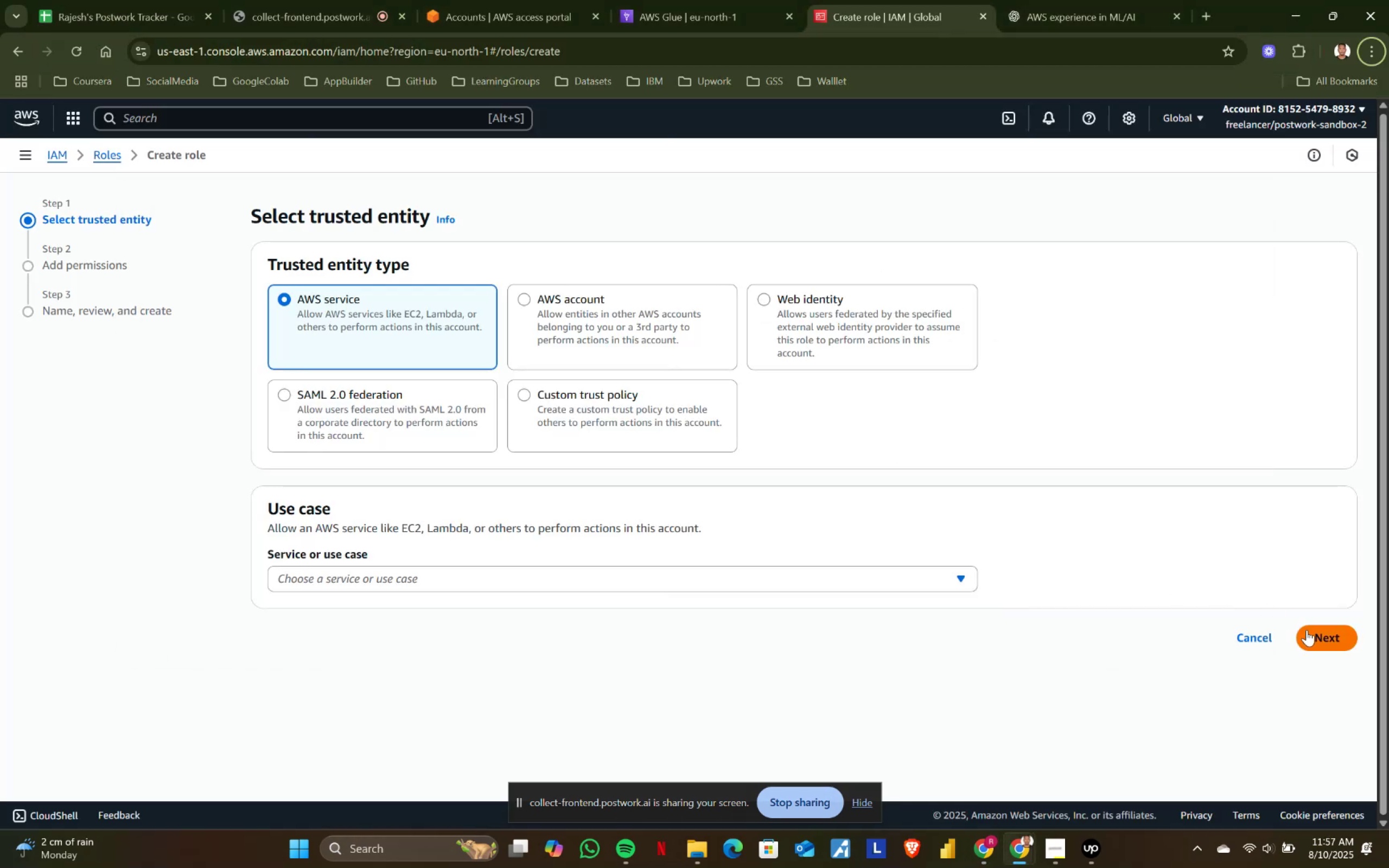 
left_click([1317, 629])
 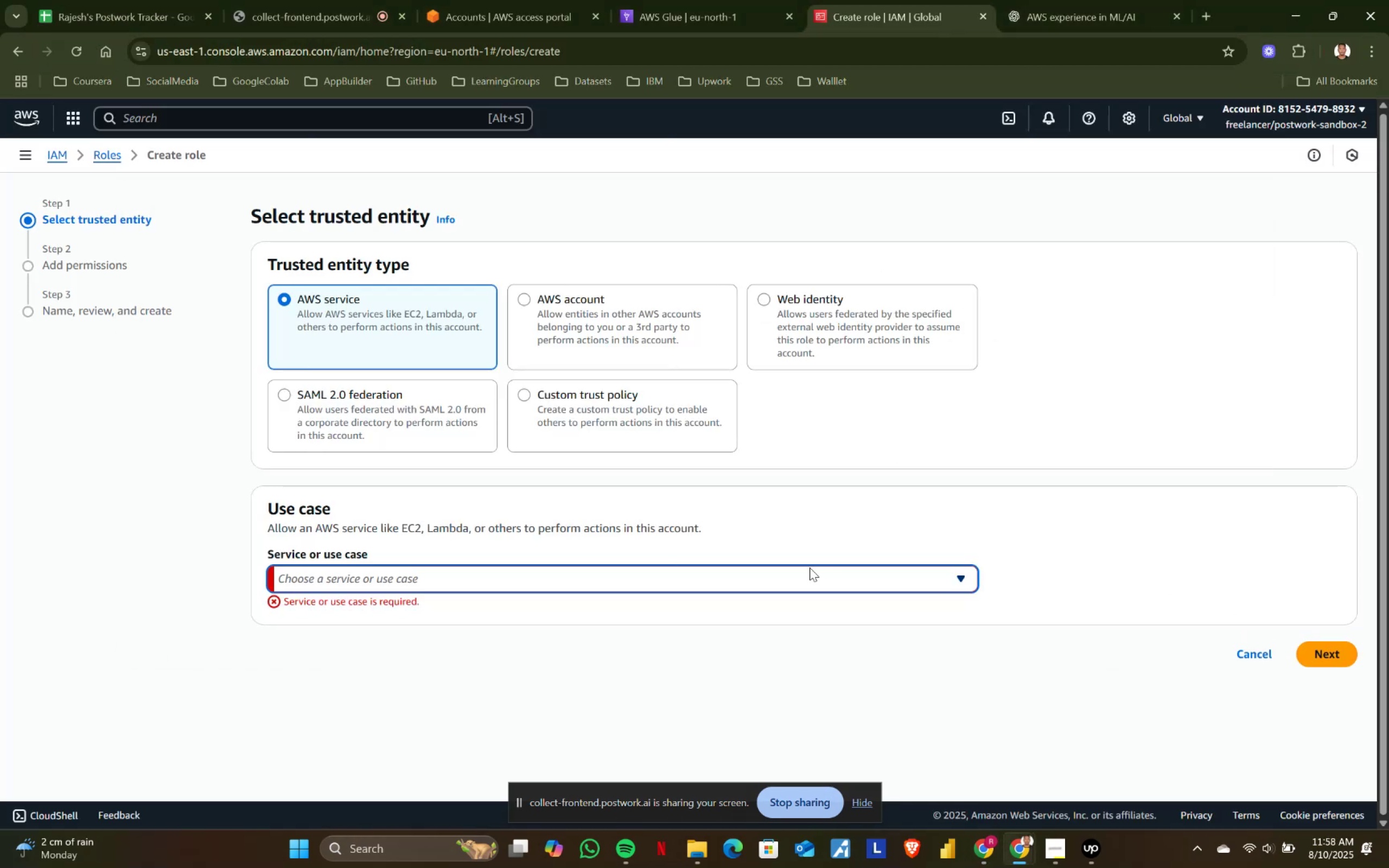 
left_click([806, 570])
 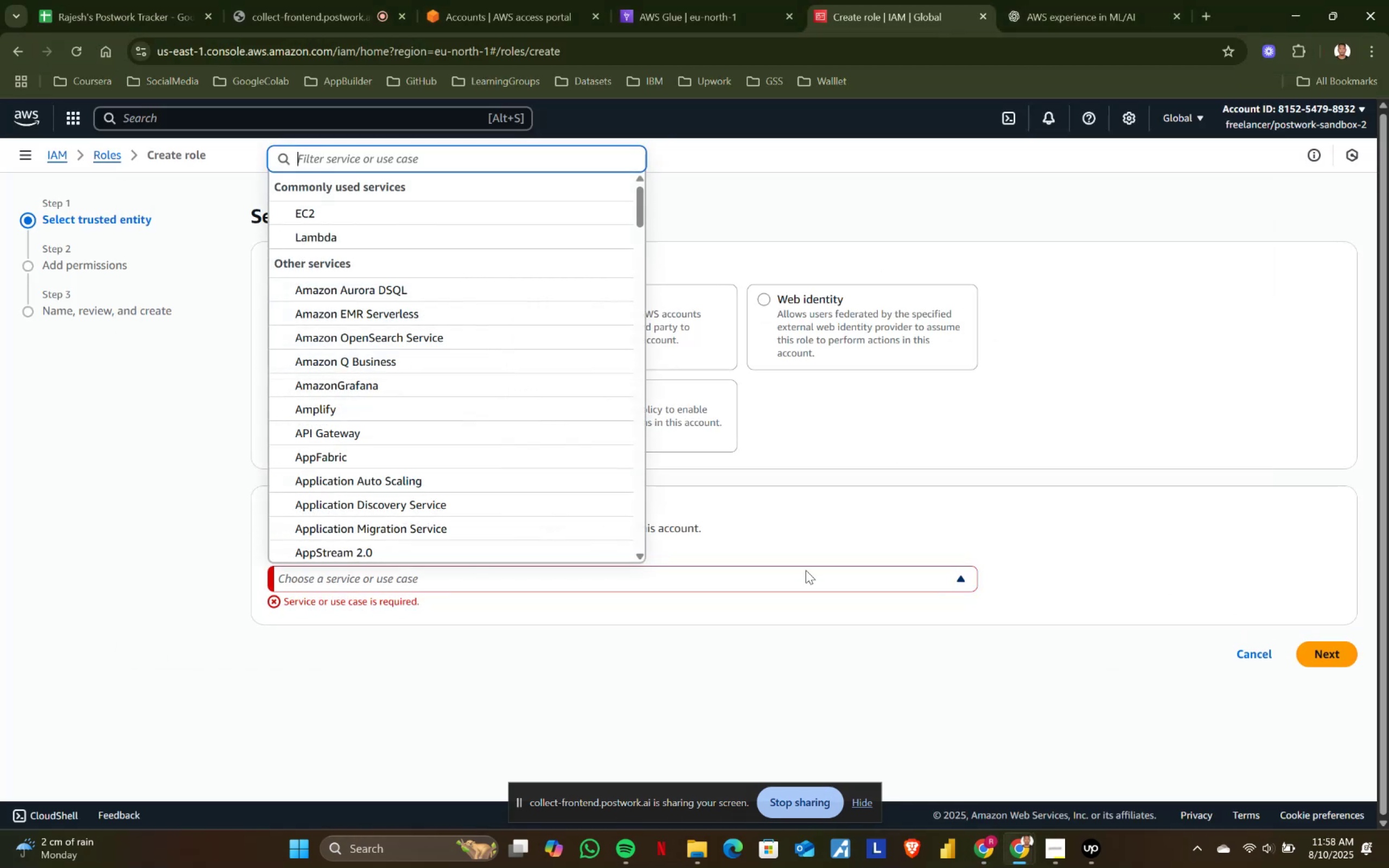 
key(Alt+AltLeft)
 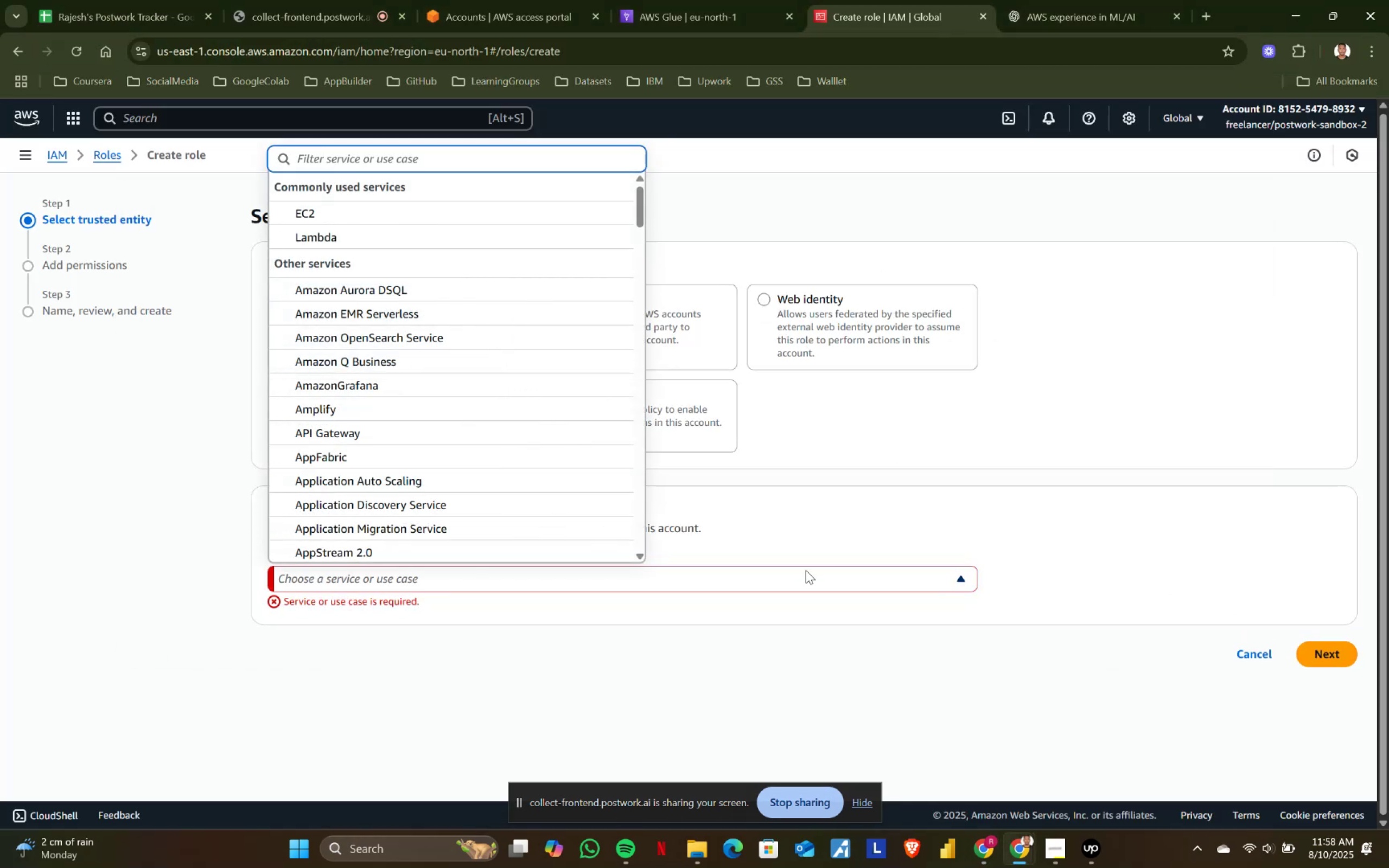 
key(Alt+Tab)
 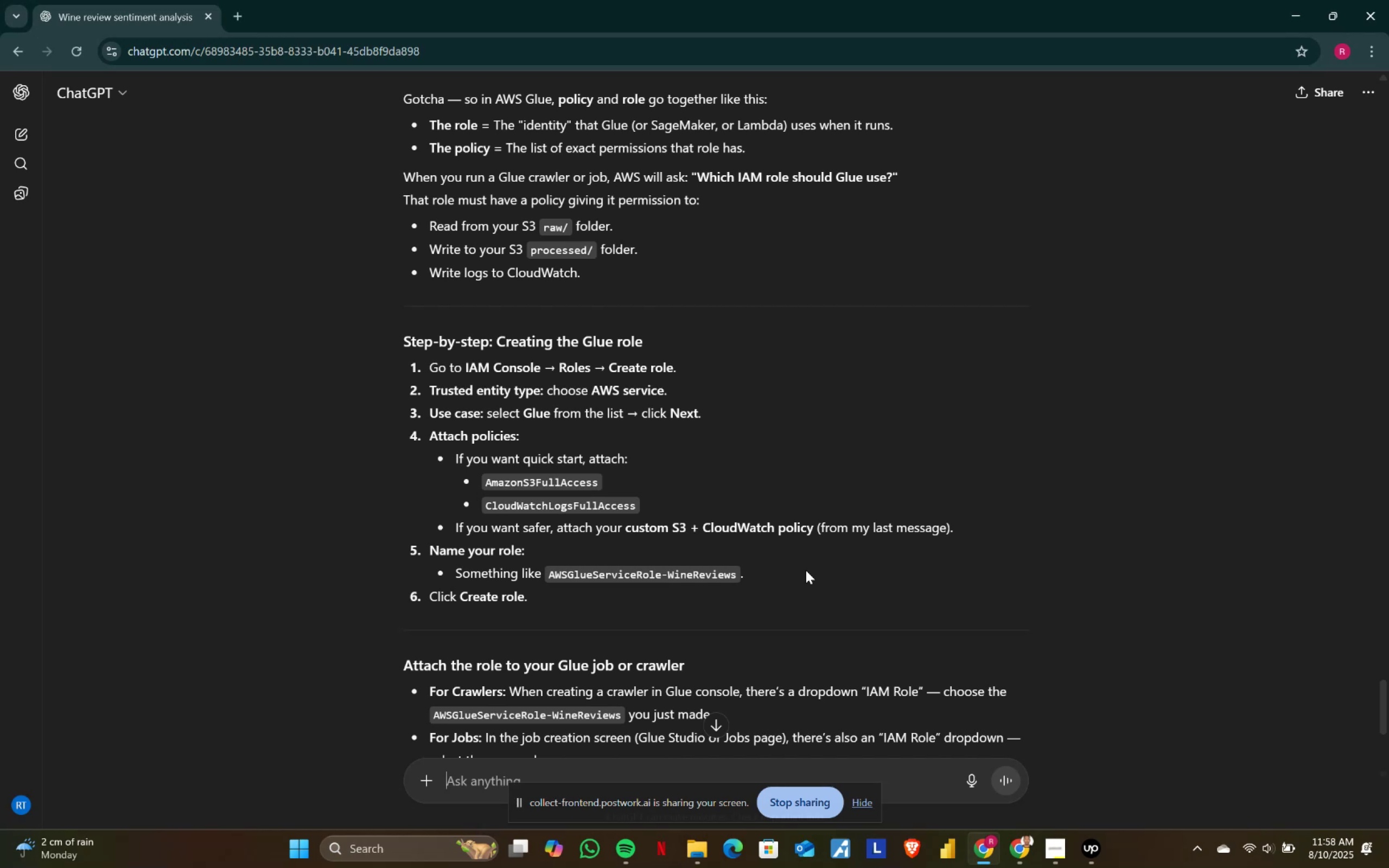 
key(Alt+AltLeft)
 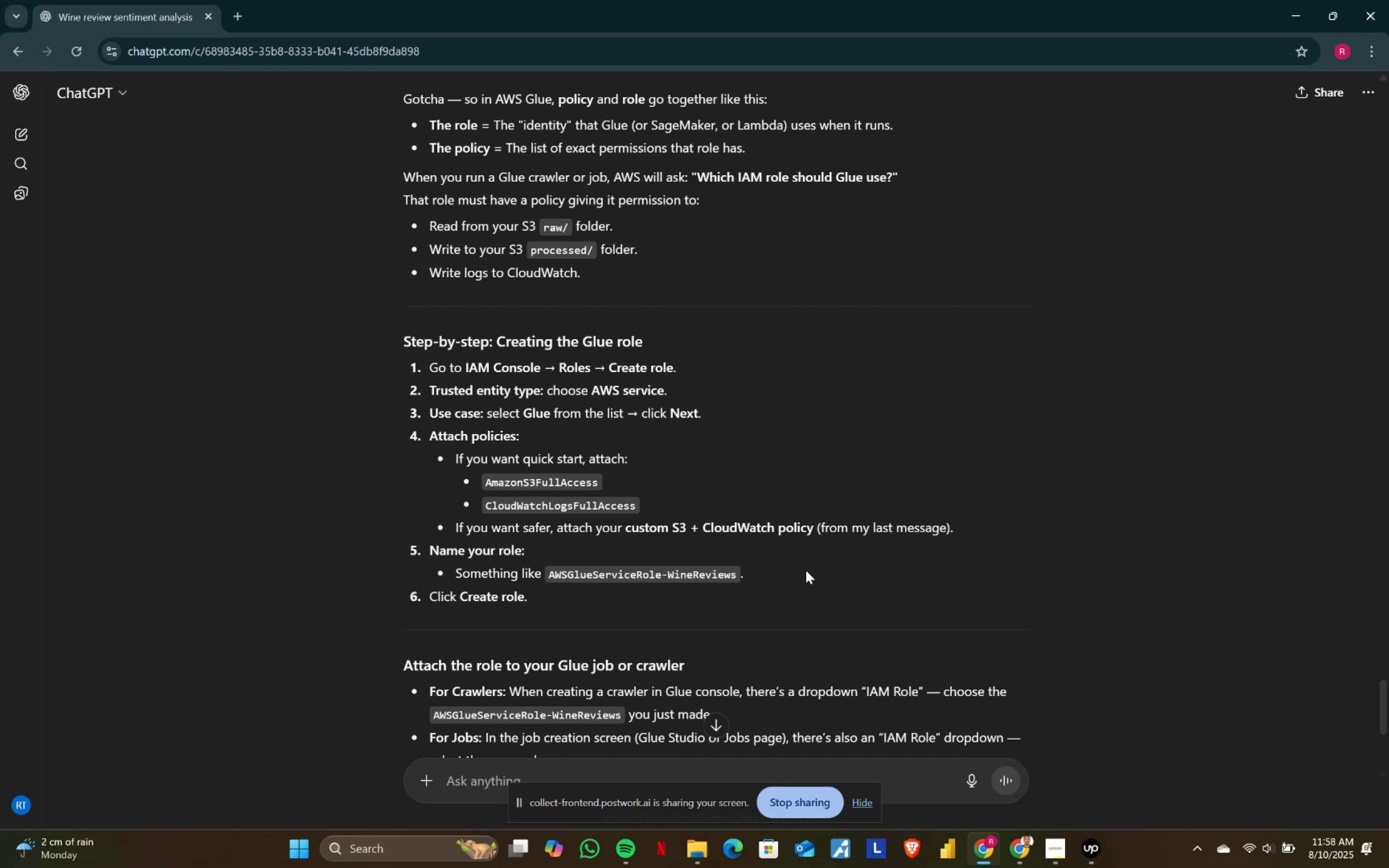 
key(Alt+Tab)
 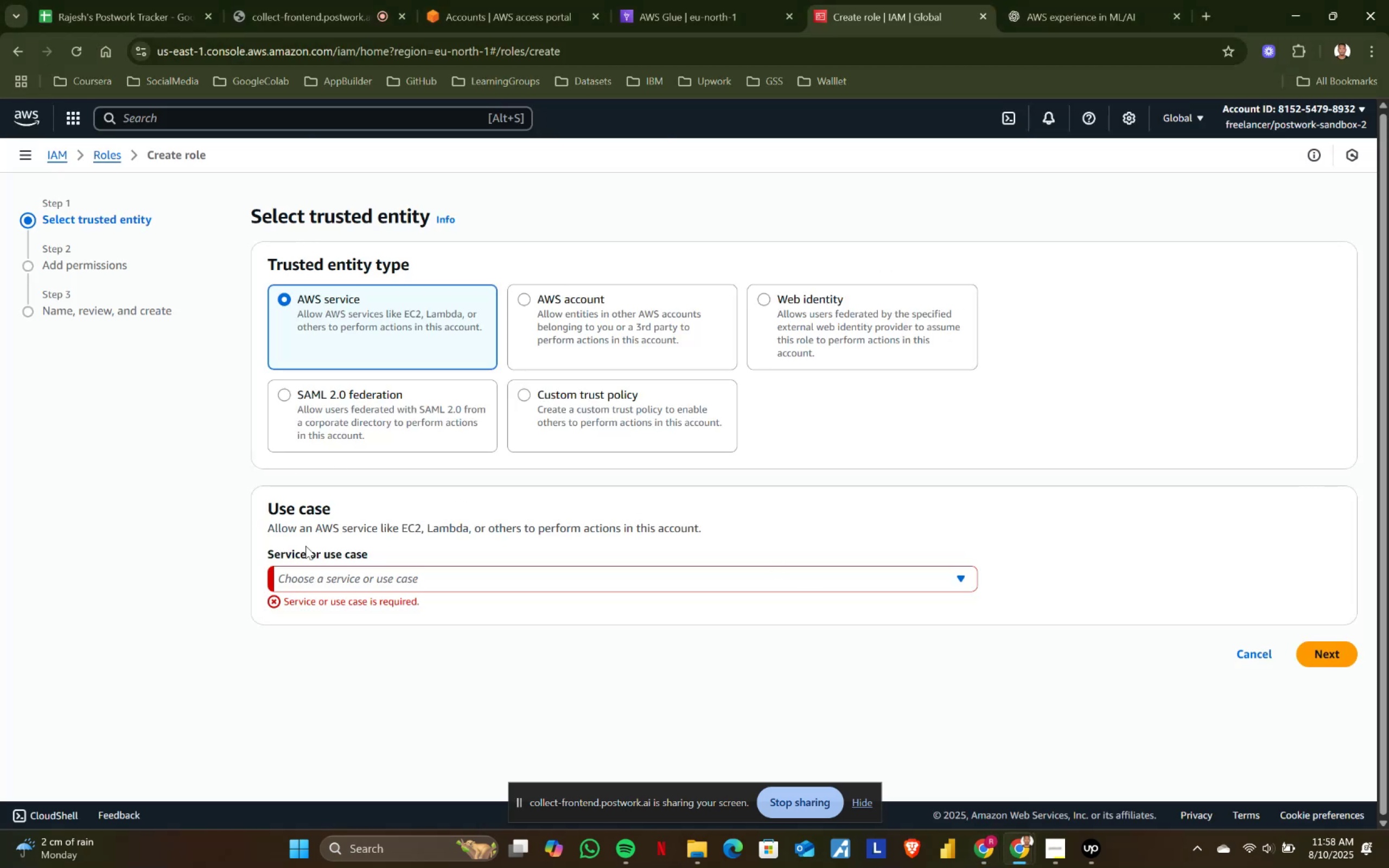 
left_click([310, 569])
 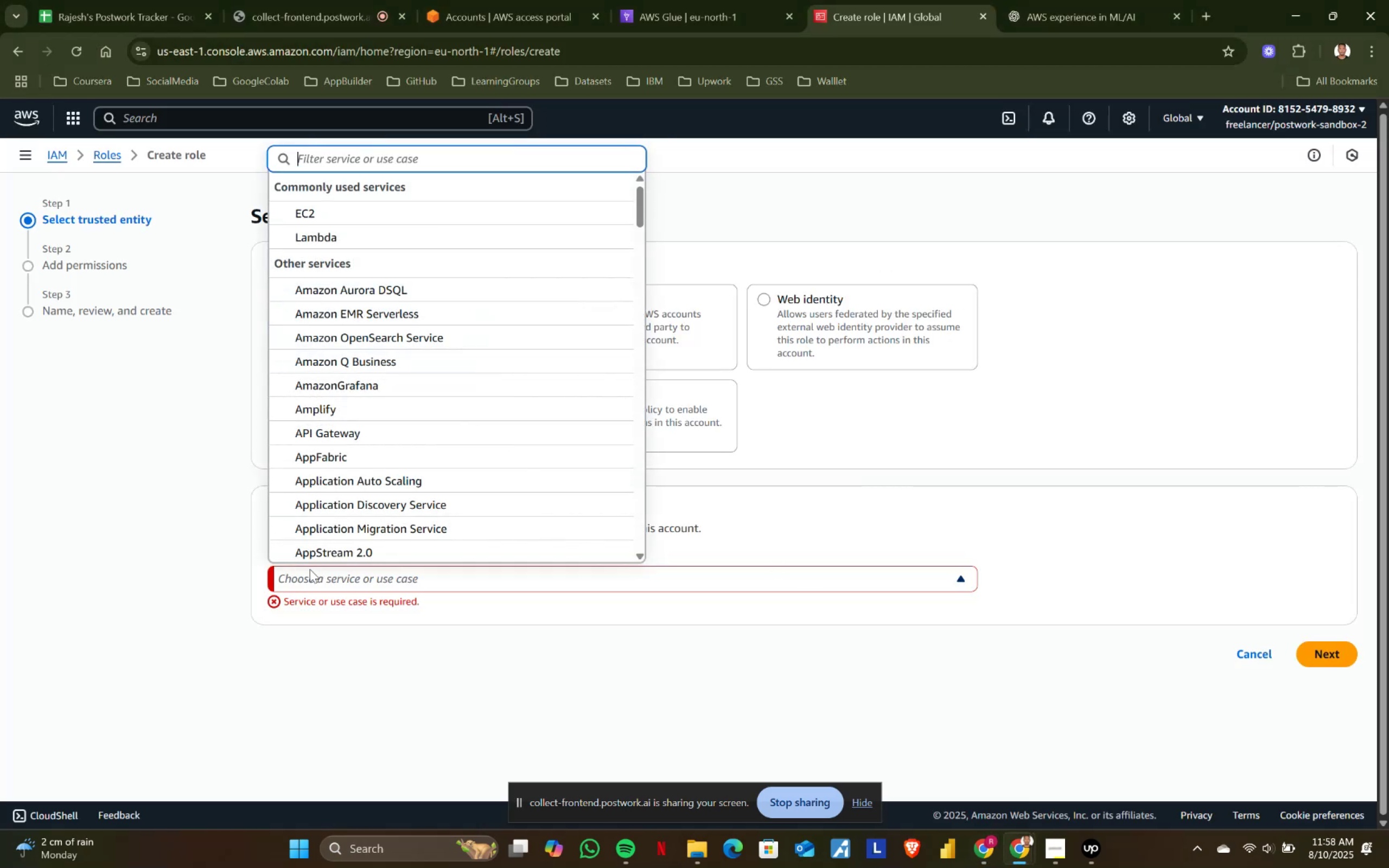 
type(glue)
 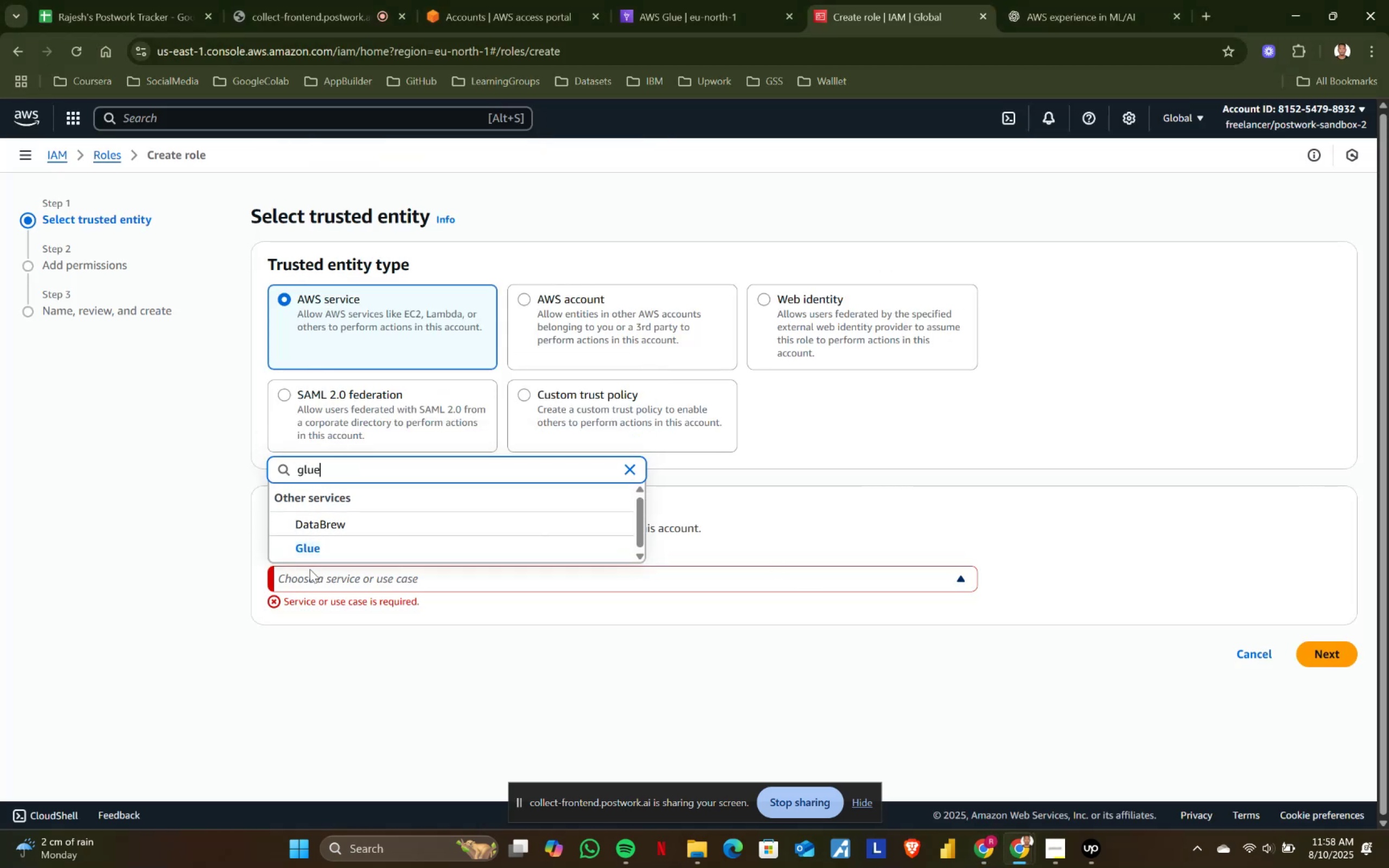 
key(Alt+AltLeft)
 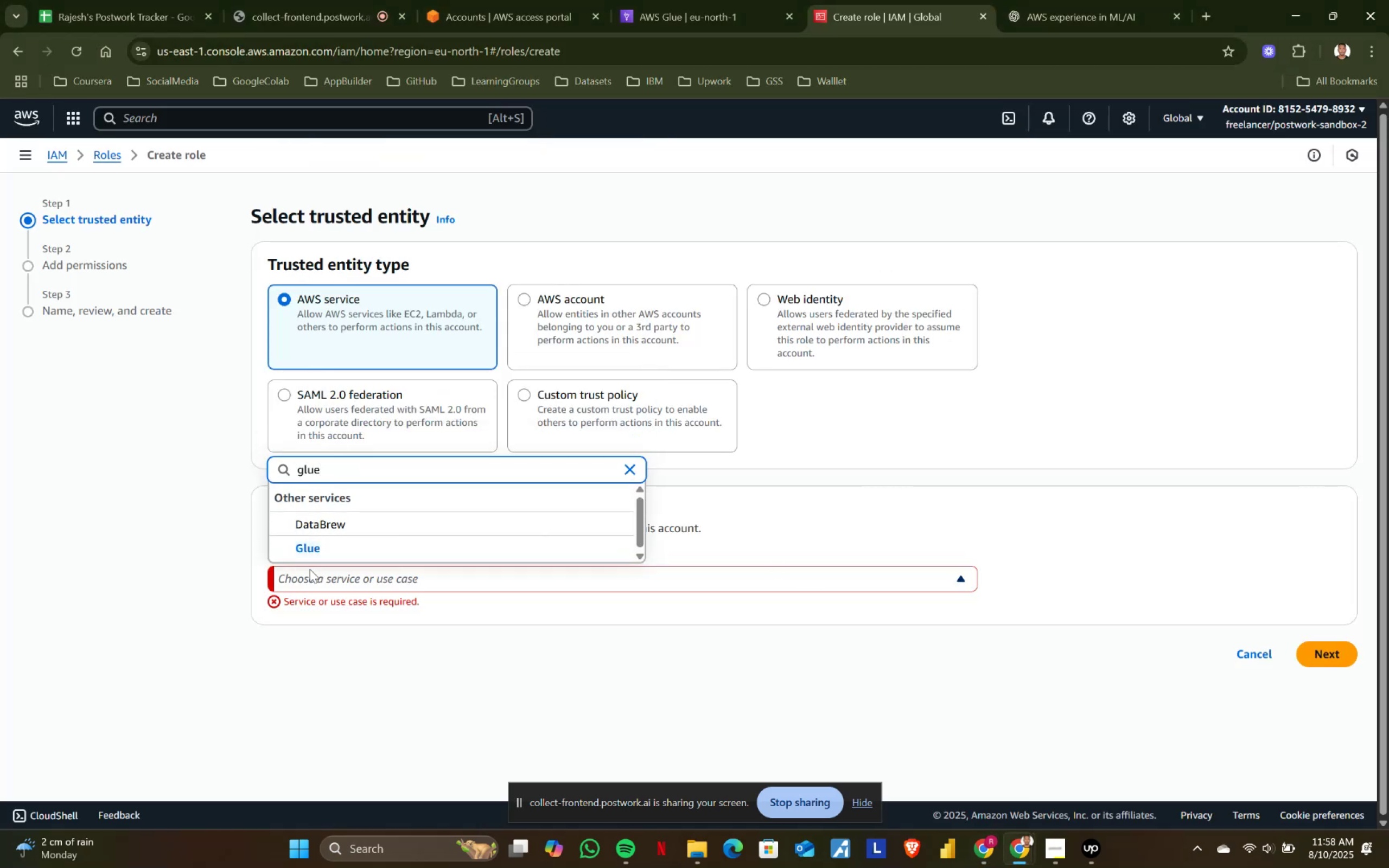 
key(Alt+Tab)
 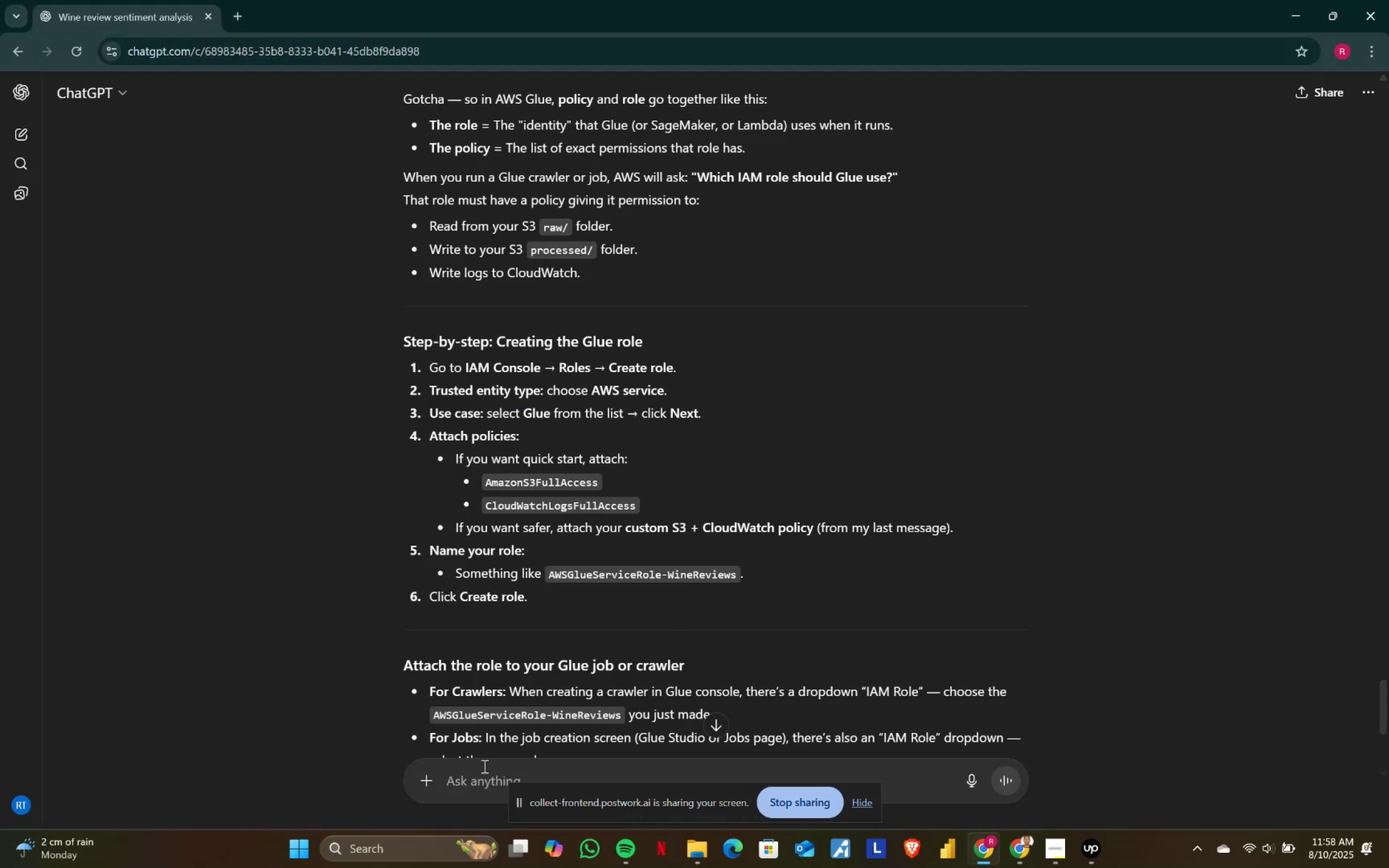 
left_click([477, 782])
 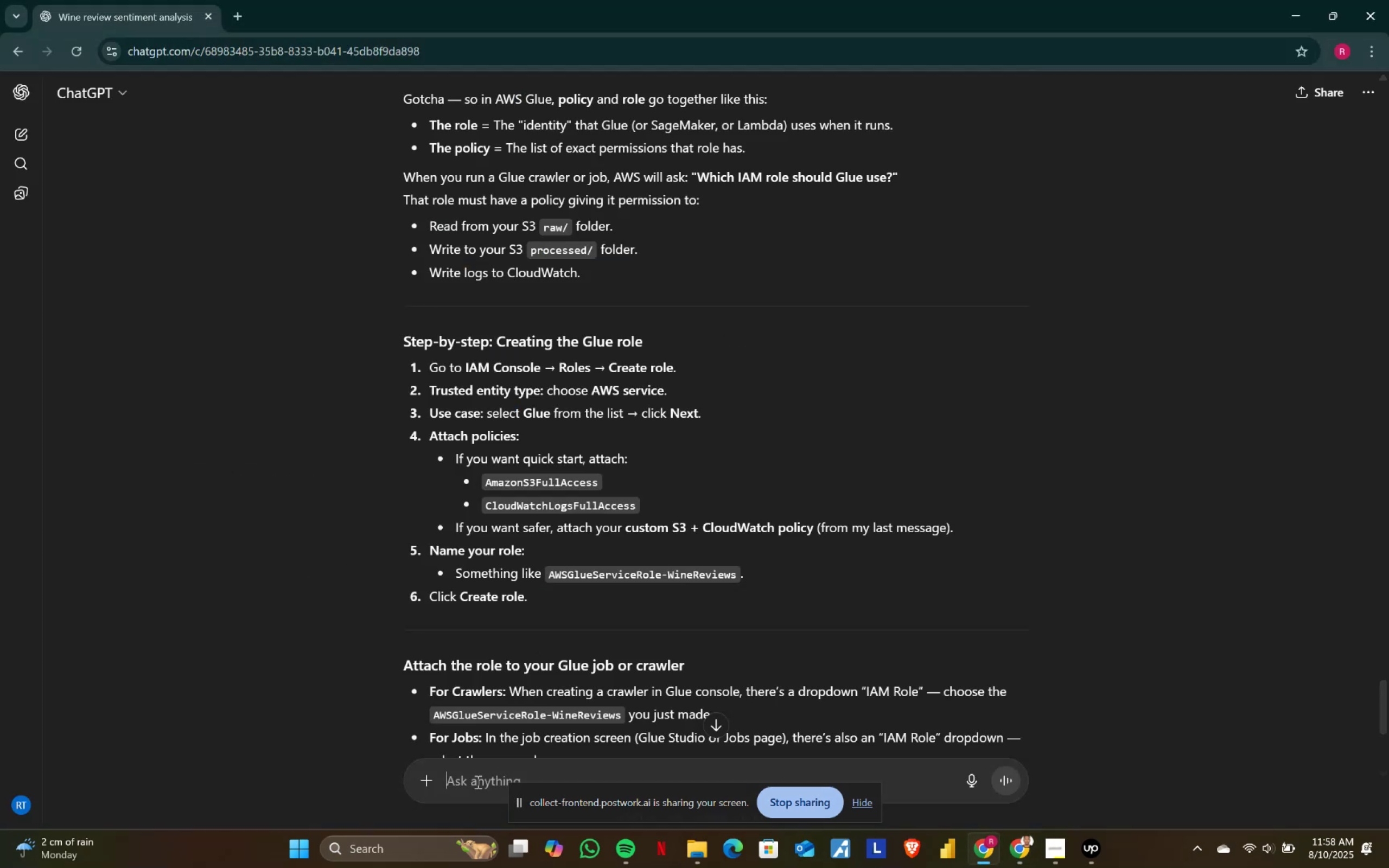 
key(S)
 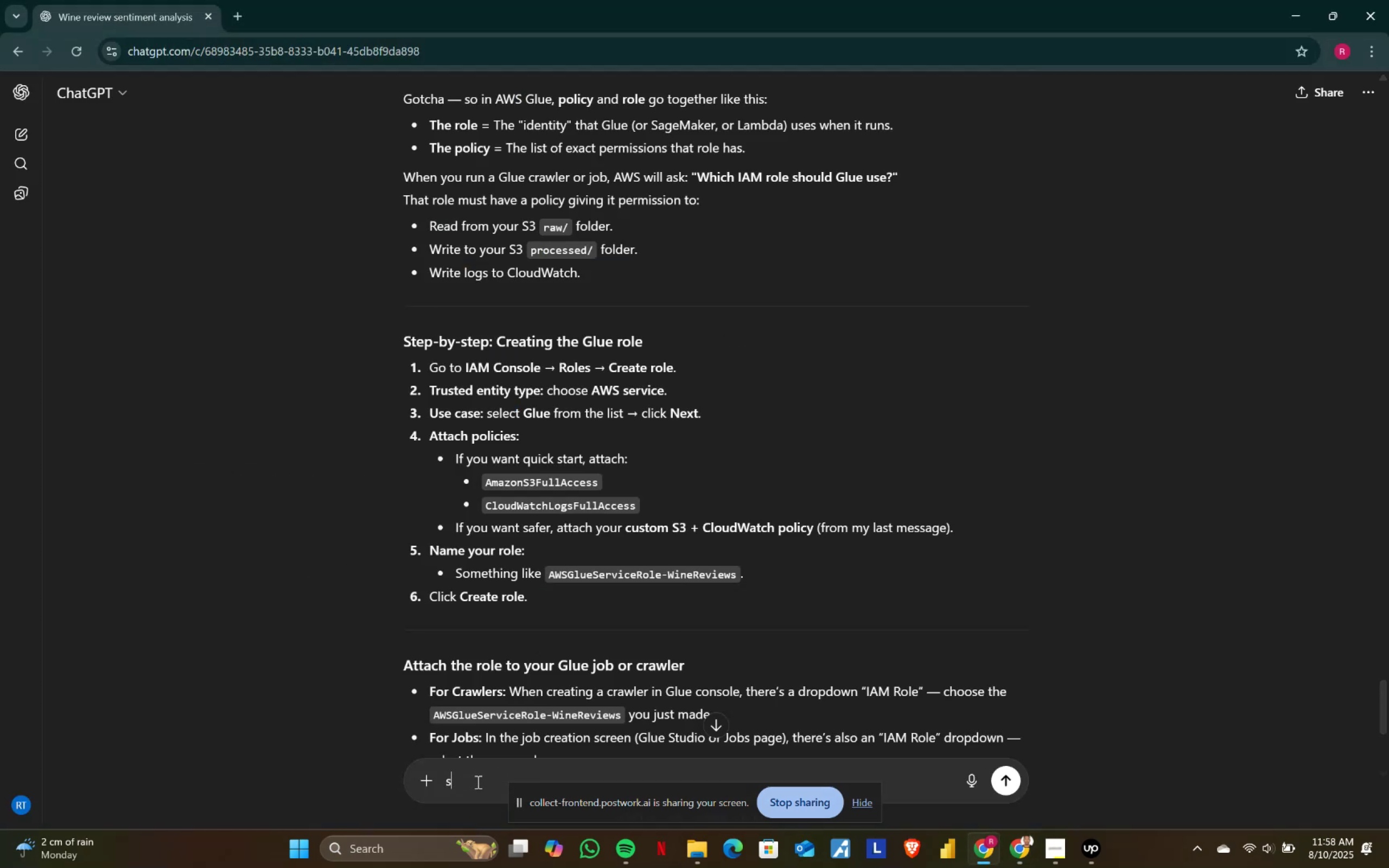 
key(Alt+AltLeft)
 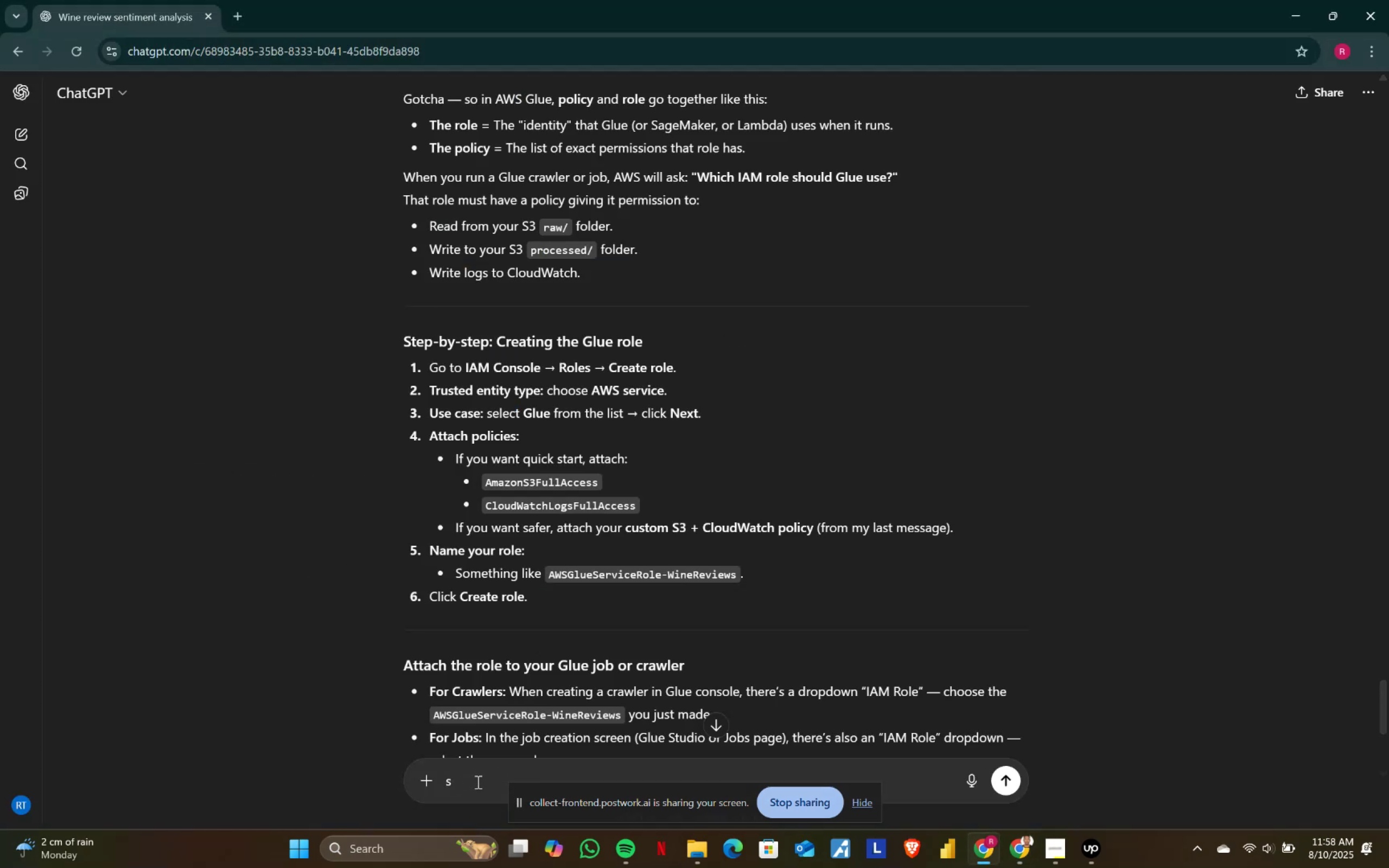 
key(Alt+Tab)
 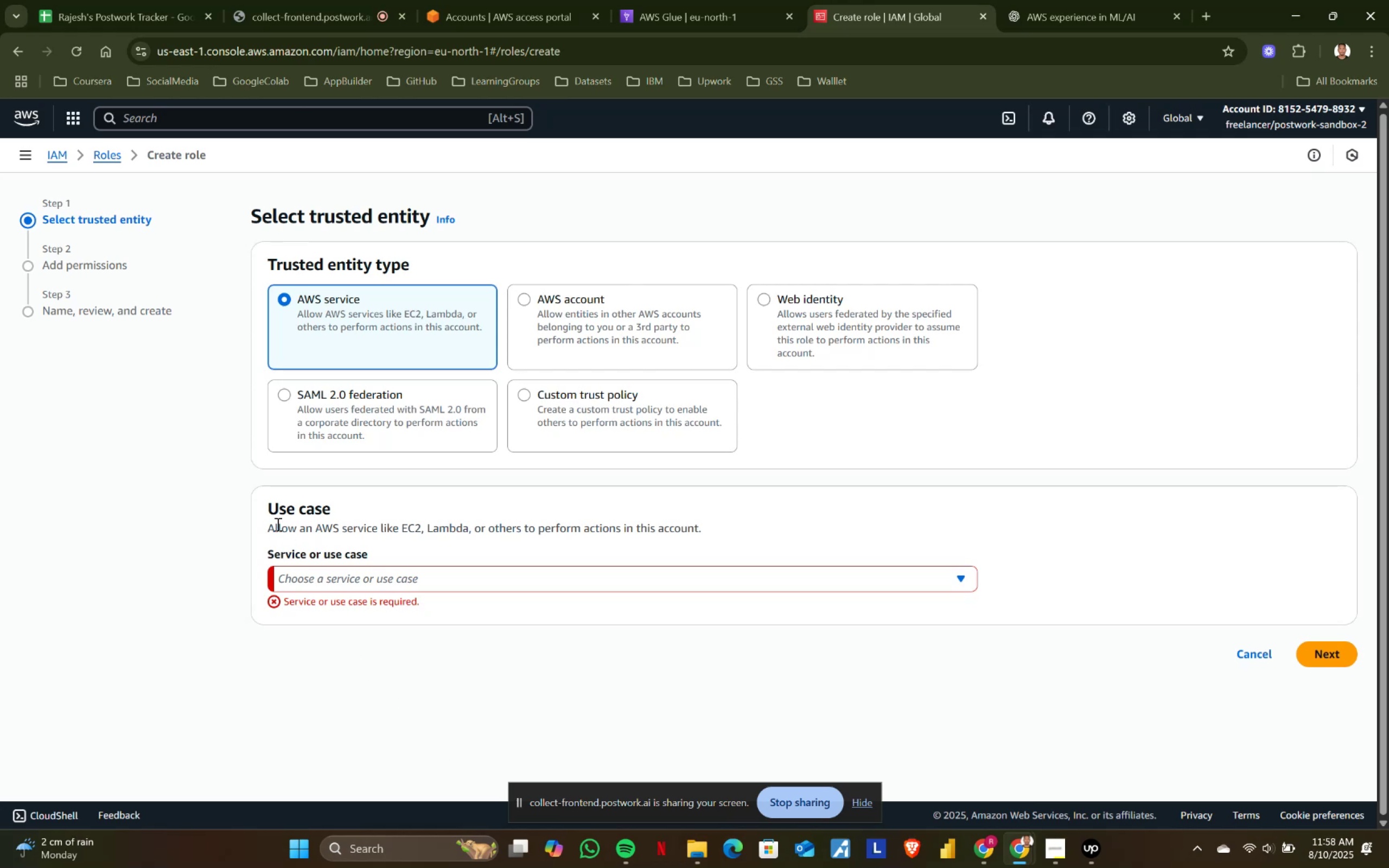 
left_click_drag(start_coordinate=[261, 511], to_coordinate=[747, 527])
 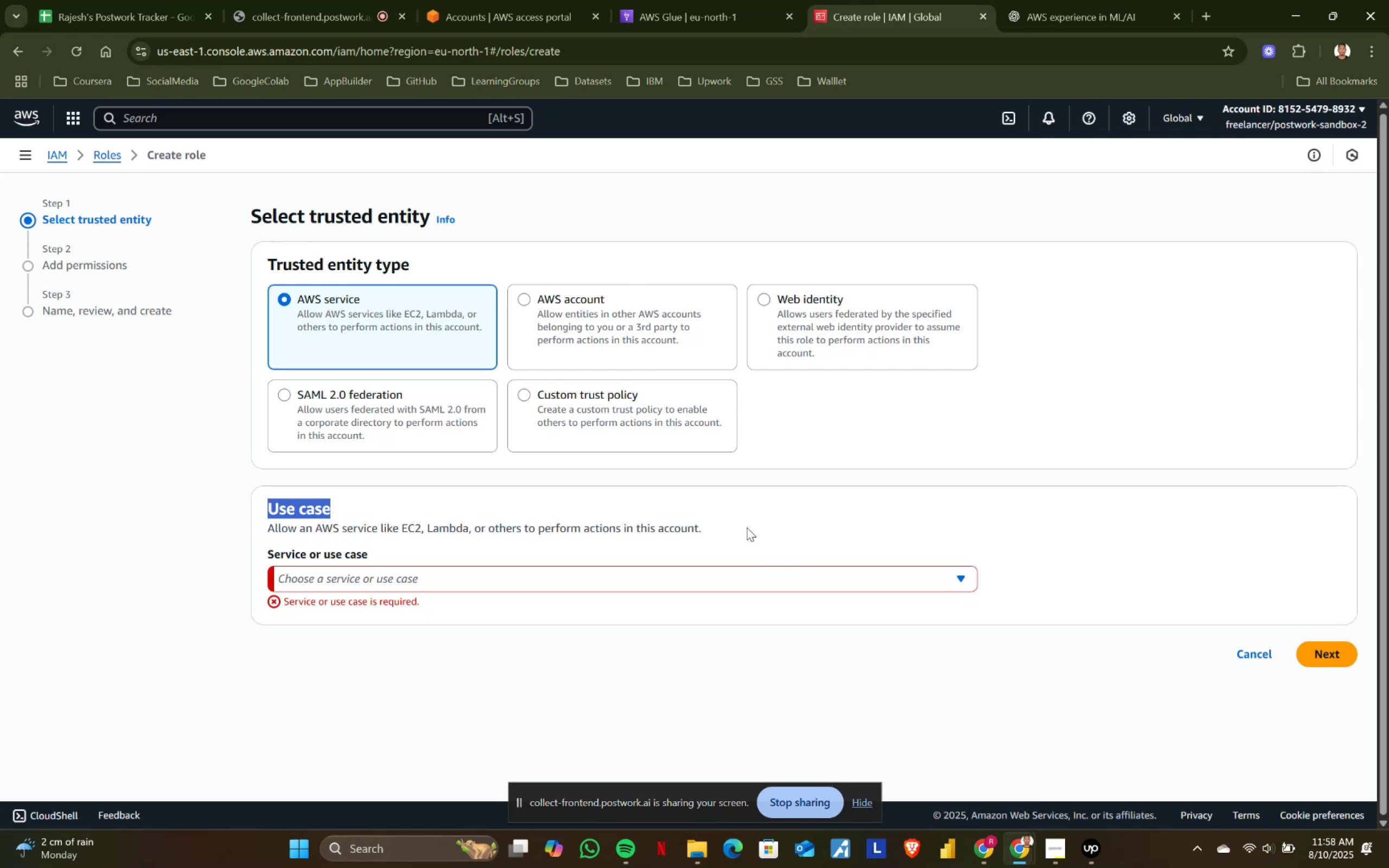 
key(Control+ControlLeft)
 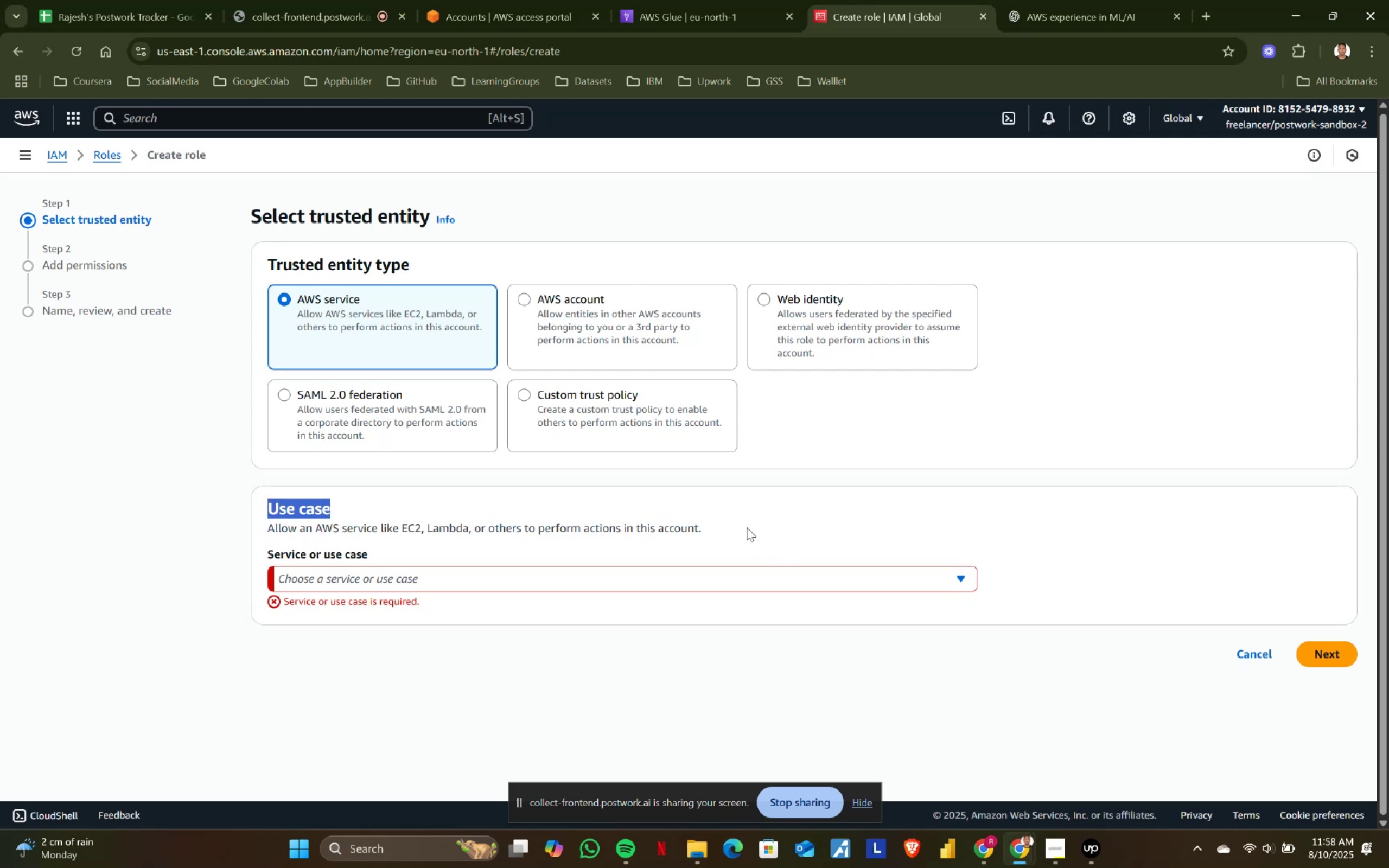 
key(Control+C)
 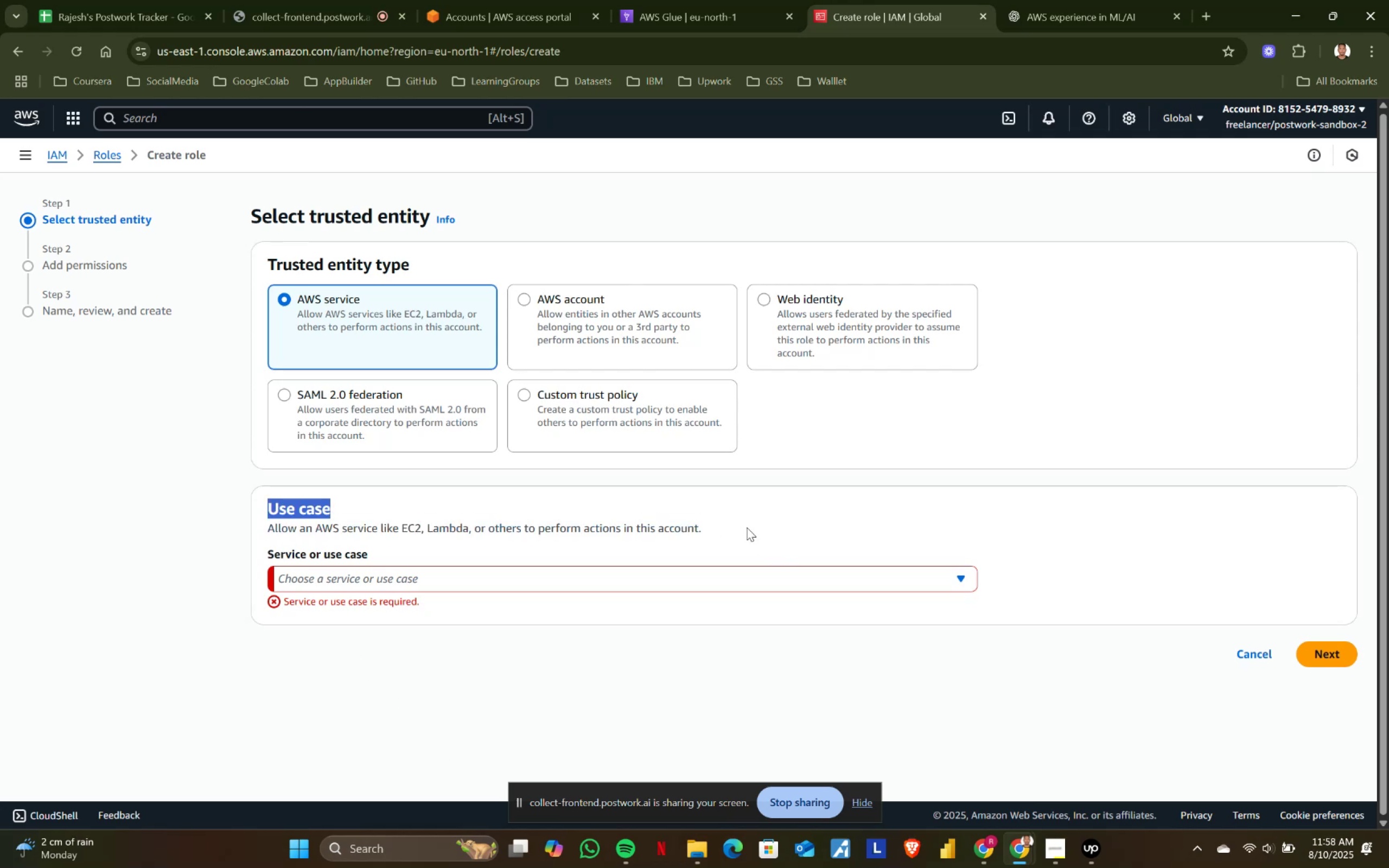 
key(Alt+AltLeft)
 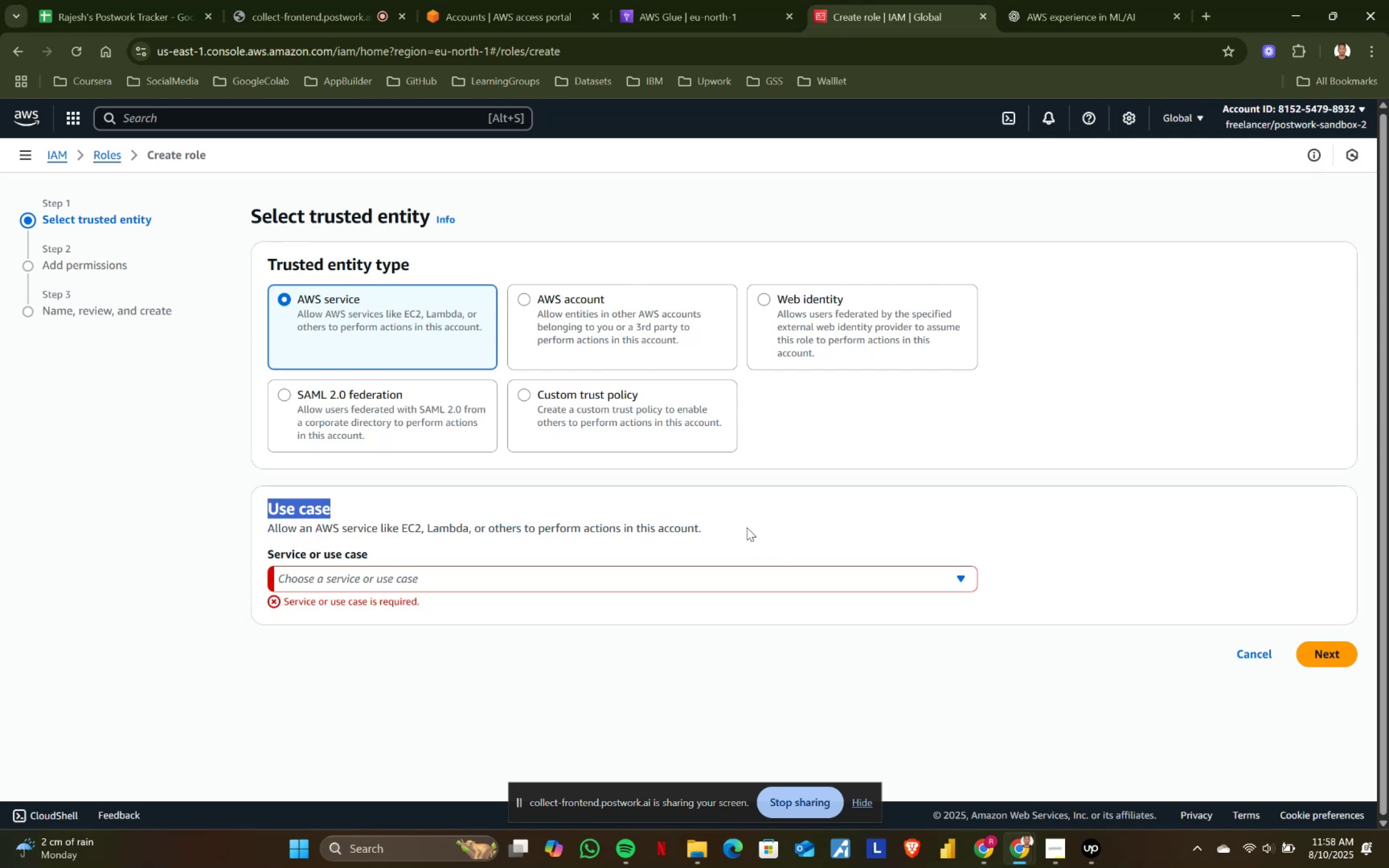 
key(Tab)
key(Backspace)
type(waht should be the use case glue)
 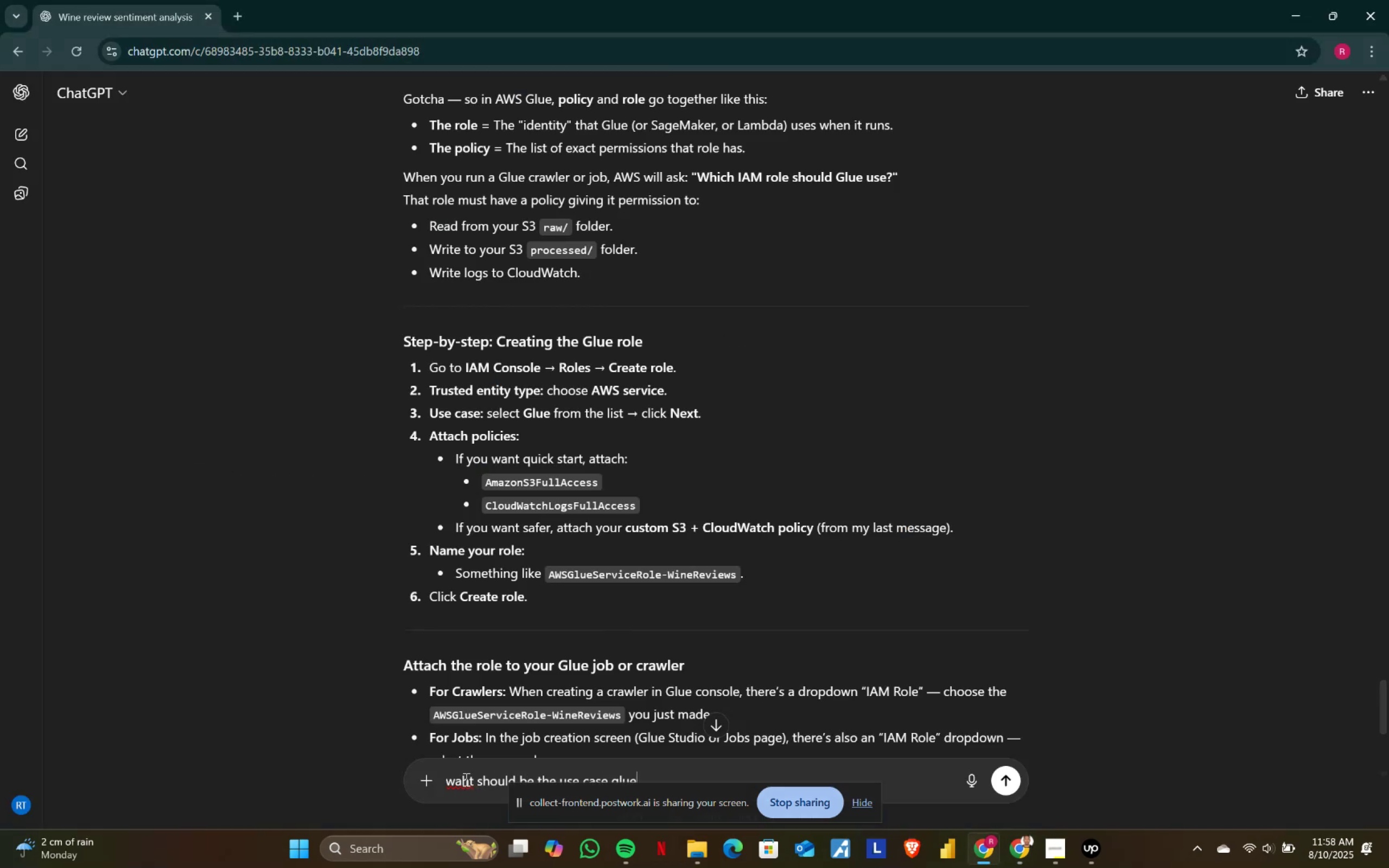 
key(Enter)
 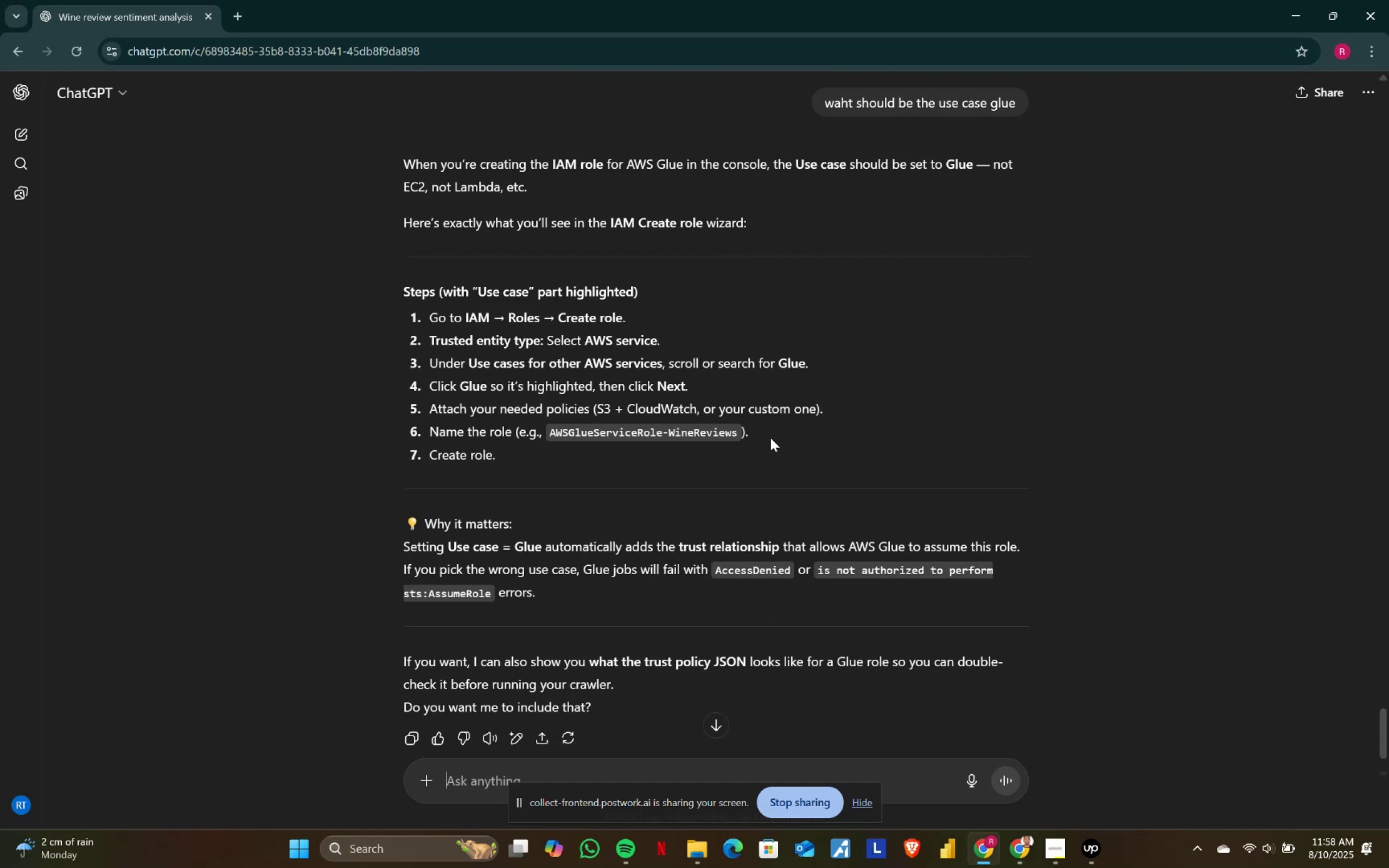 
wait(6.41)
 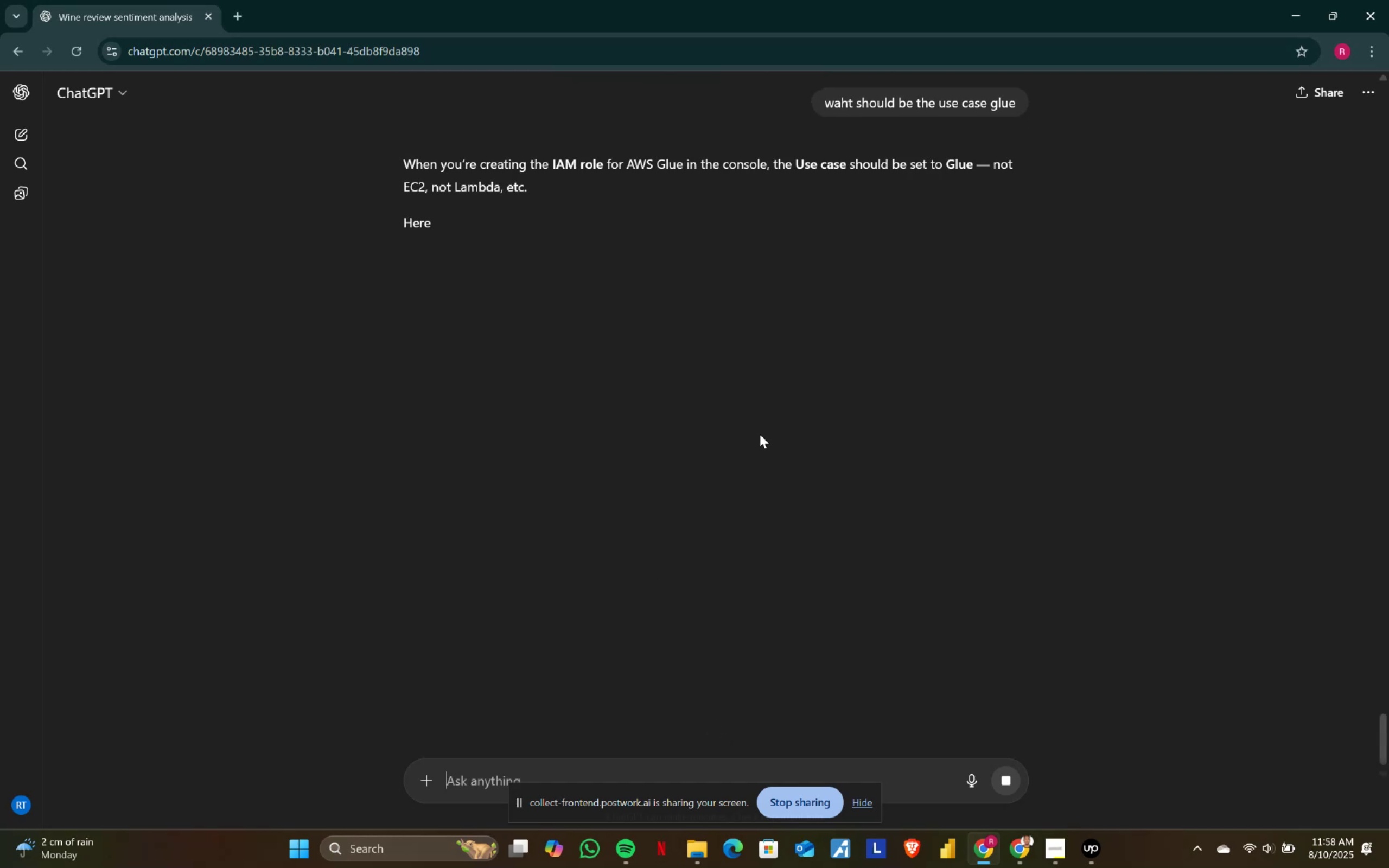 
key(Alt+AltLeft)
 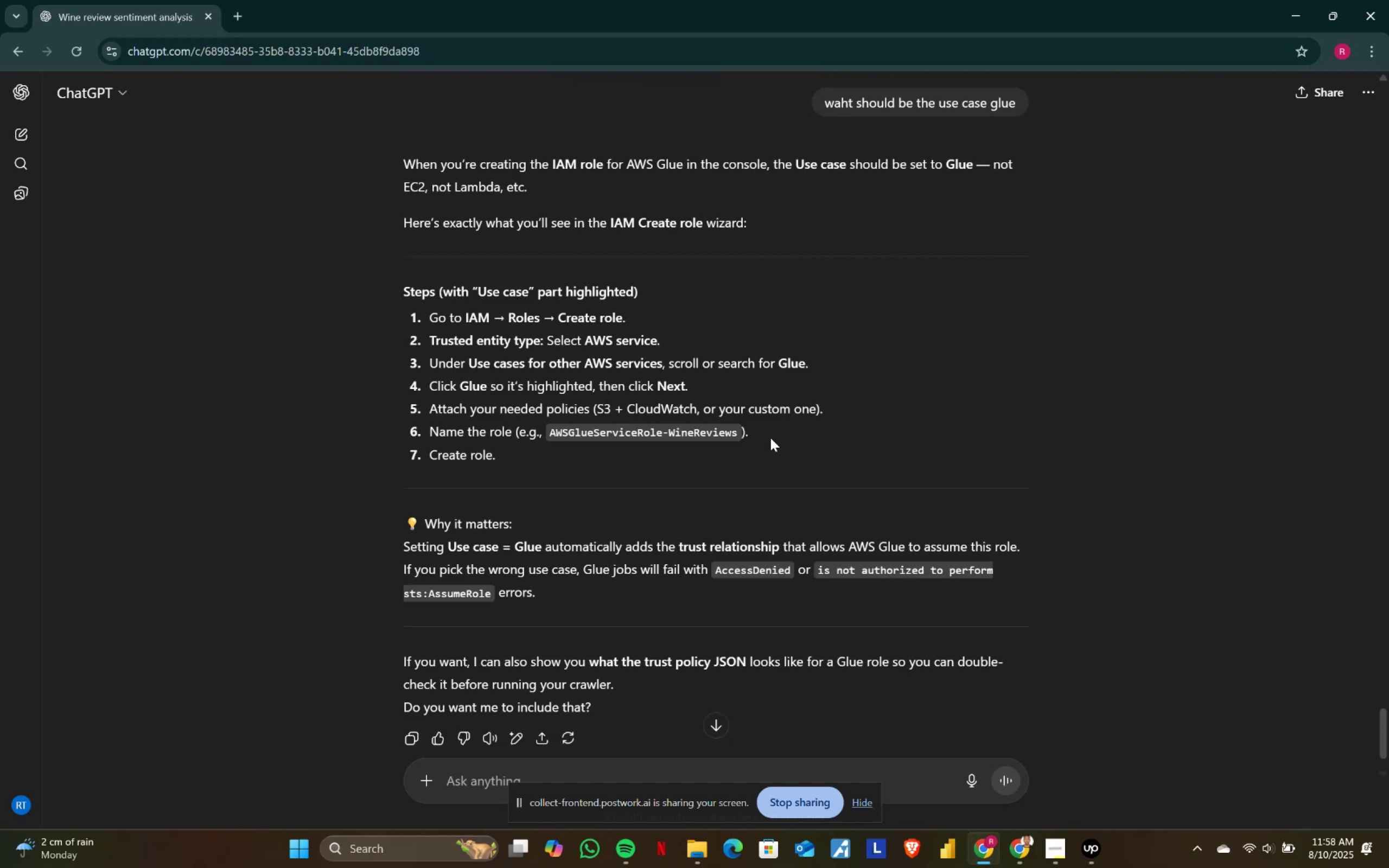 
key(Alt+Tab)
 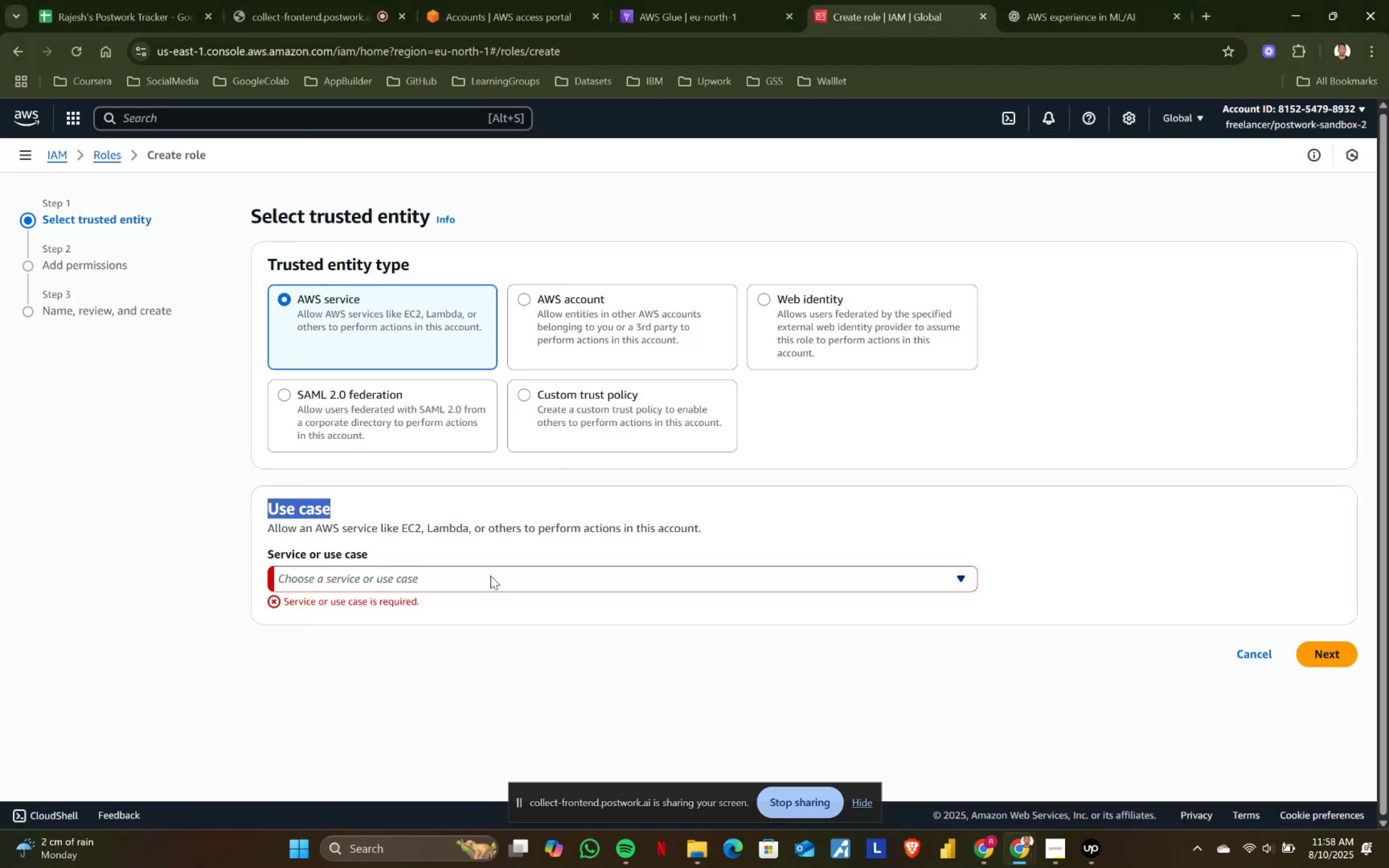 
left_click([434, 579])
 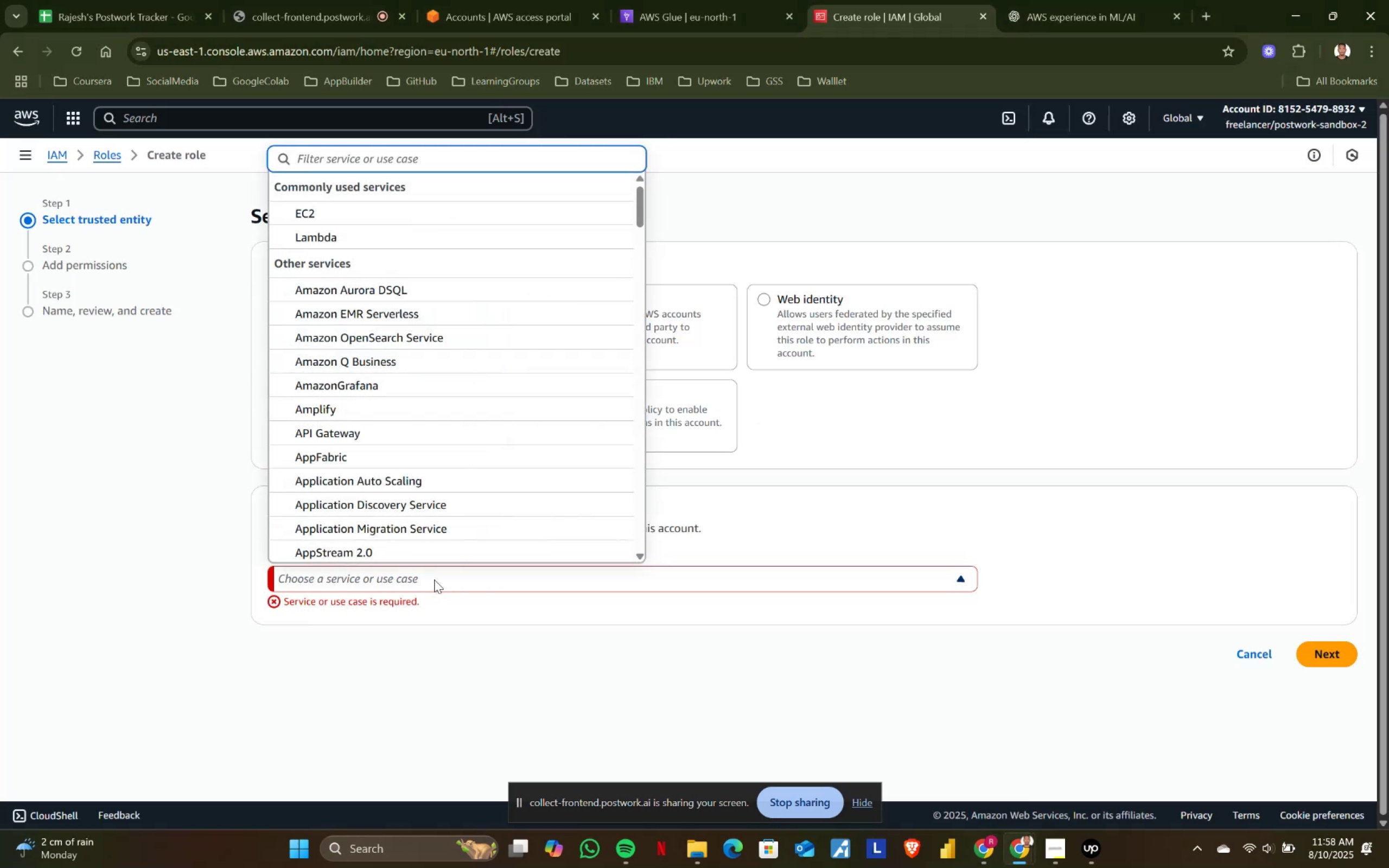 
type(glue)
 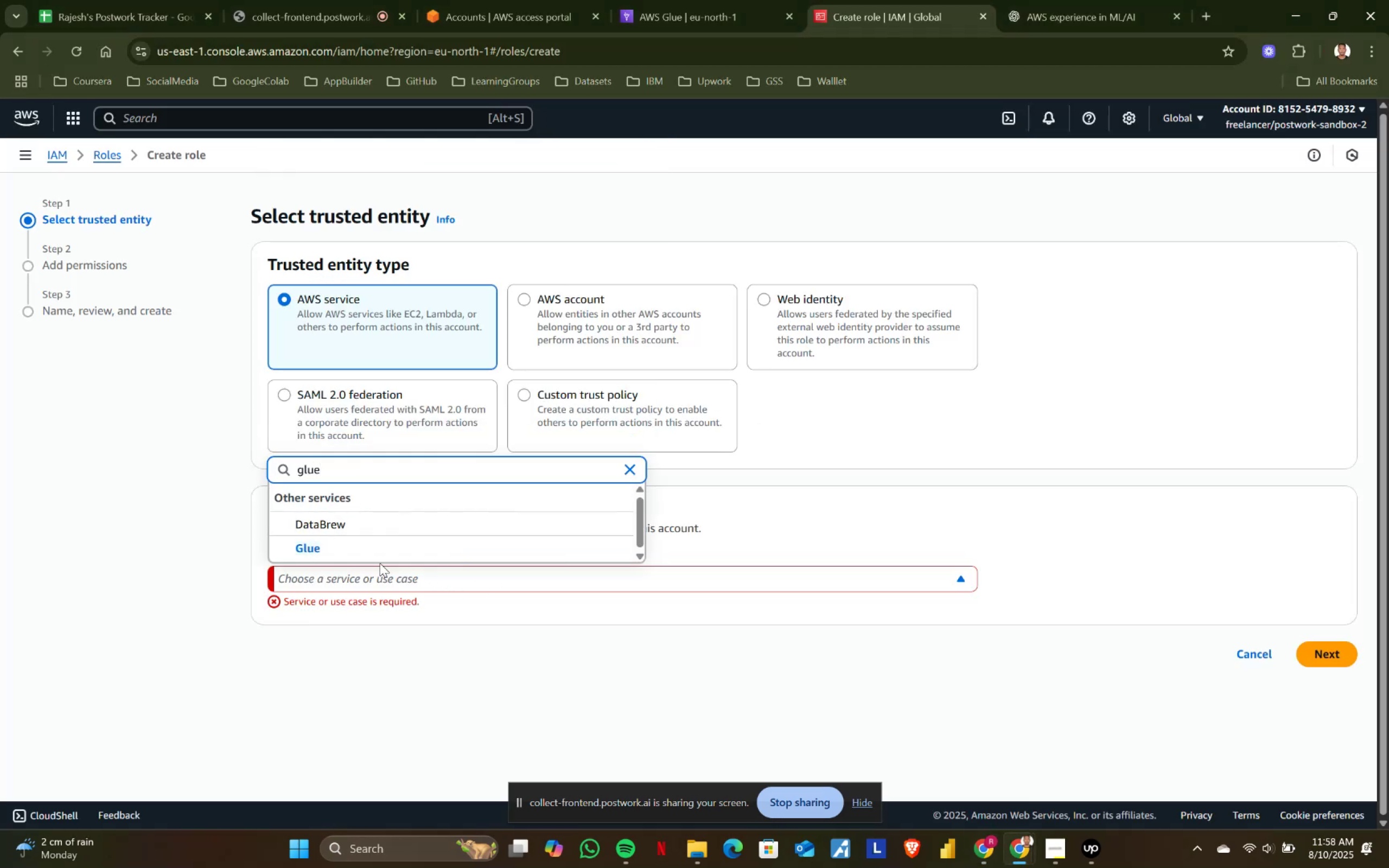 
left_click([380, 556])
 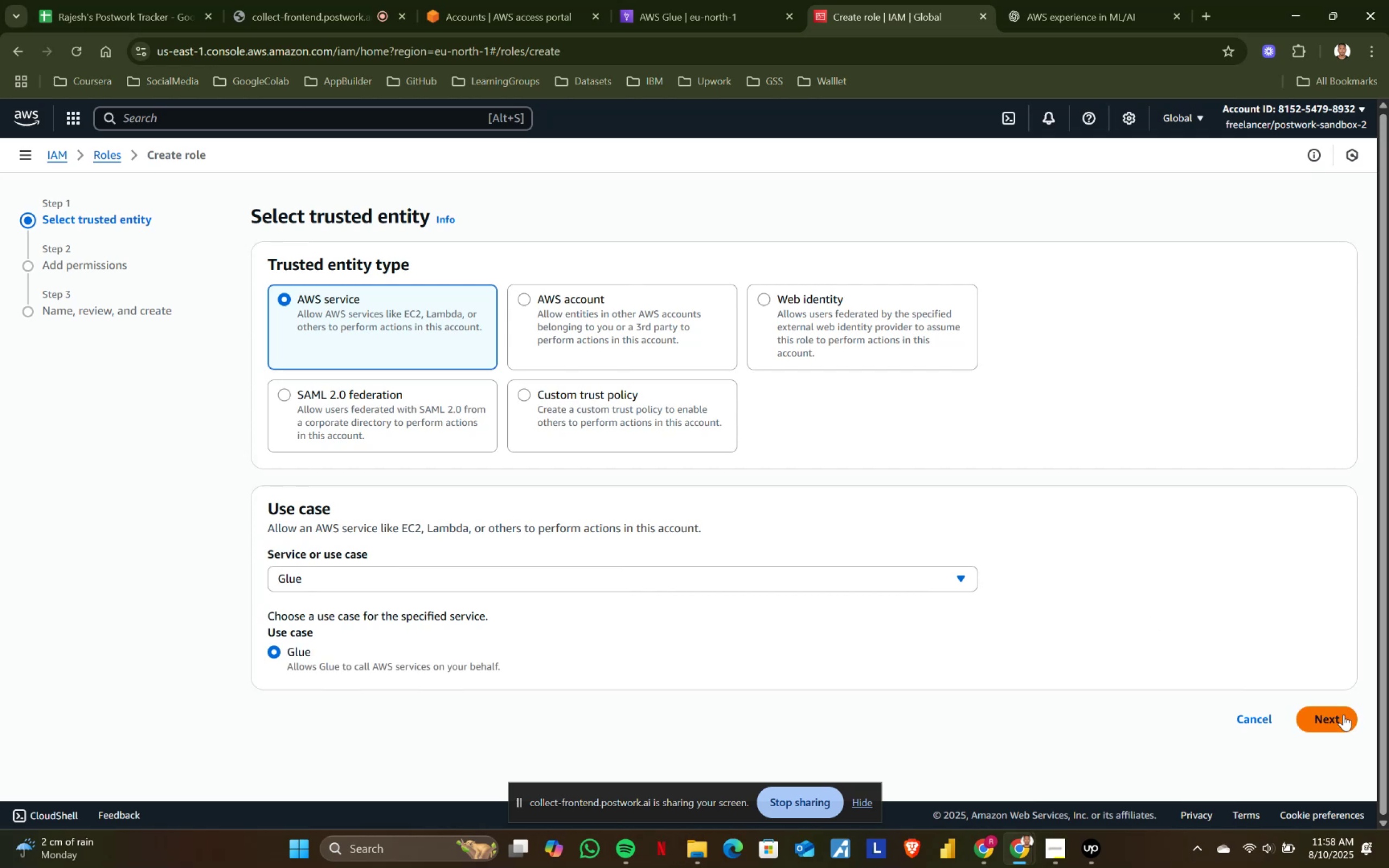 
left_click([1343, 714])
 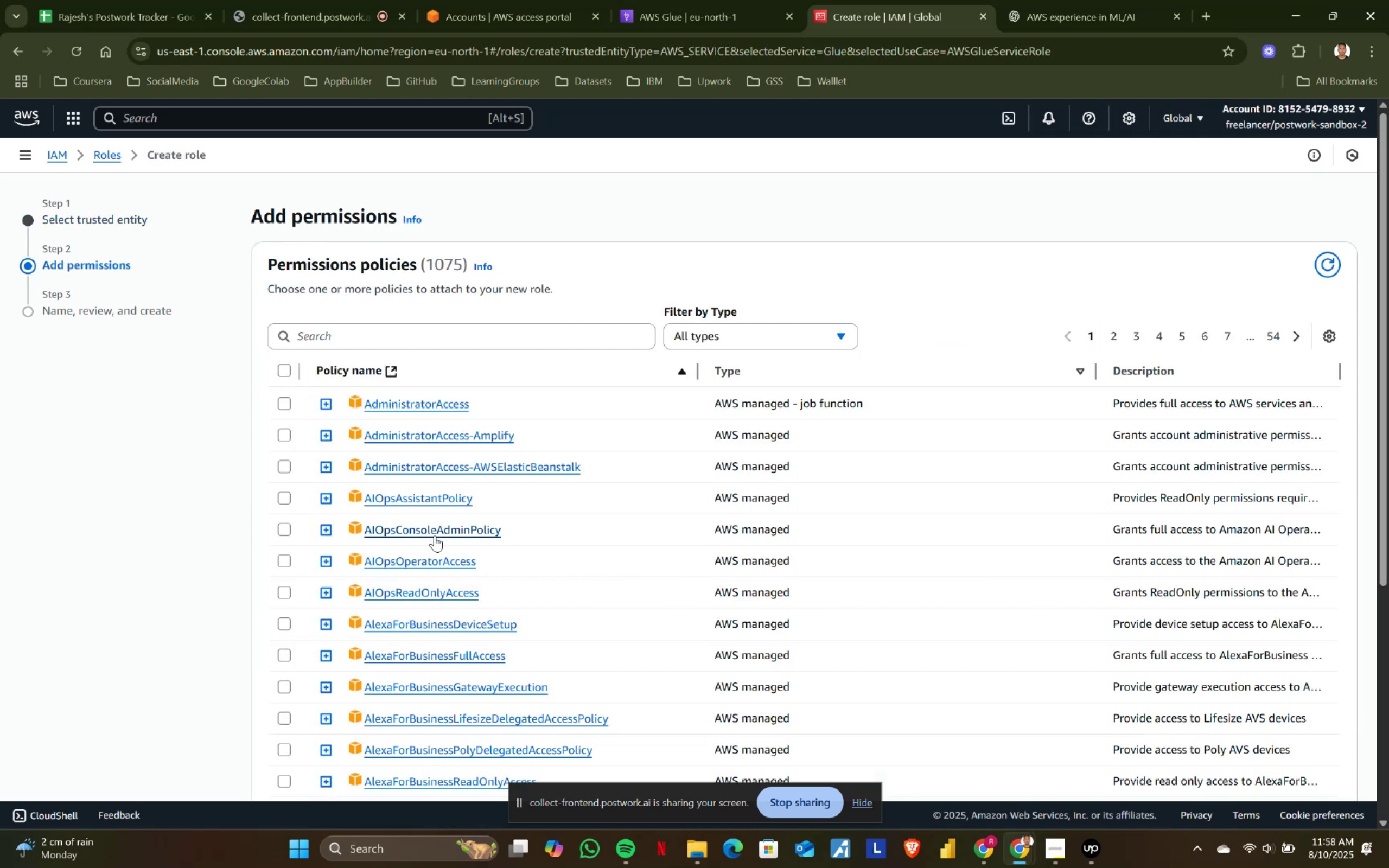 
scroll: coordinate [432, 536], scroll_direction: down, amount: 4.0
 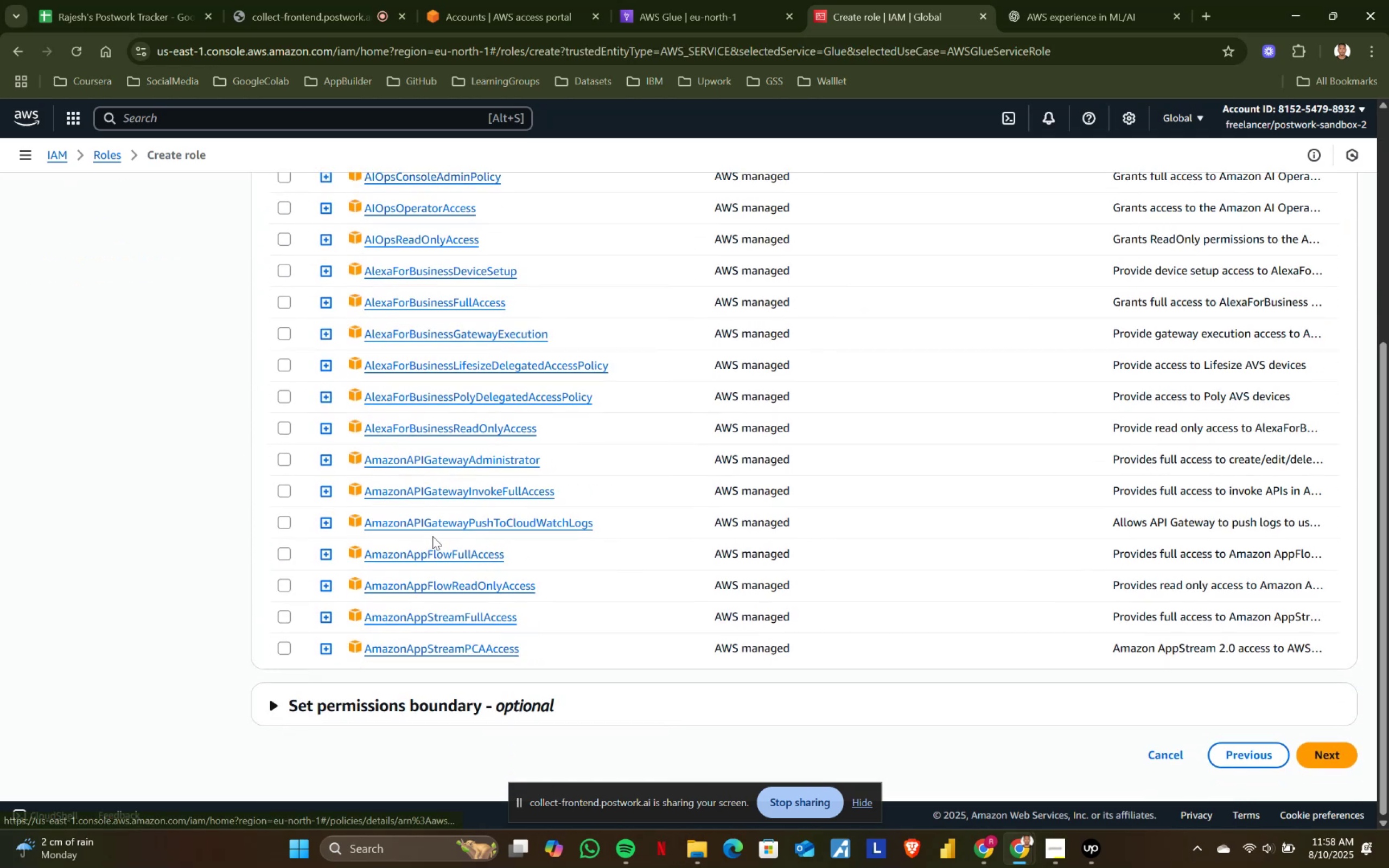 
scroll: coordinate [432, 536], scroll_direction: up, amount: 4.0
 